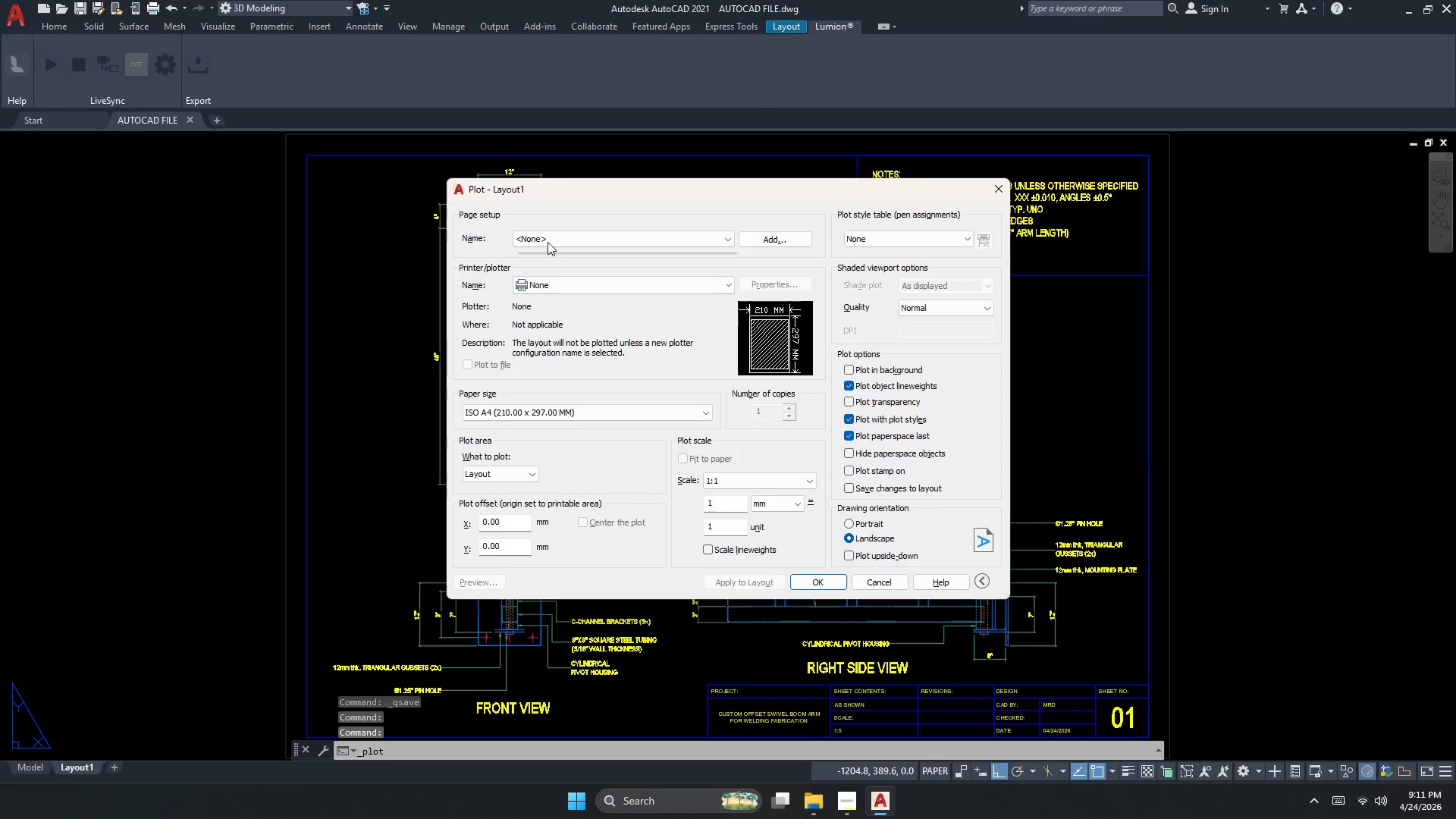 
left_click_drag(start_coordinate=[544, 256], to_coordinate=[544, 263])
 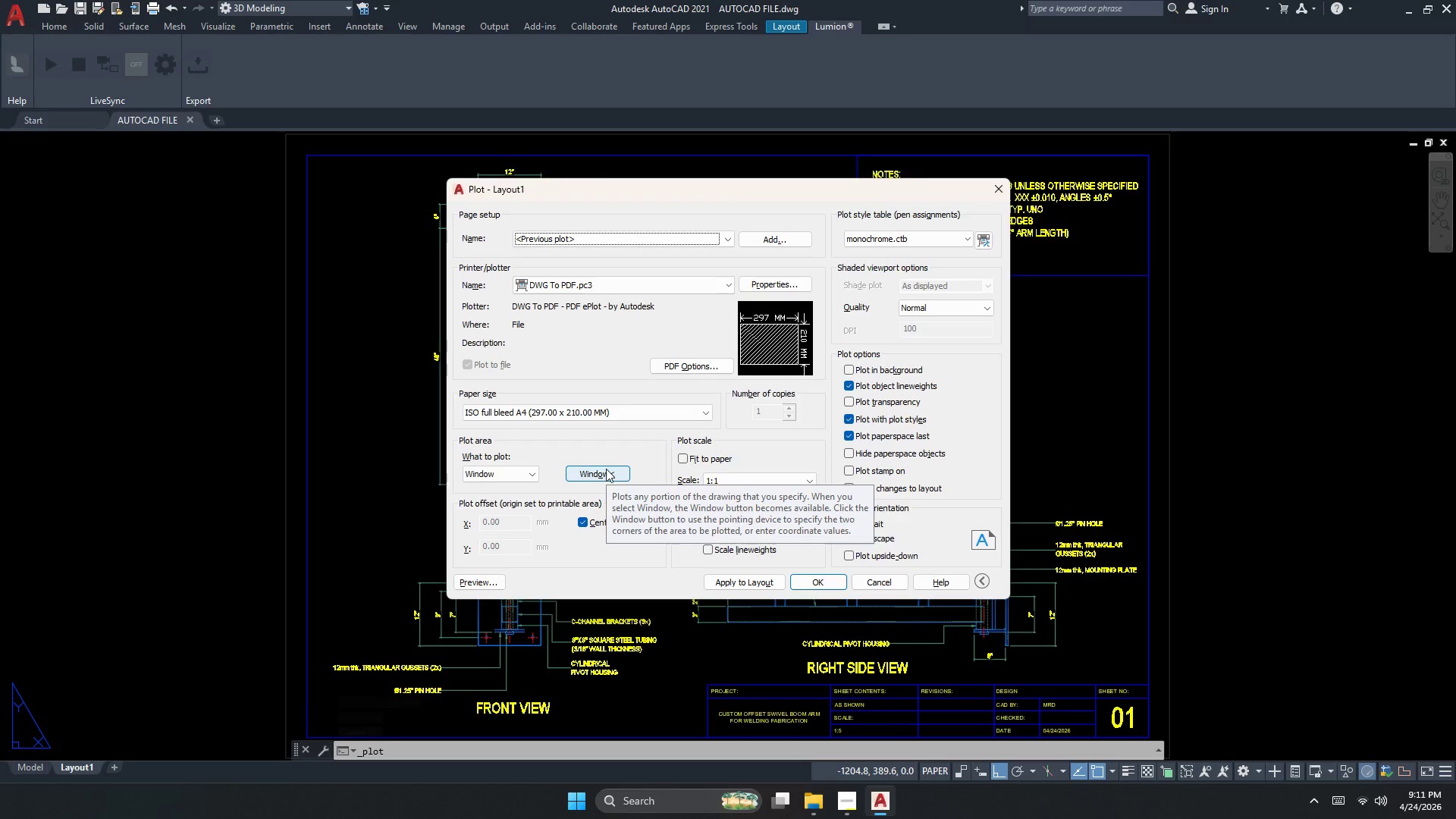 
left_click([554, 420])
 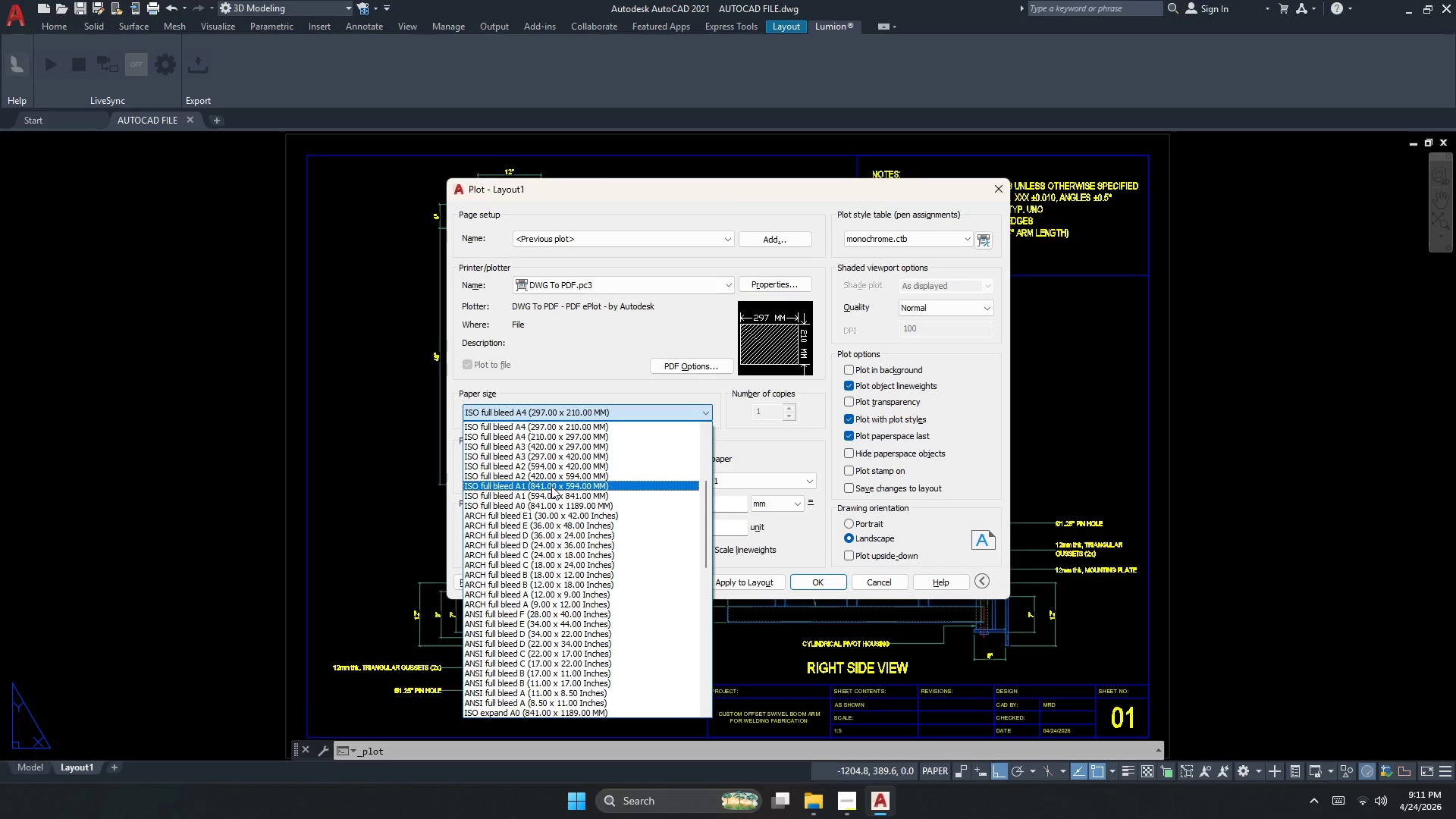 
left_click([551, 486])
 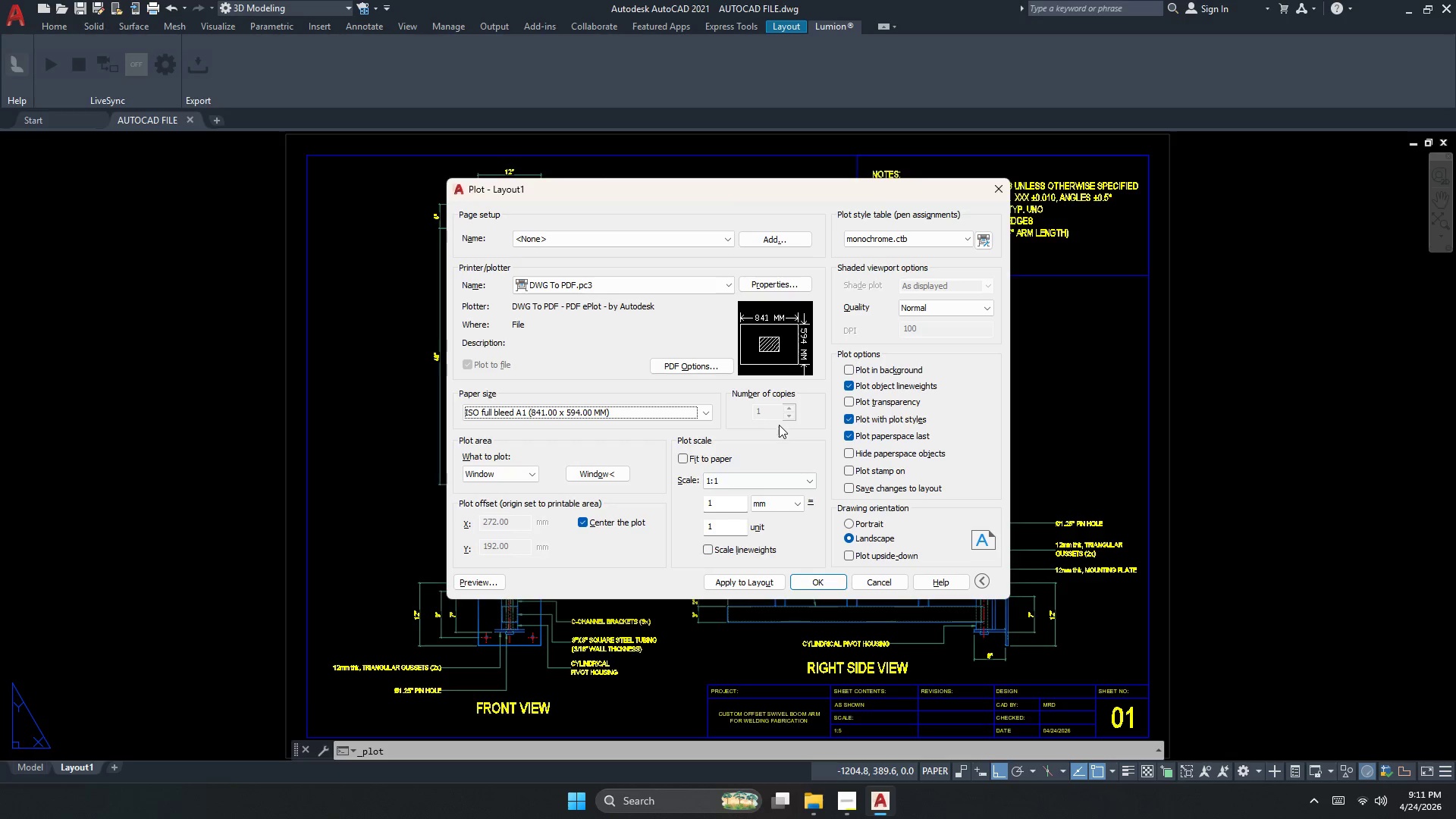 
left_click([921, 307])
 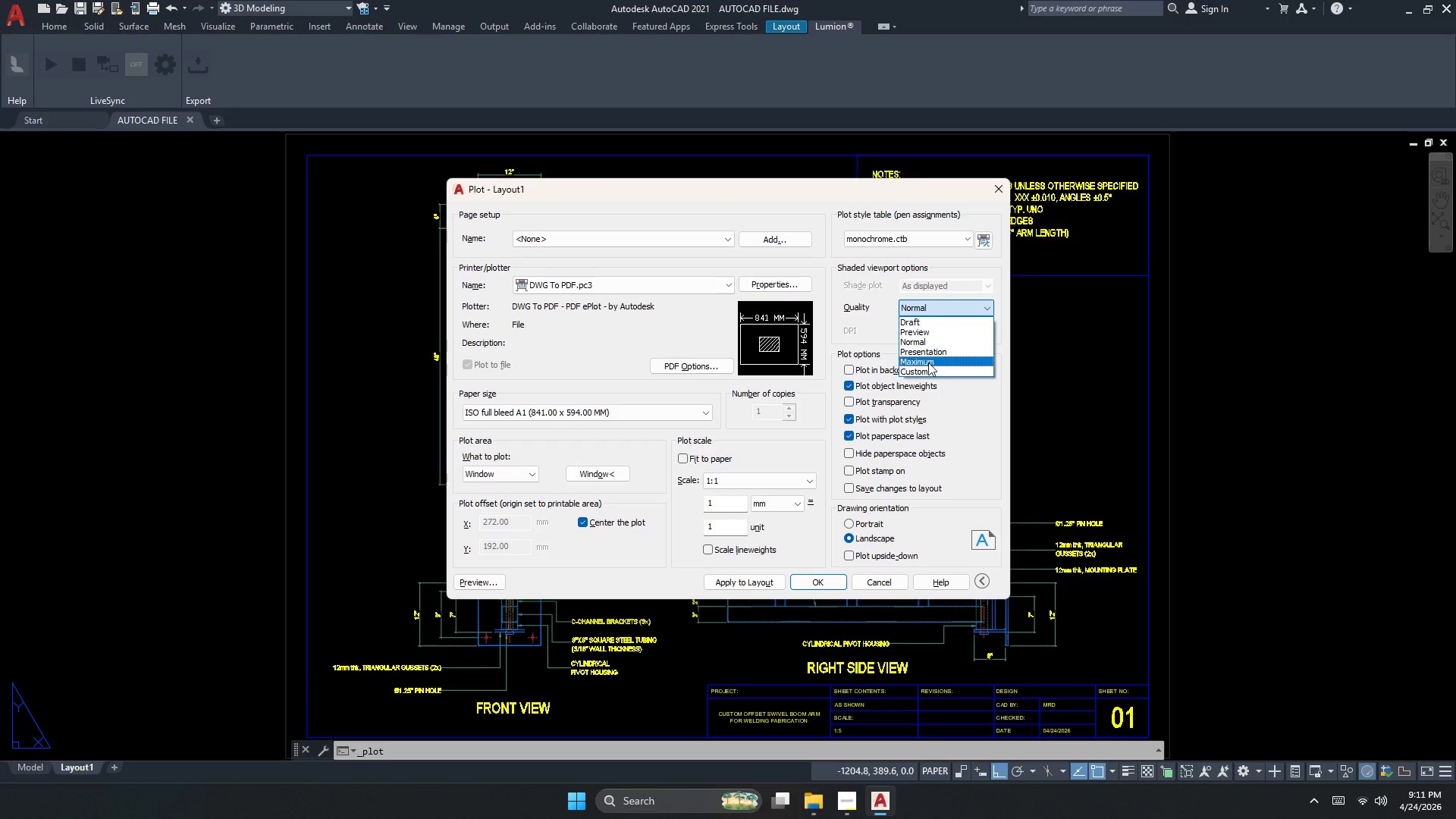 
left_click([928, 362])
 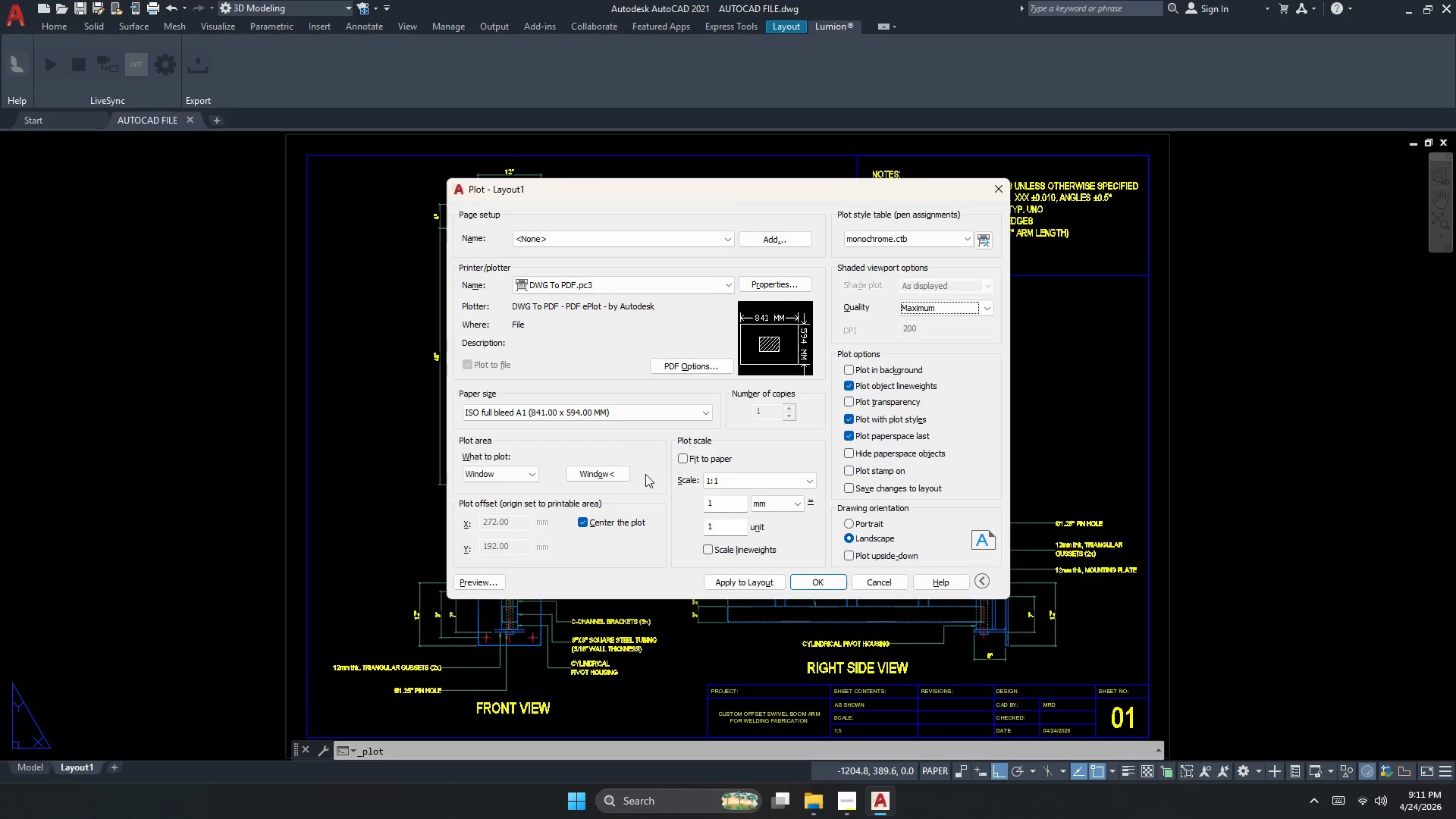 
left_click([622, 473])
 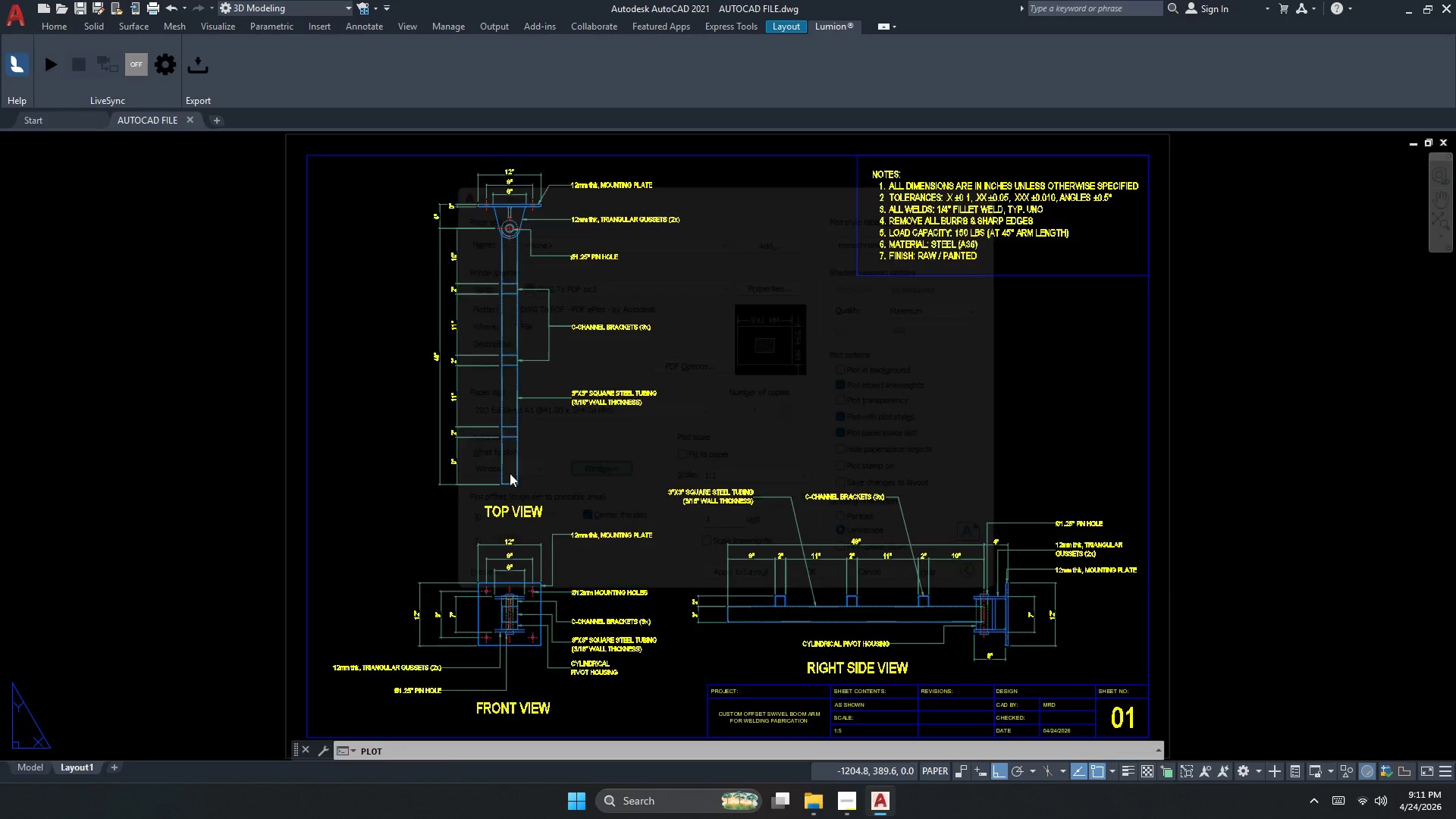 
scroll: coordinate [493, 467], scroll_direction: down, amount: 2.0
 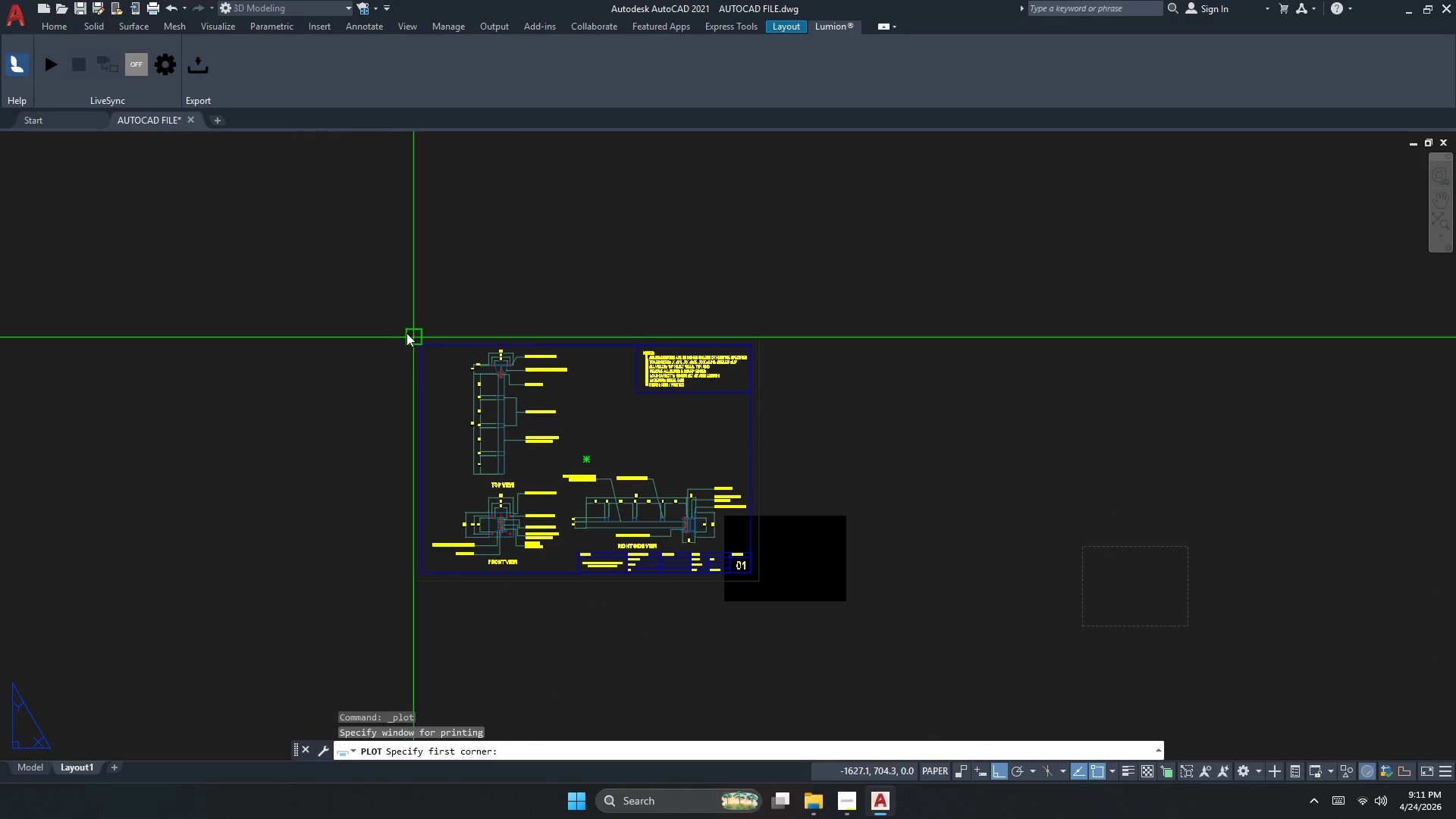 
left_click_drag(start_coordinate=[410, 333], to_coordinate=[424, 353])
 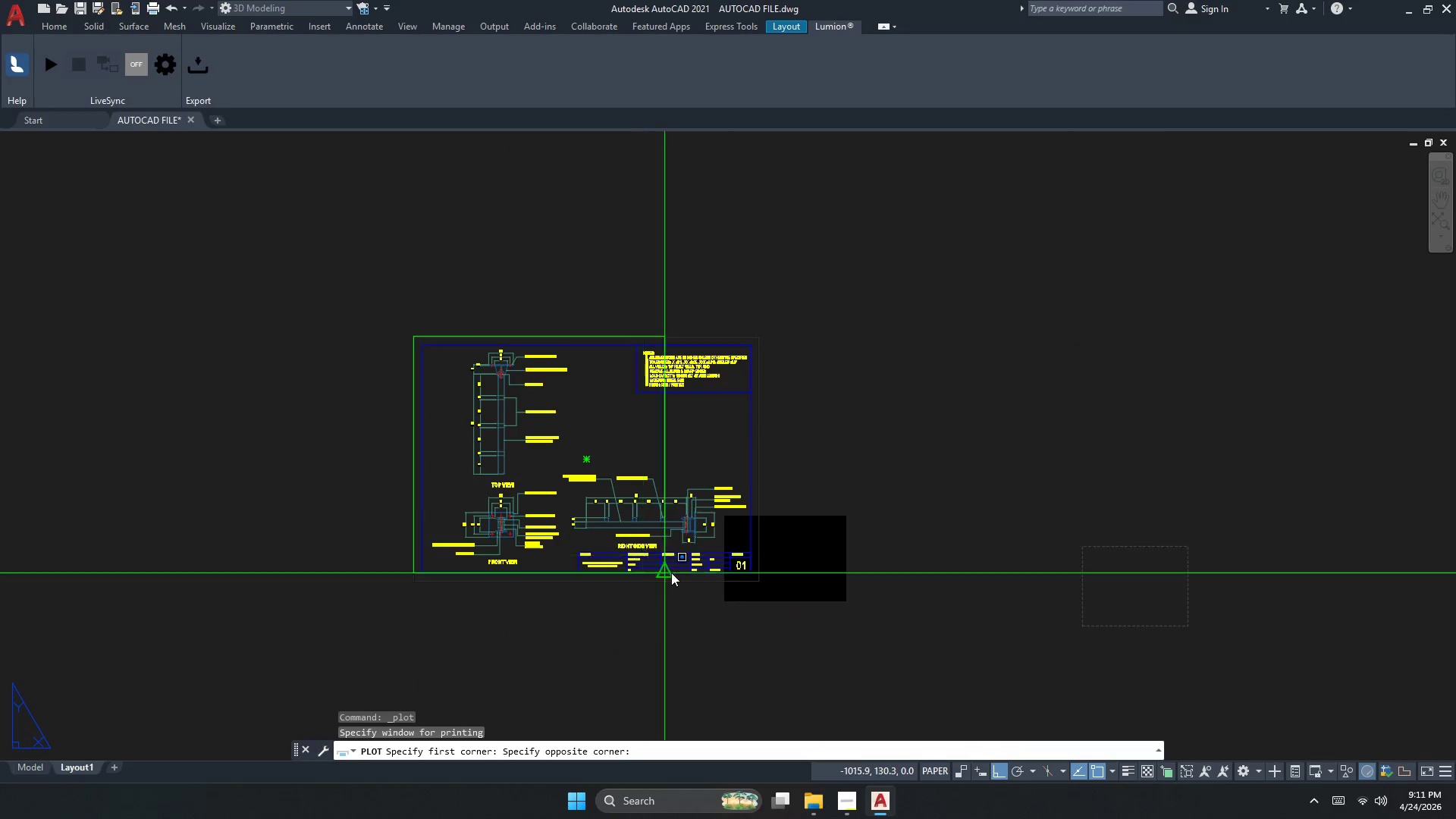 
scroll: coordinate [689, 578], scroll_direction: up, amount: 1.0
 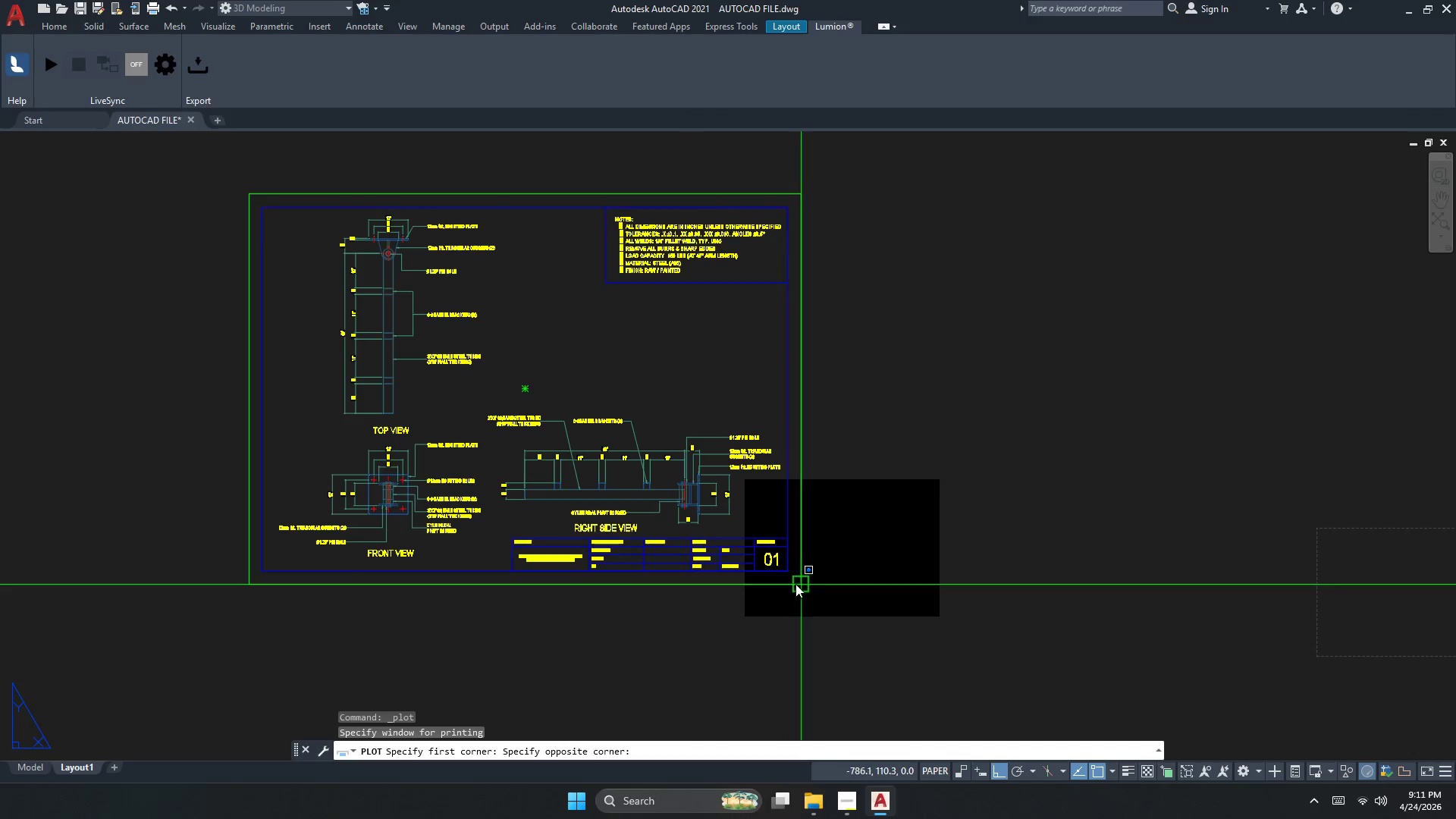 
left_click([795, 584])
 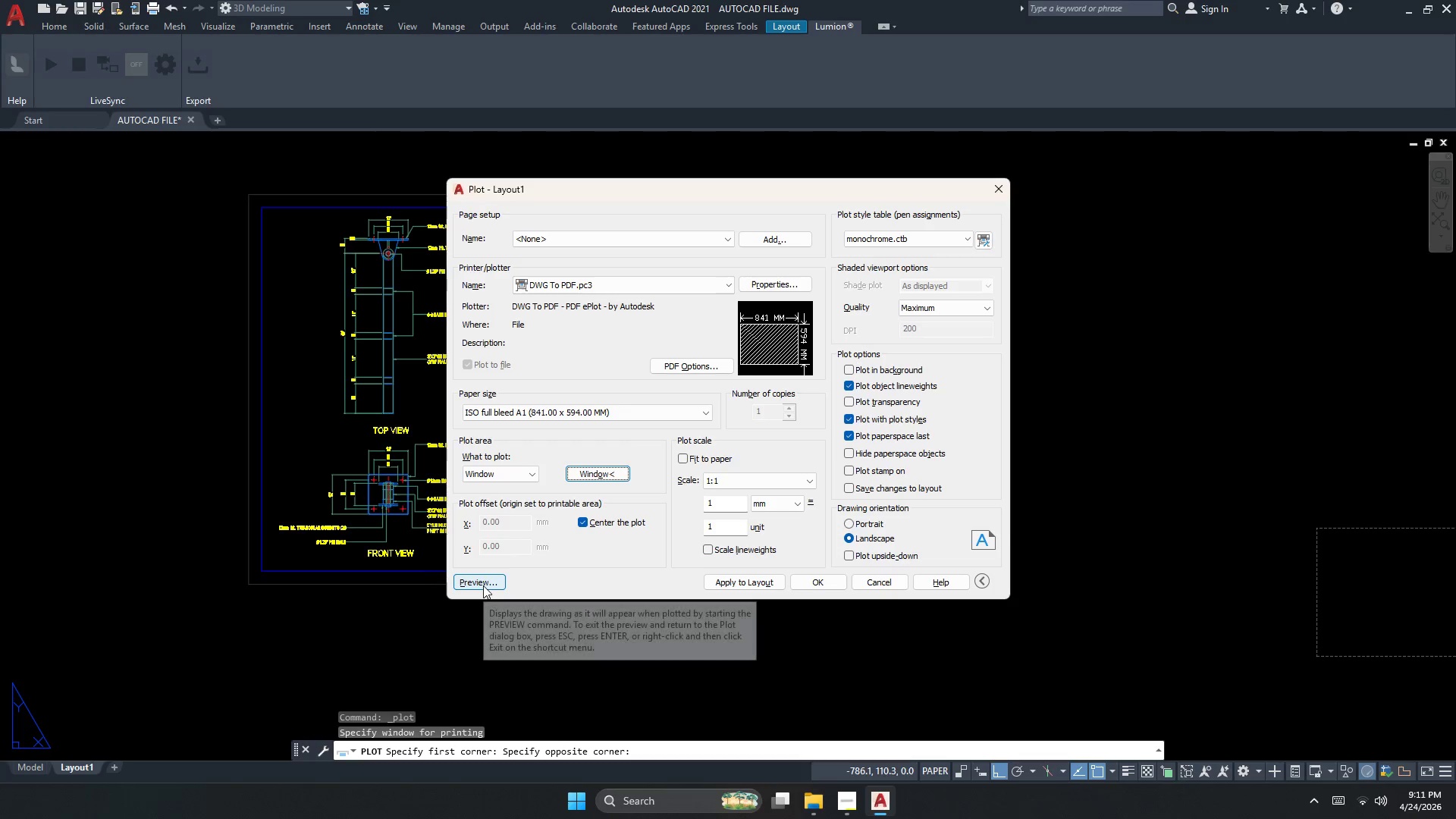 
left_click([483, 585])
 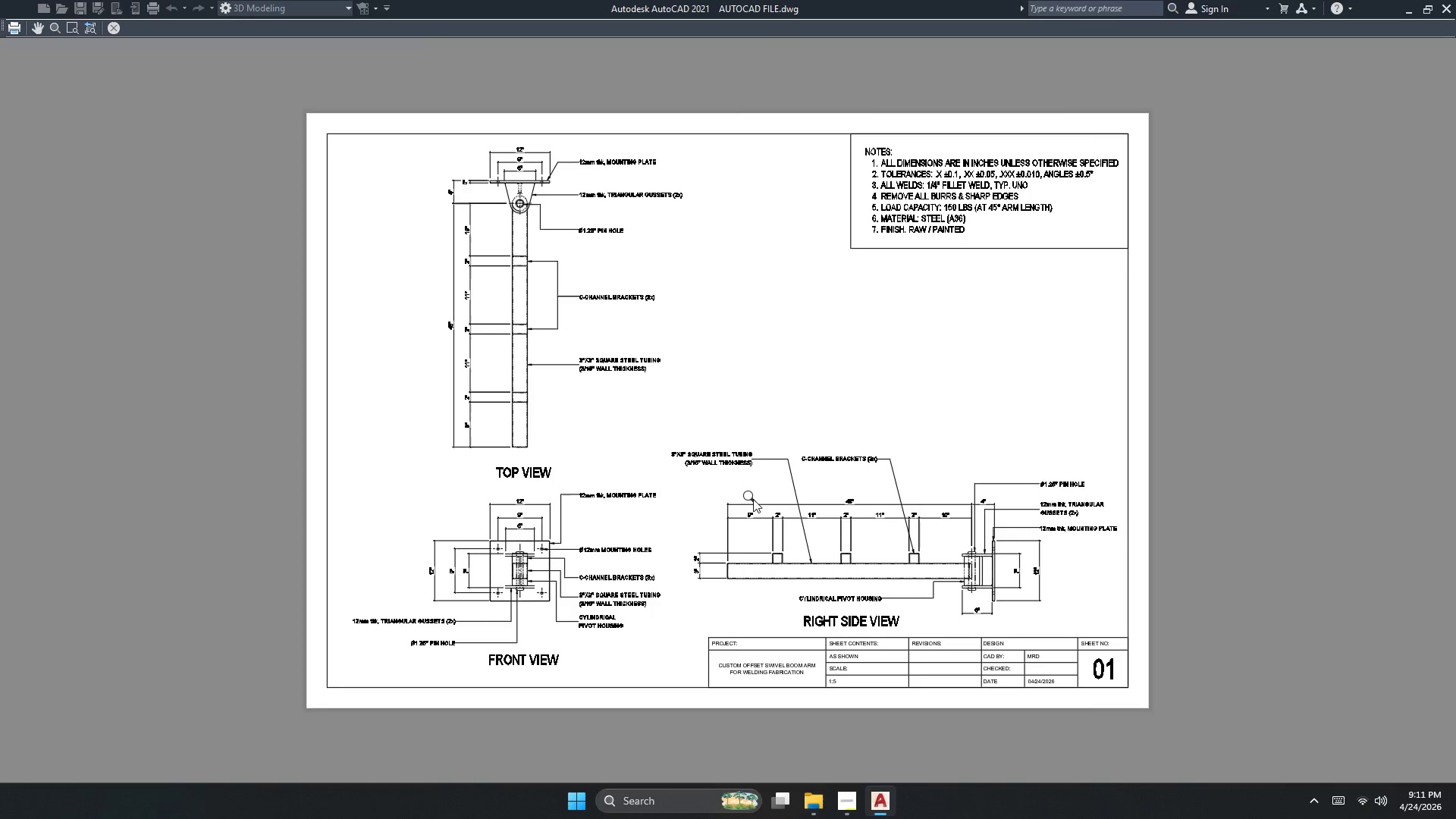 
scroll: coordinate [535, 547], scroll_direction: up, amount: 5.0
 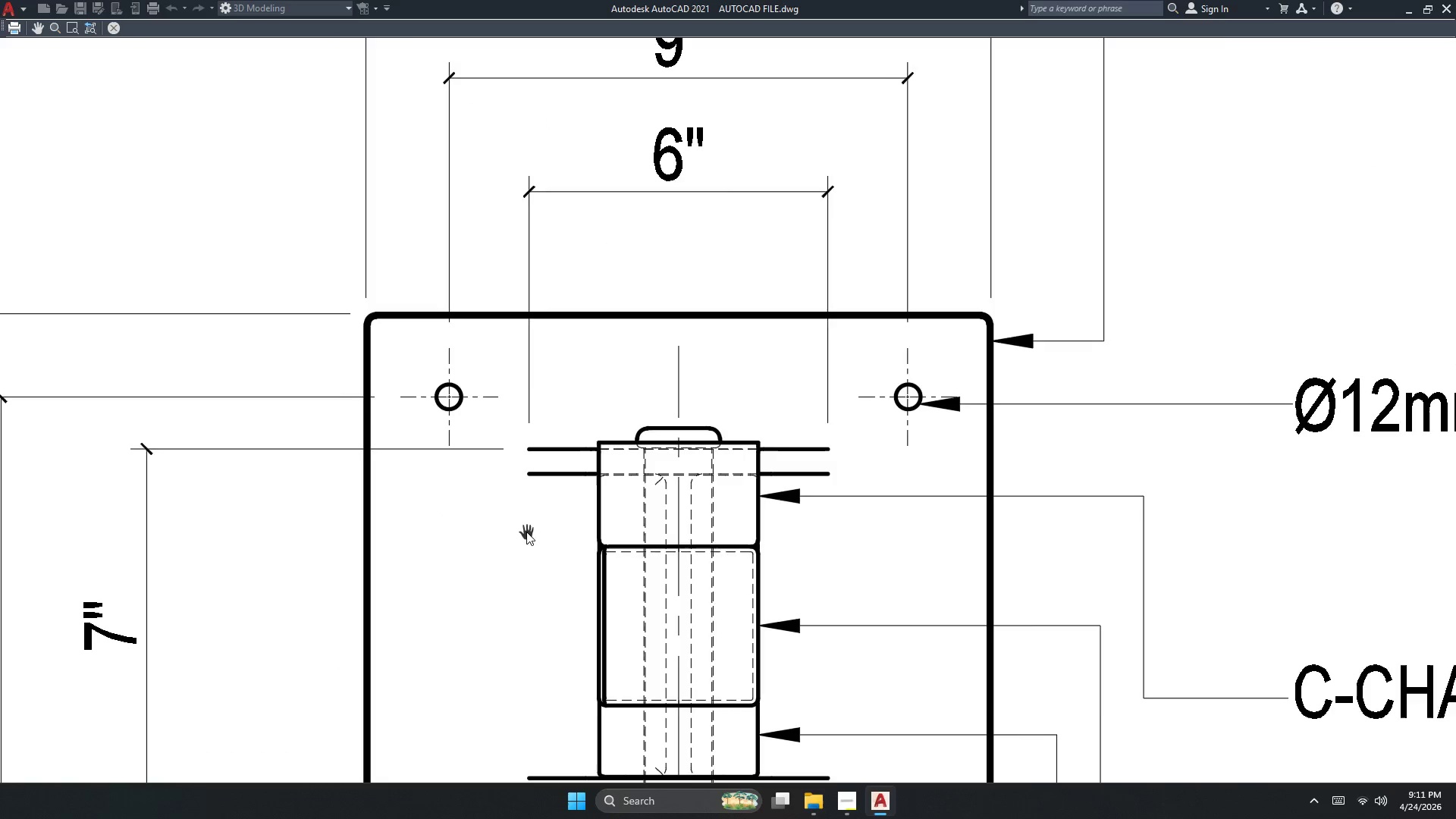 
scroll: coordinate [532, 507], scroll_direction: down, amount: 1.0
 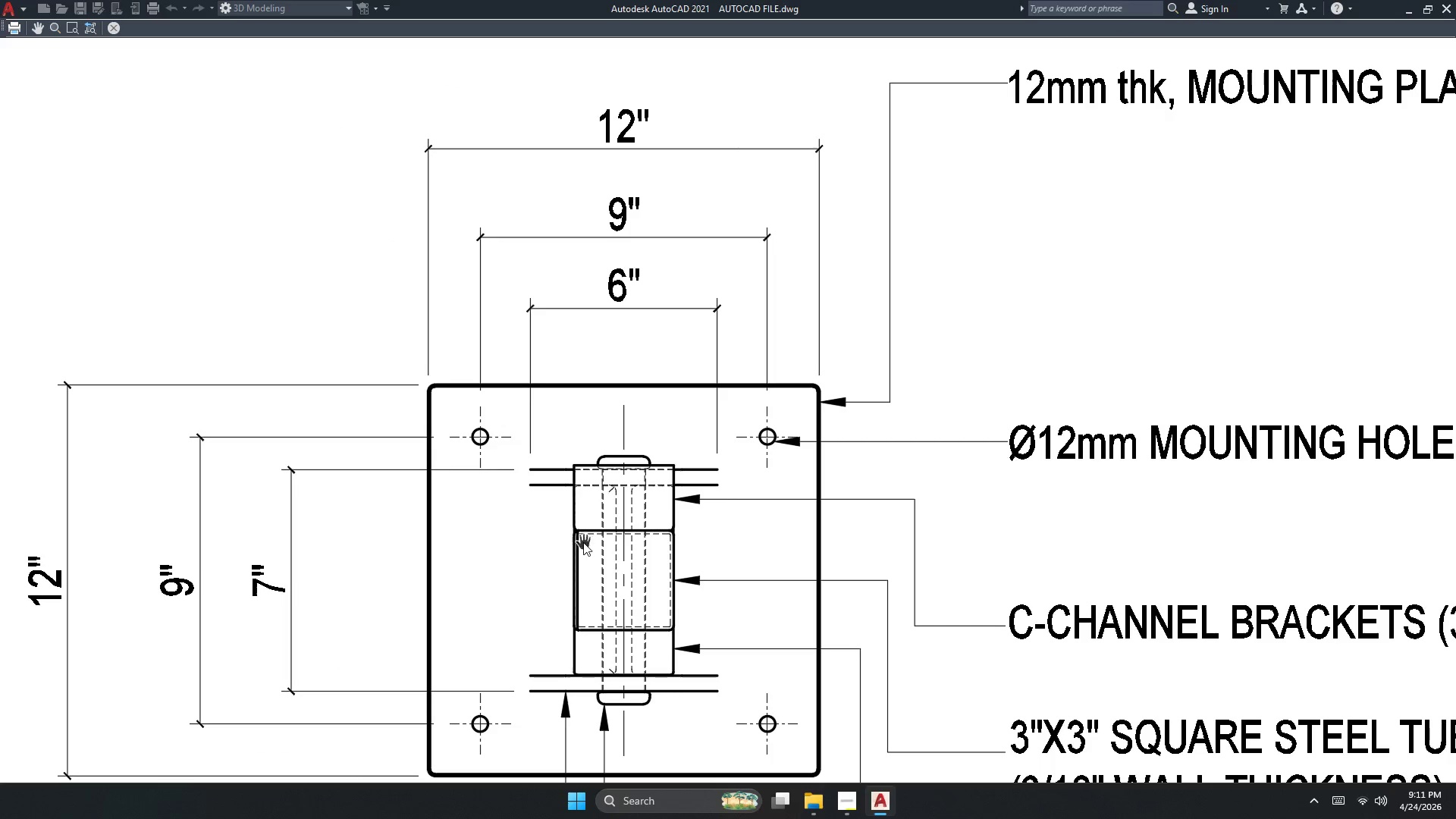 
scroll: coordinate [585, 530], scroll_direction: up, amount: 1.0
 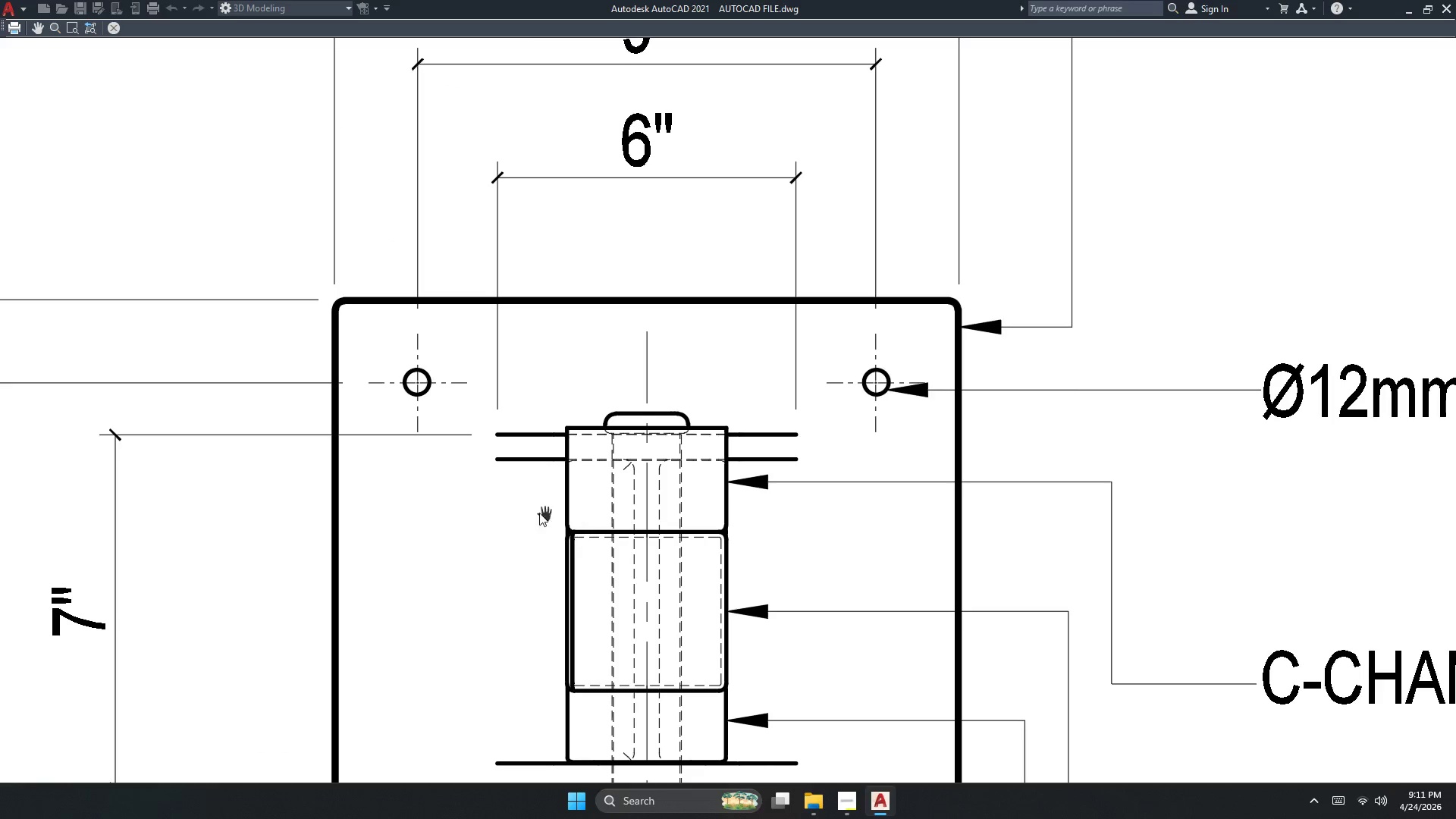 
scroll: coordinate [444, 472], scroll_direction: down, amount: 4.0
 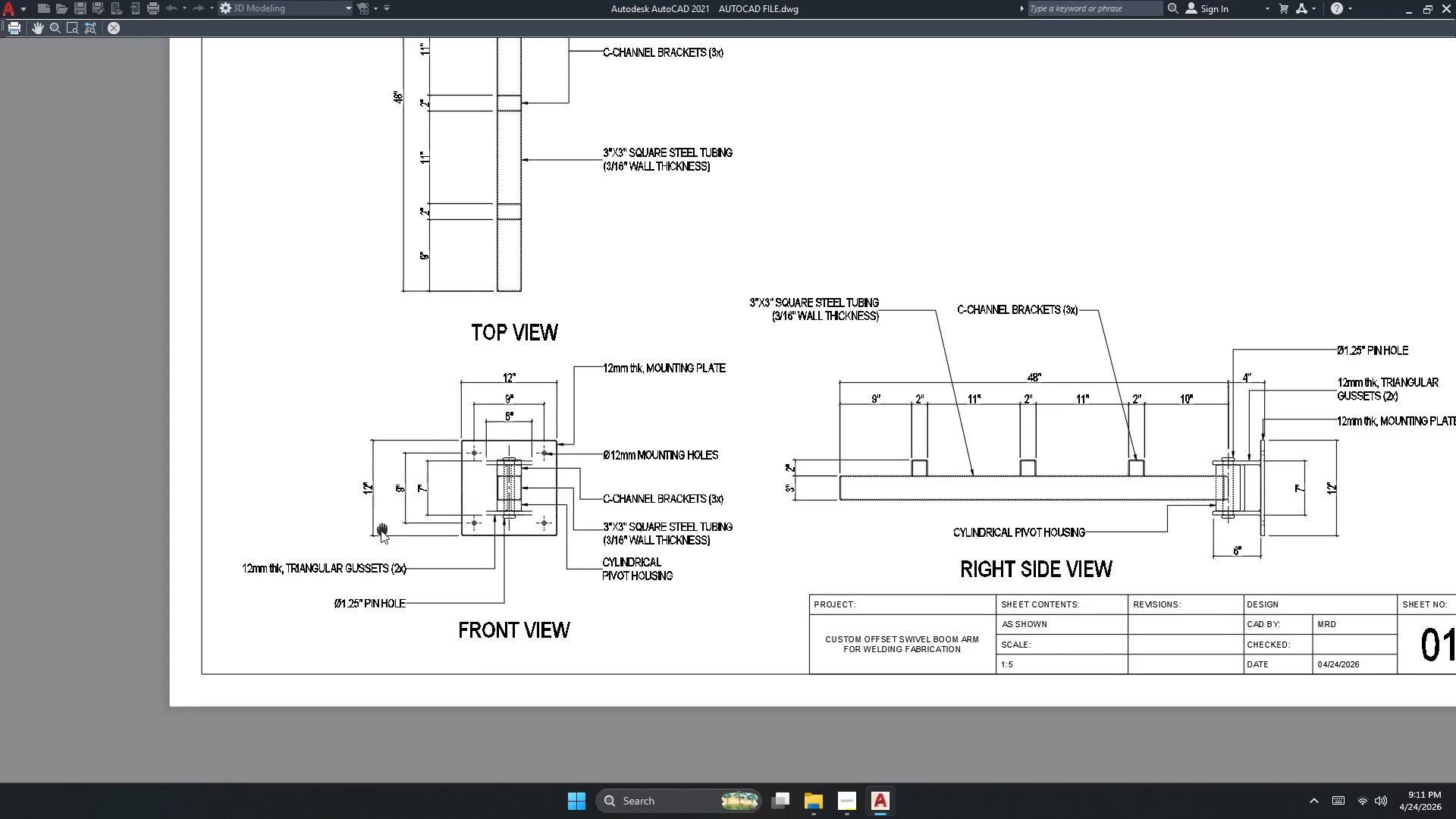 
scroll: coordinate [308, 567], scroll_direction: up, amount: 2.0
 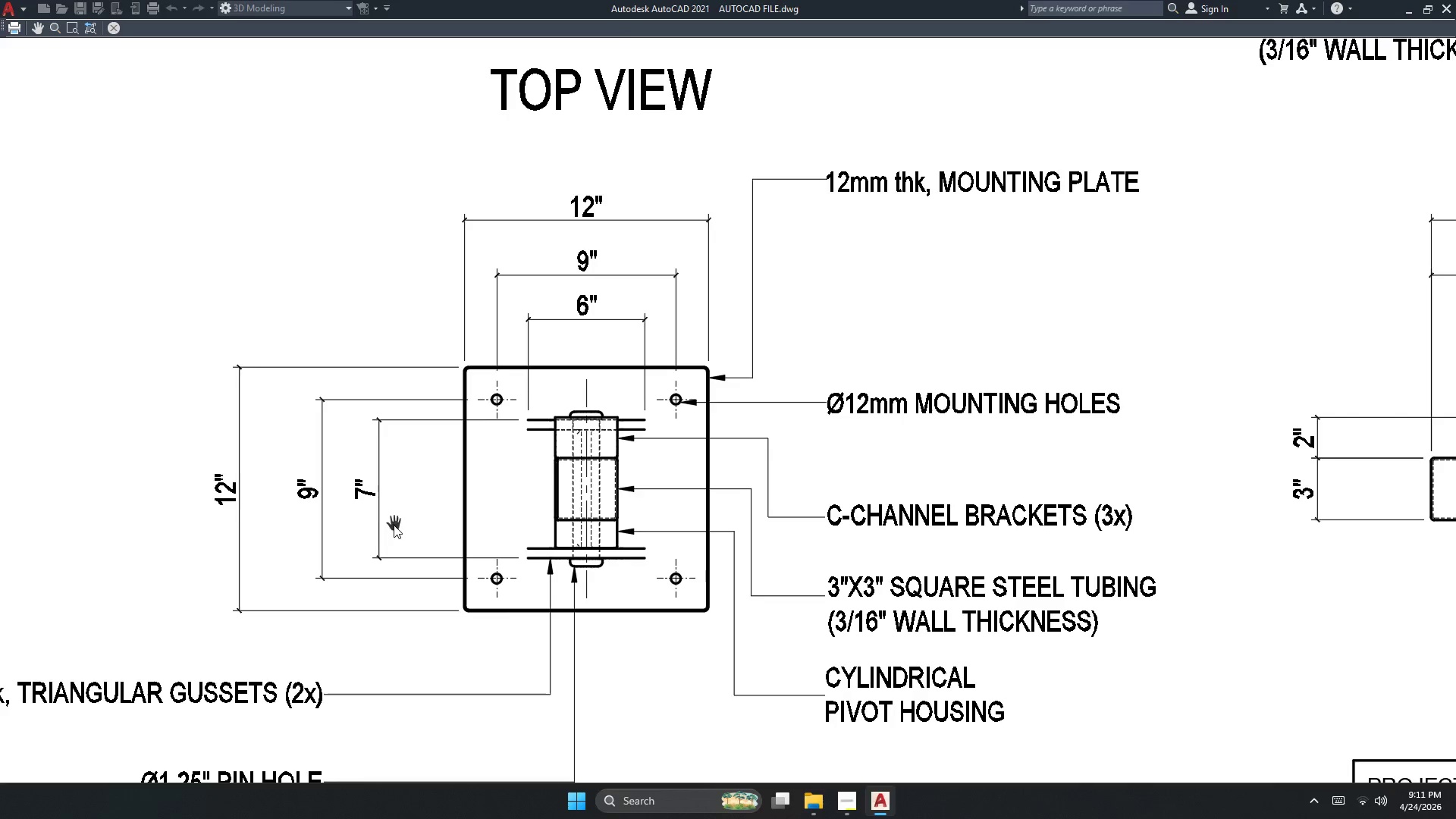 
scroll: coordinate [535, 513], scroll_direction: down, amount: 5.0
 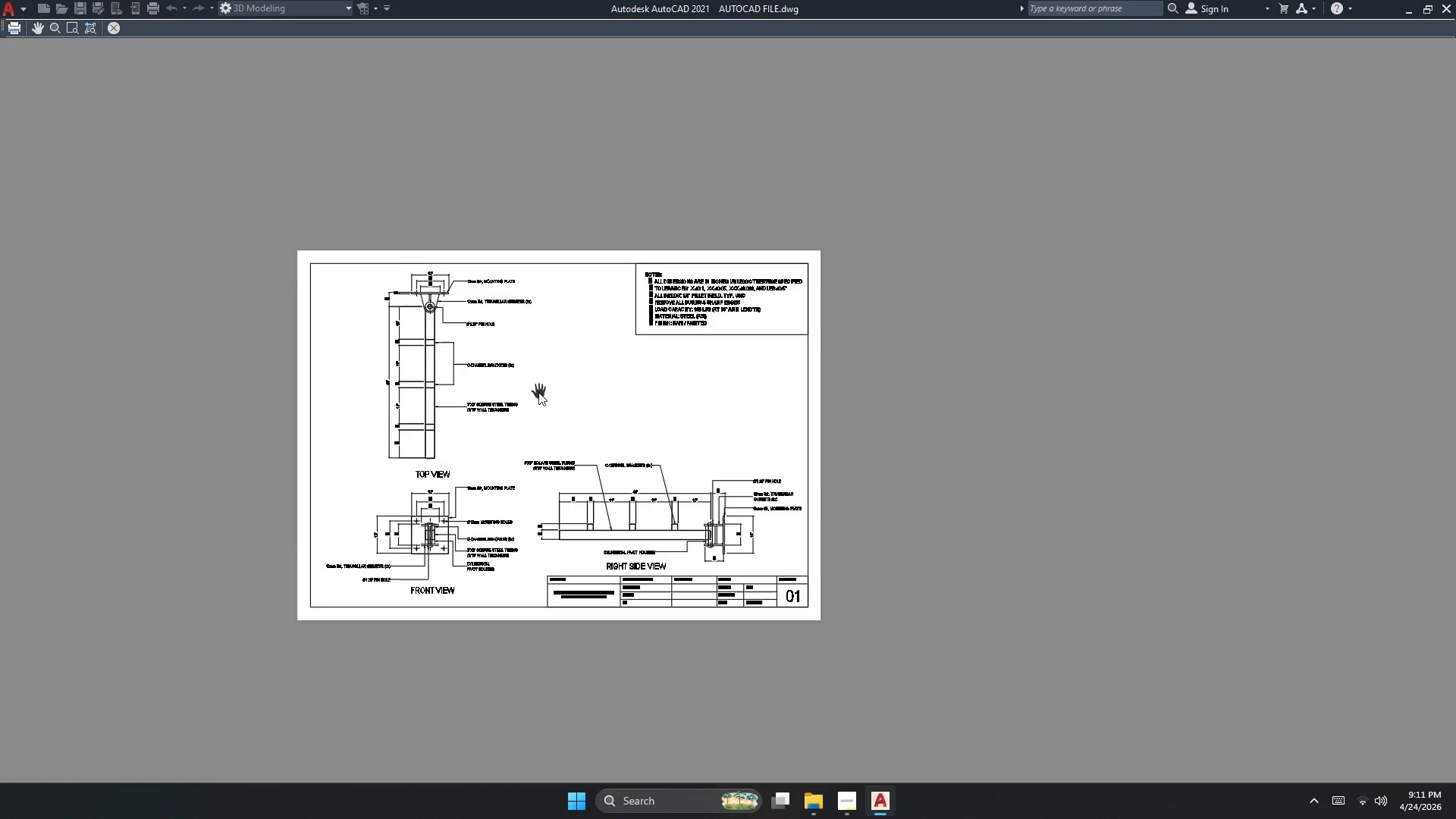 
scroll: coordinate [493, 350], scroll_direction: up, amount: 5.0
 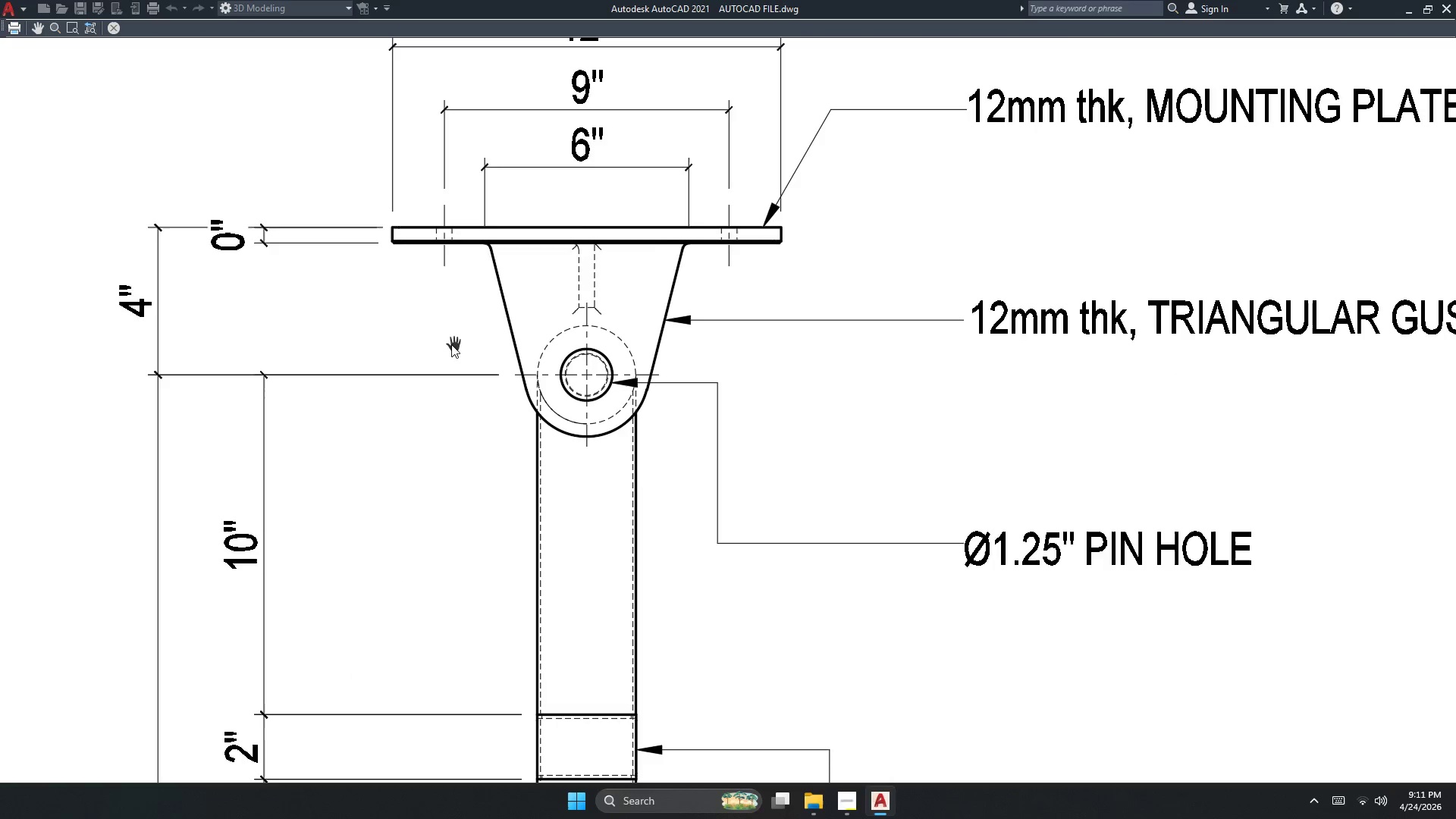 
scroll: coordinate [397, 290], scroll_direction: down, amount: 3.0
 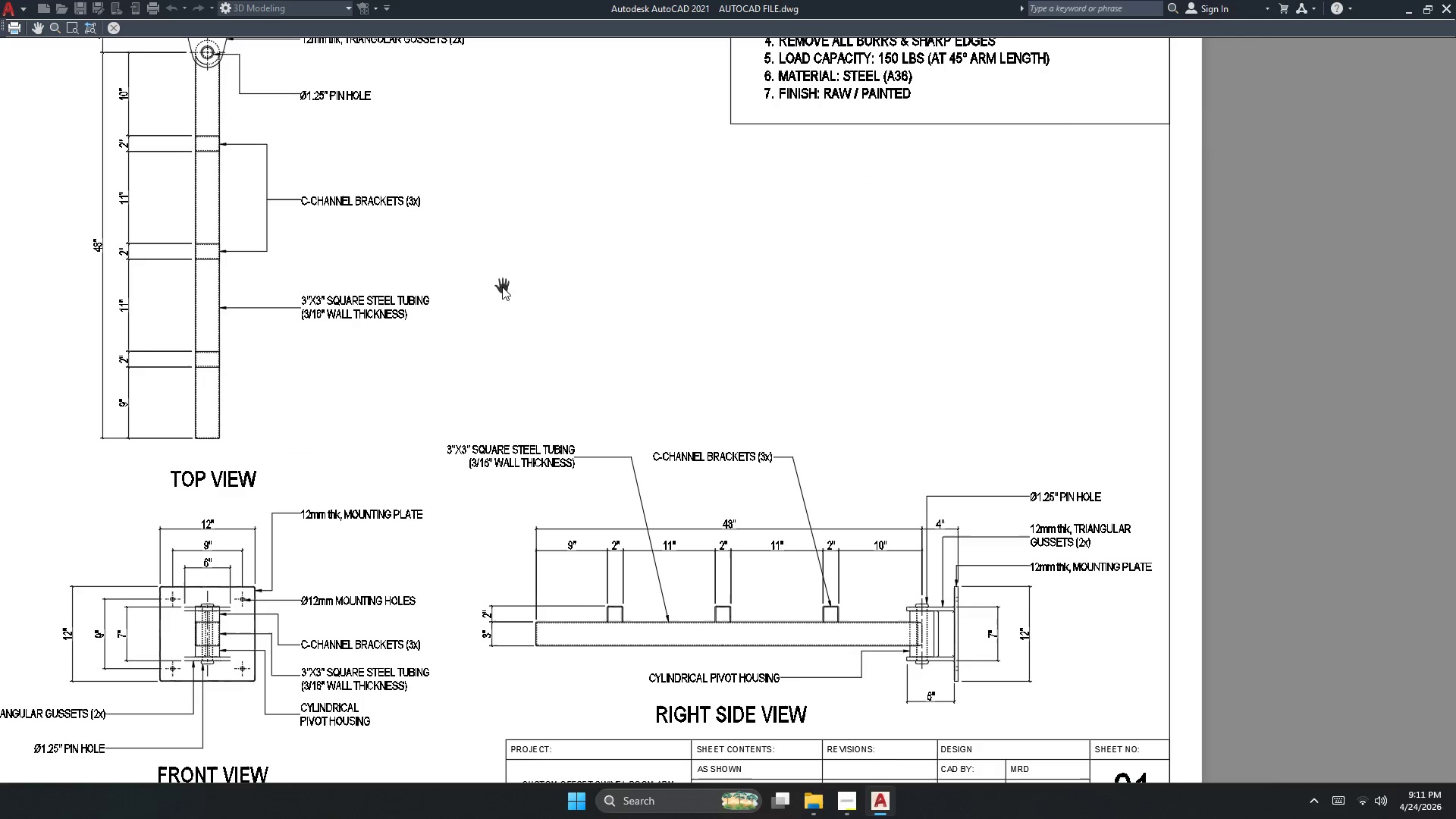 
scroll: coordinate [954, 620], scroll_direction: up, amount: 2.0
 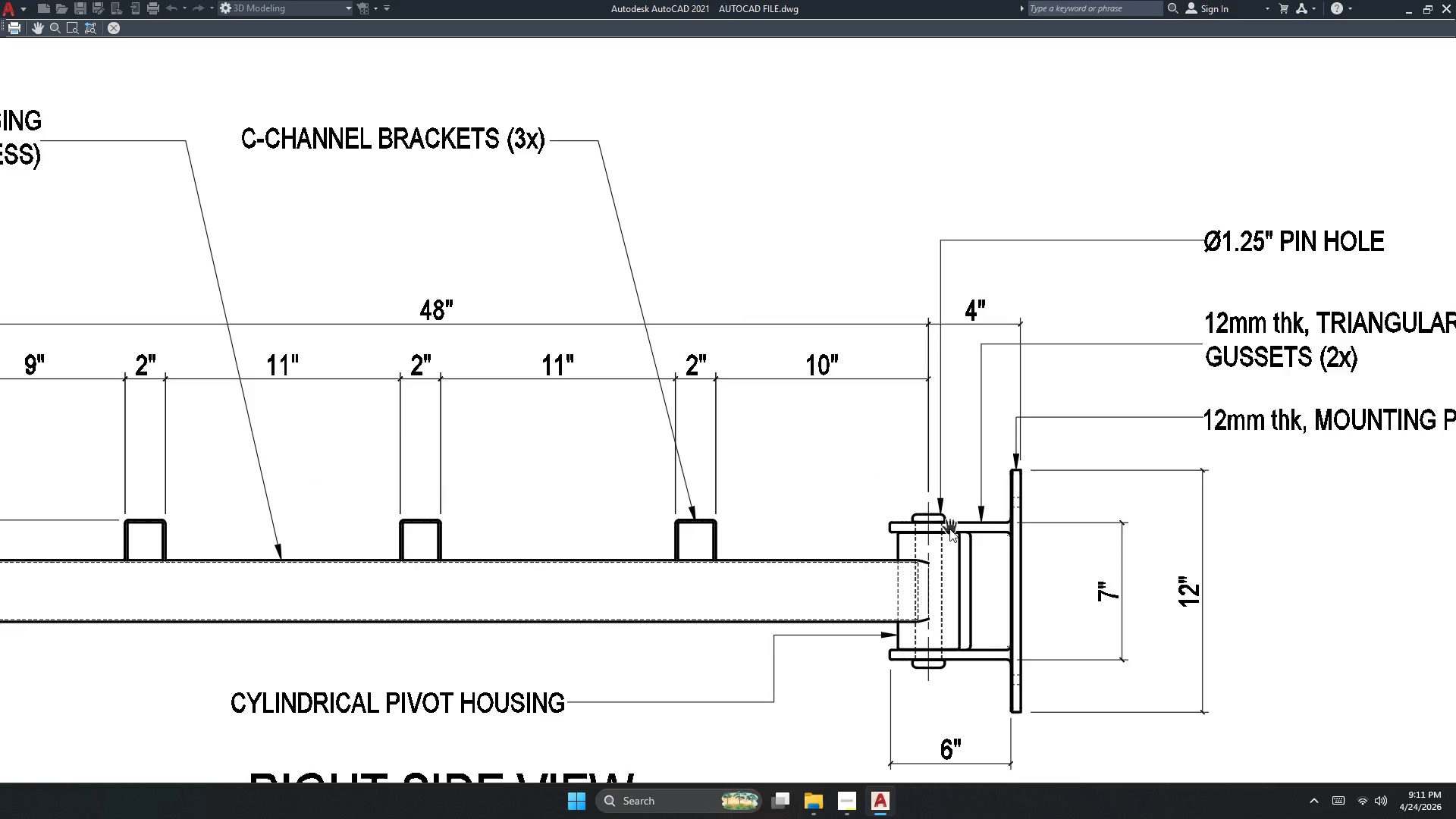 
scroll: coordinate [949, 535], scroll_direction: down, amount: 2.0
 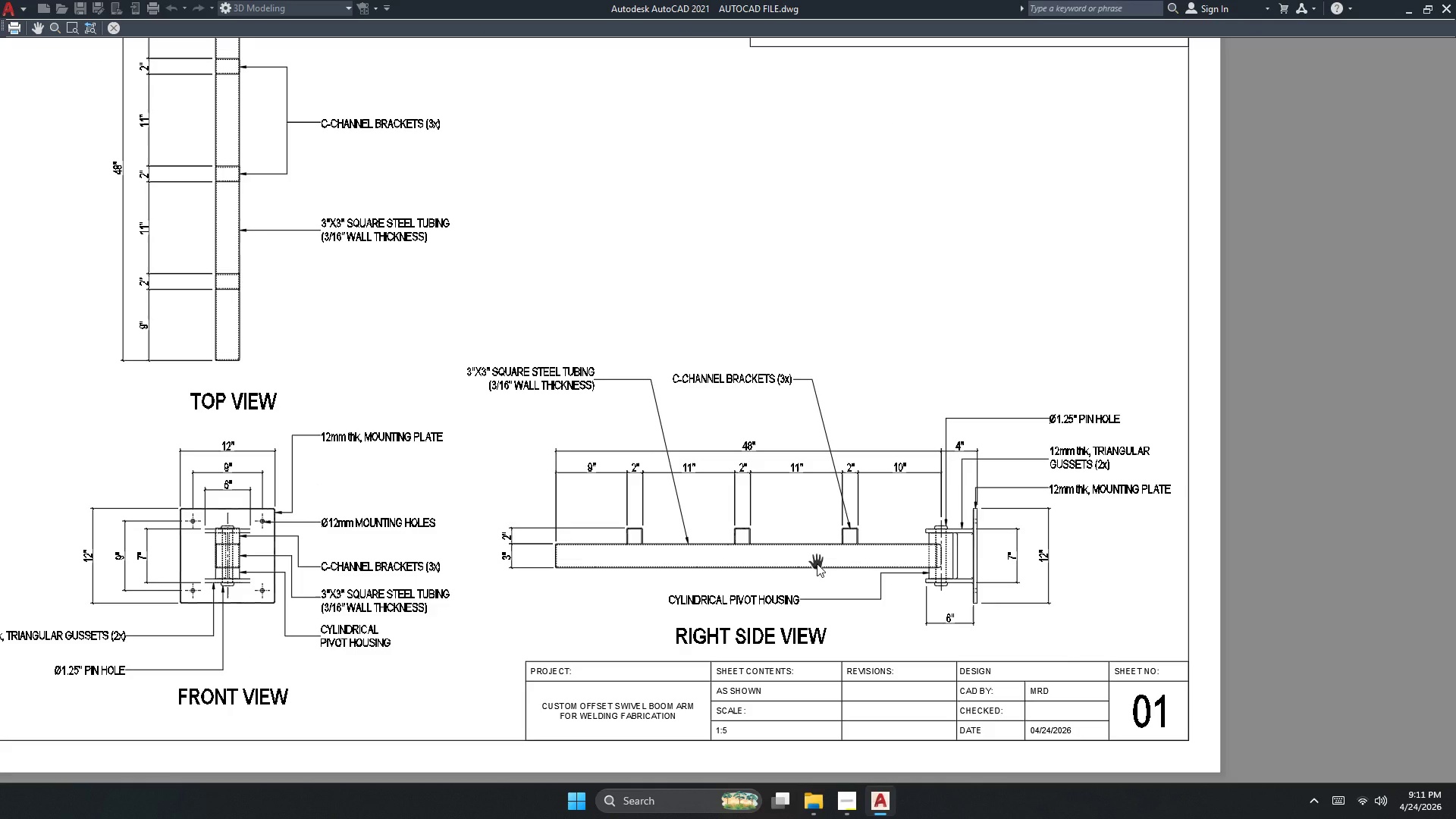 
wait(8.1)
 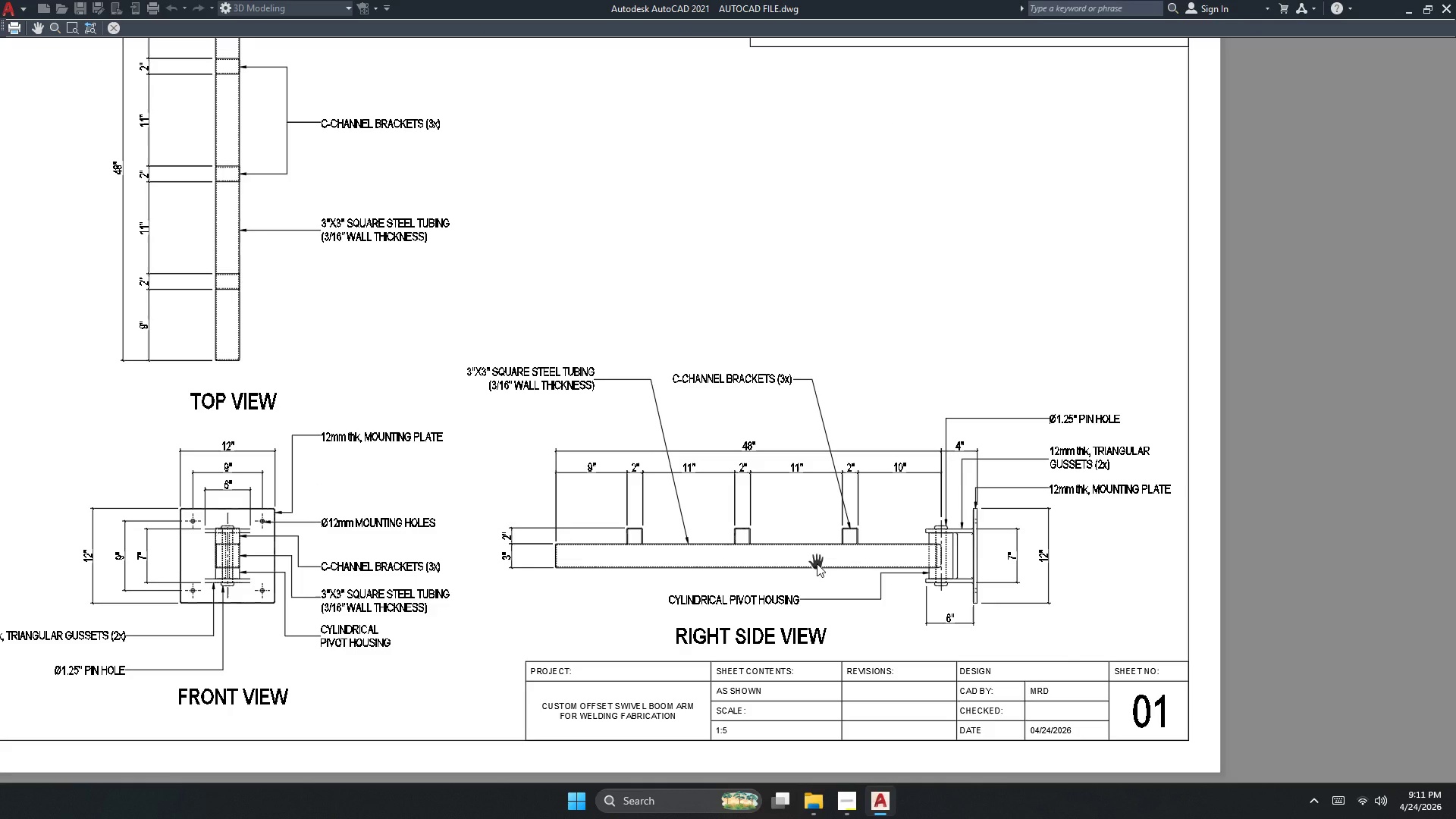 
scroll: coordinate [381, 312], scroll_direction: up, amount: 2.0
 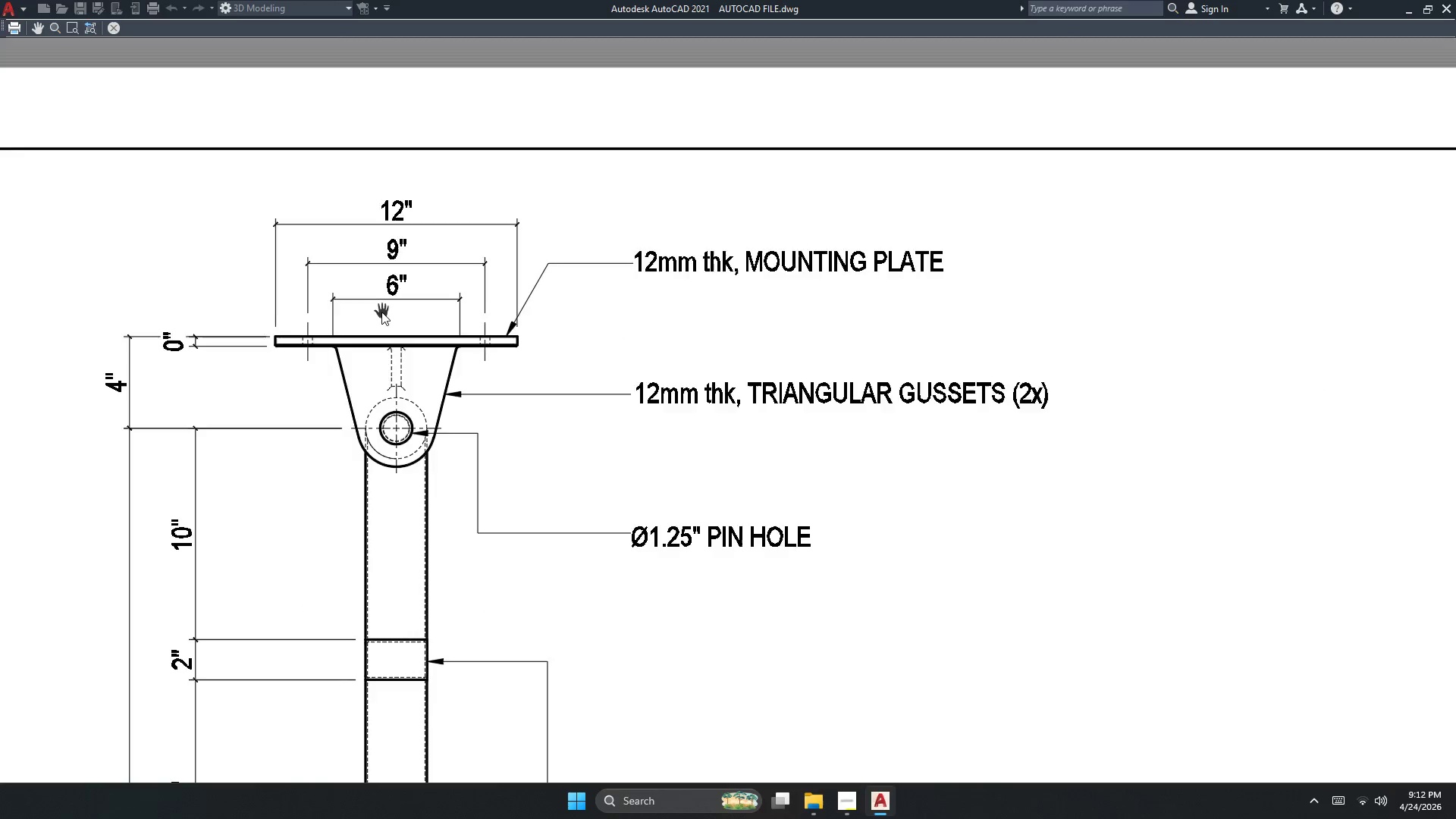 
scroll: coordinate [467, 558], scroll_direction: down, amount: 2.0
 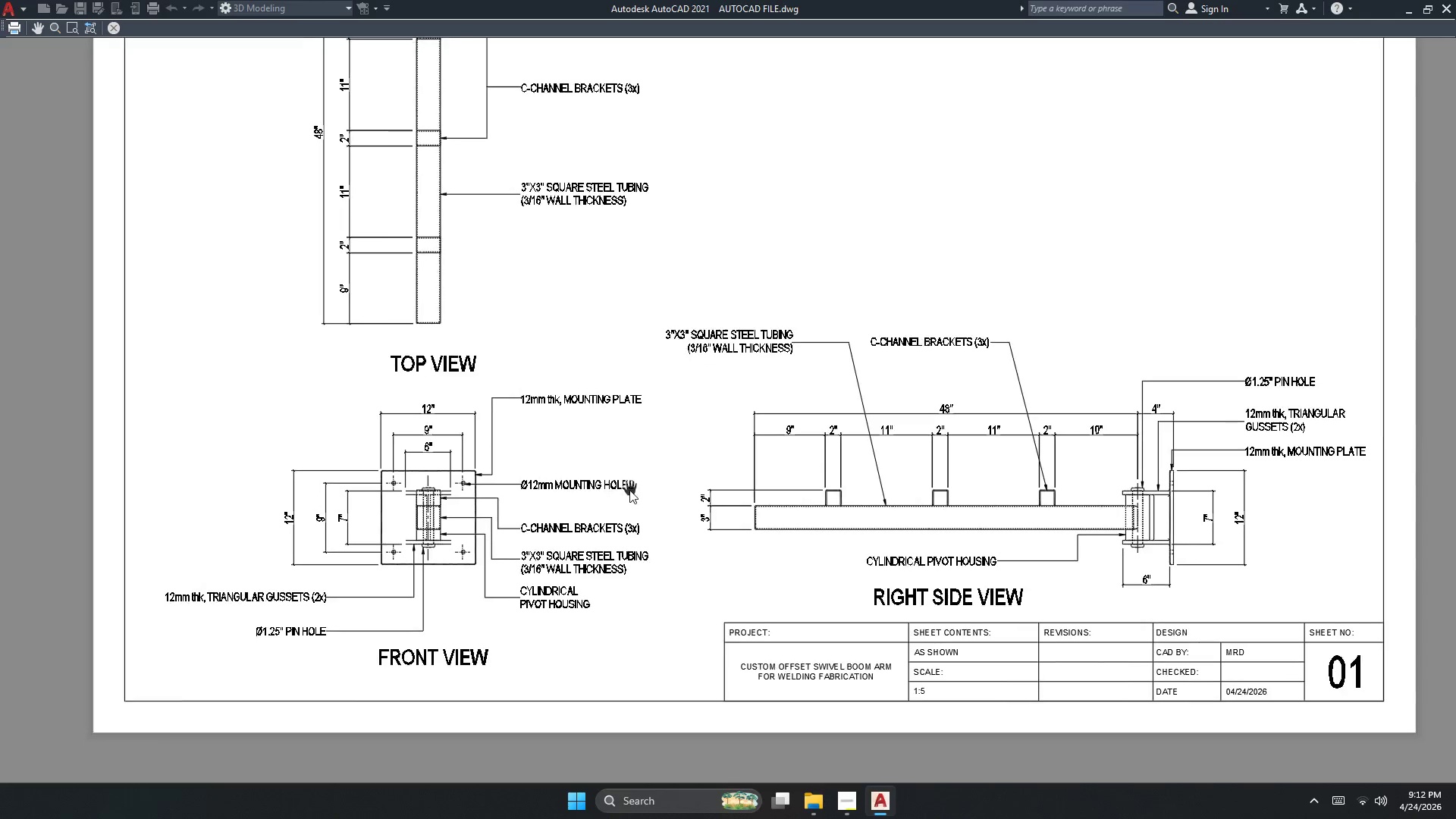 
right_click([650, 431])
 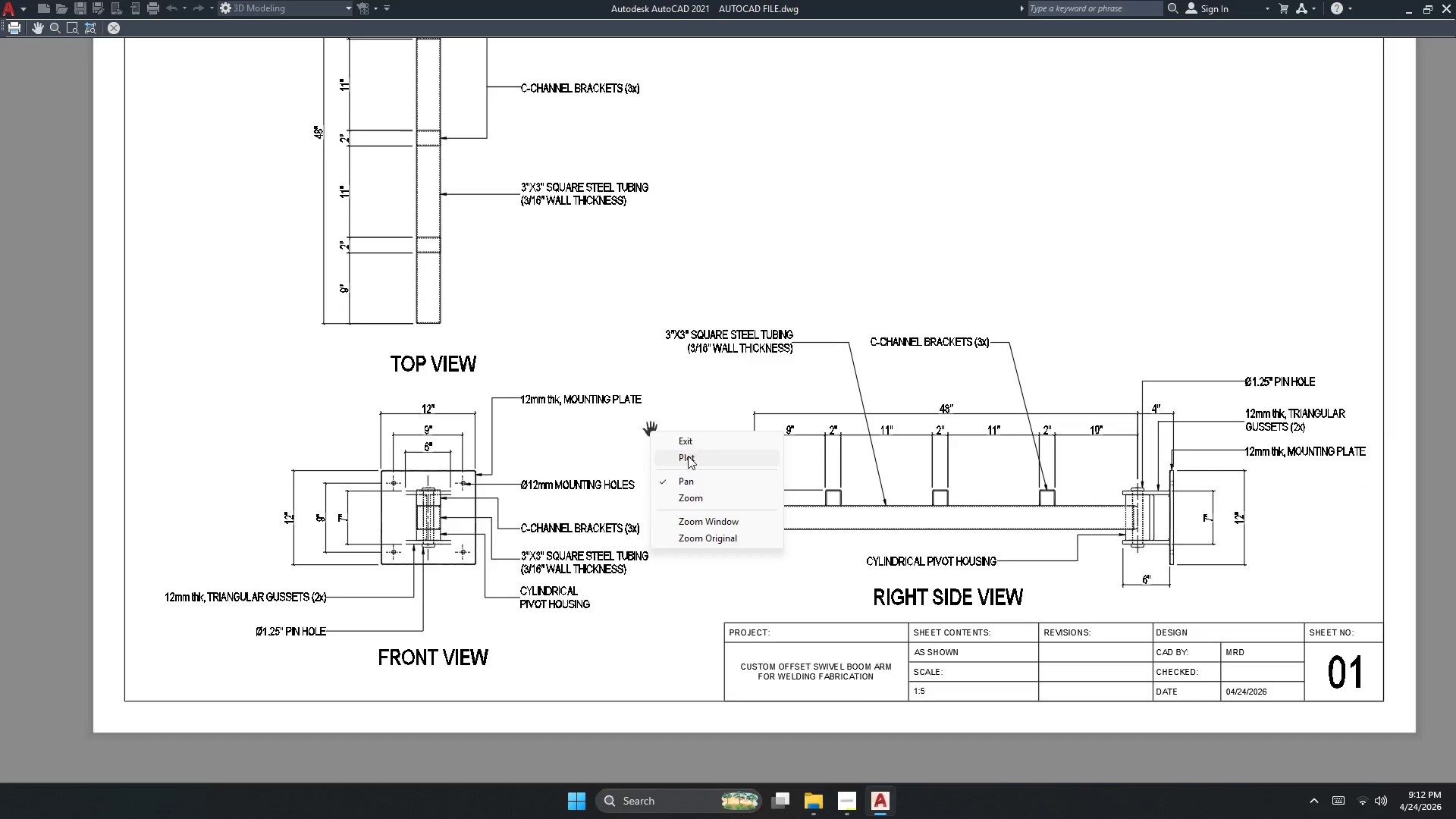 
left_click([689, 461])
 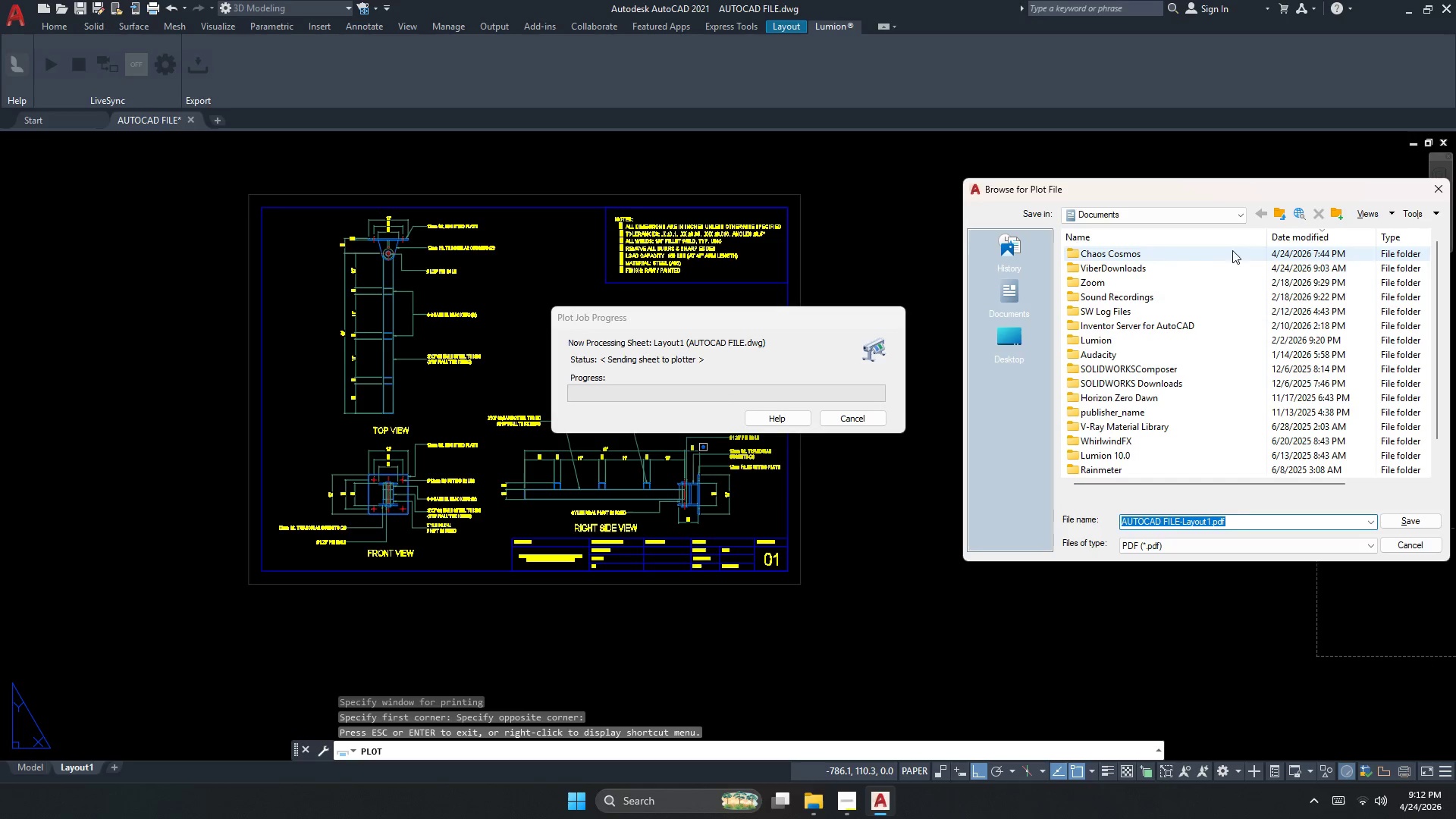 
double_click([1175, 218])
 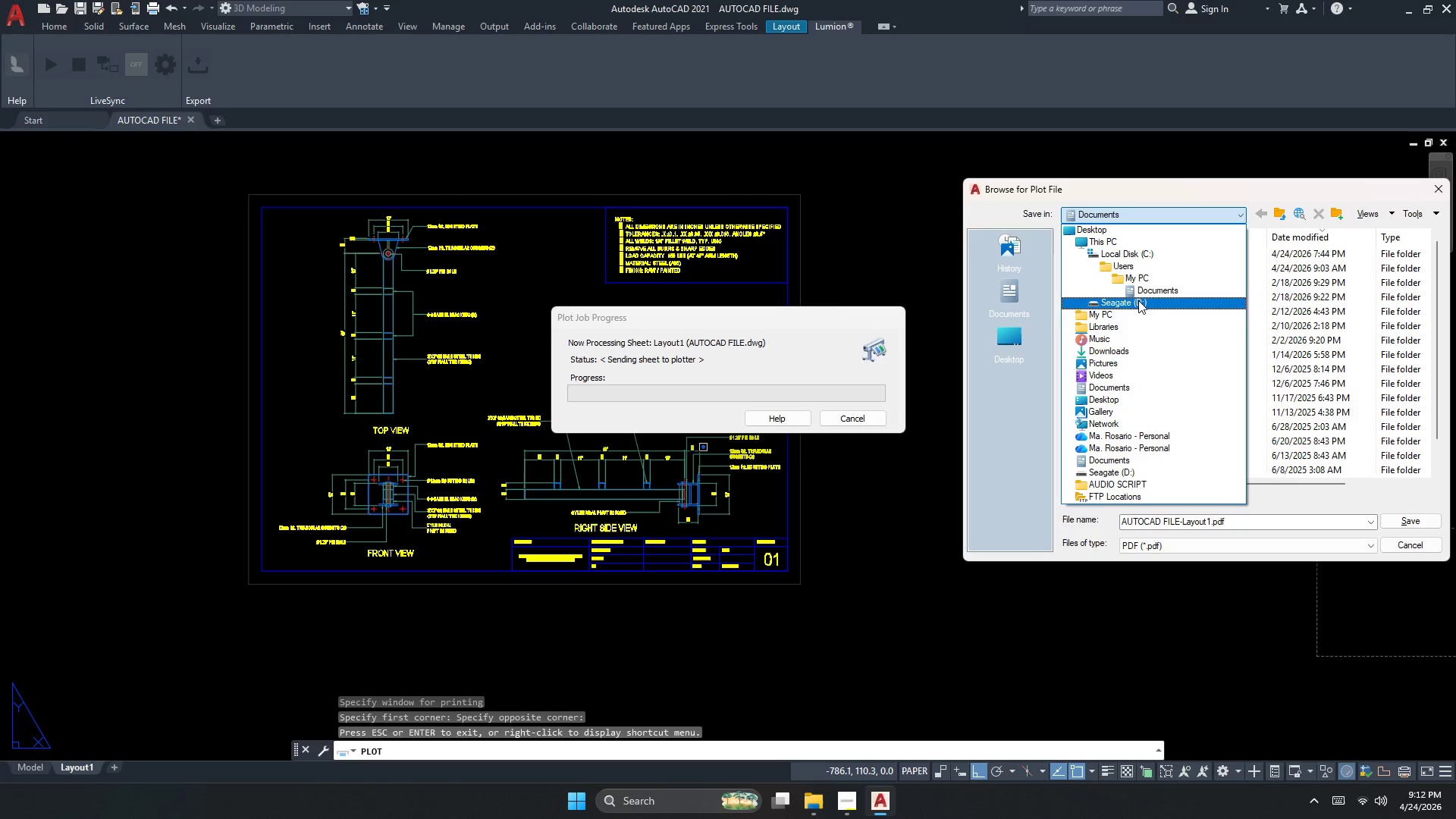 
left_click([1138, 300])
 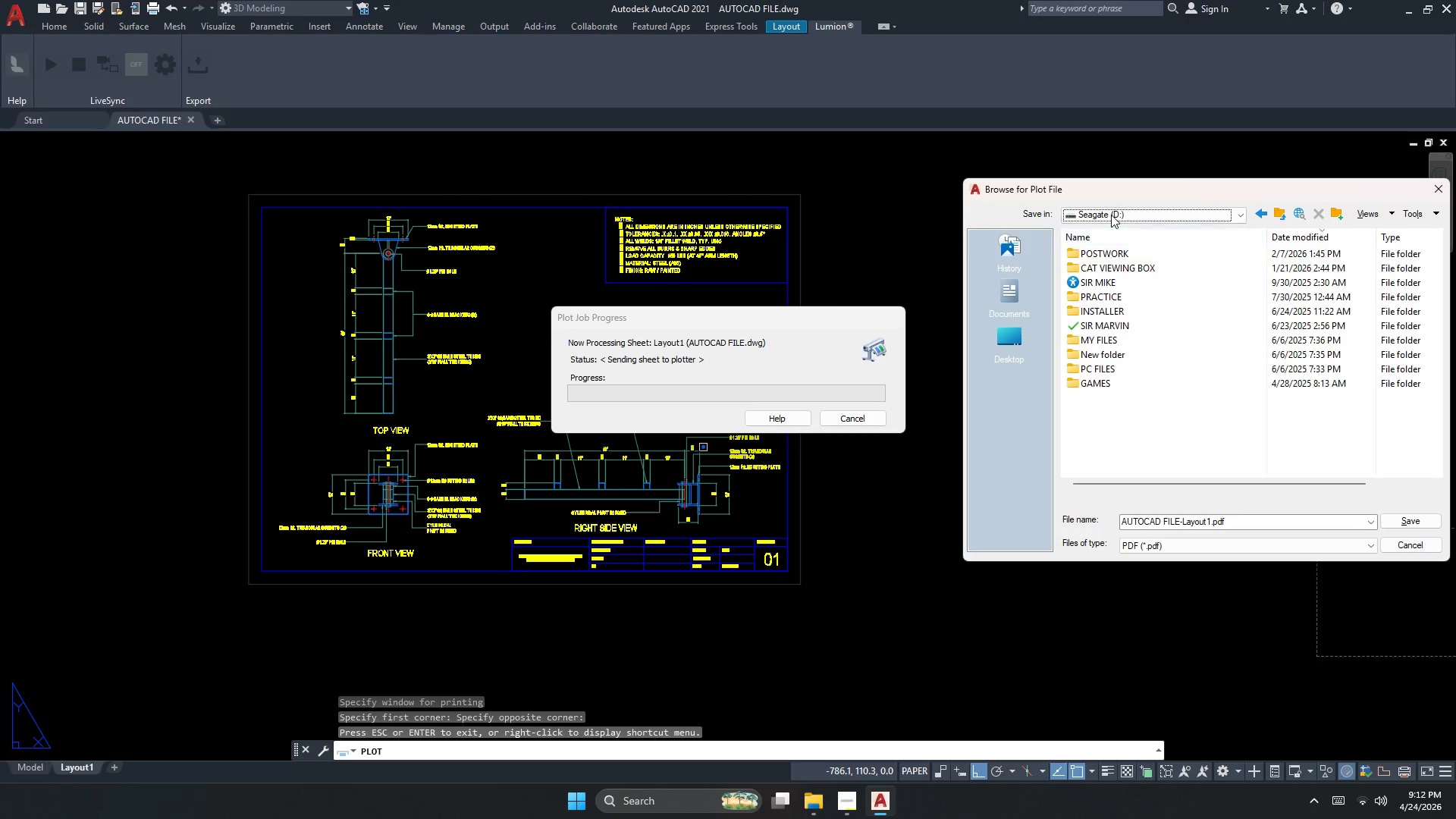 
left_click([1110, 215])
 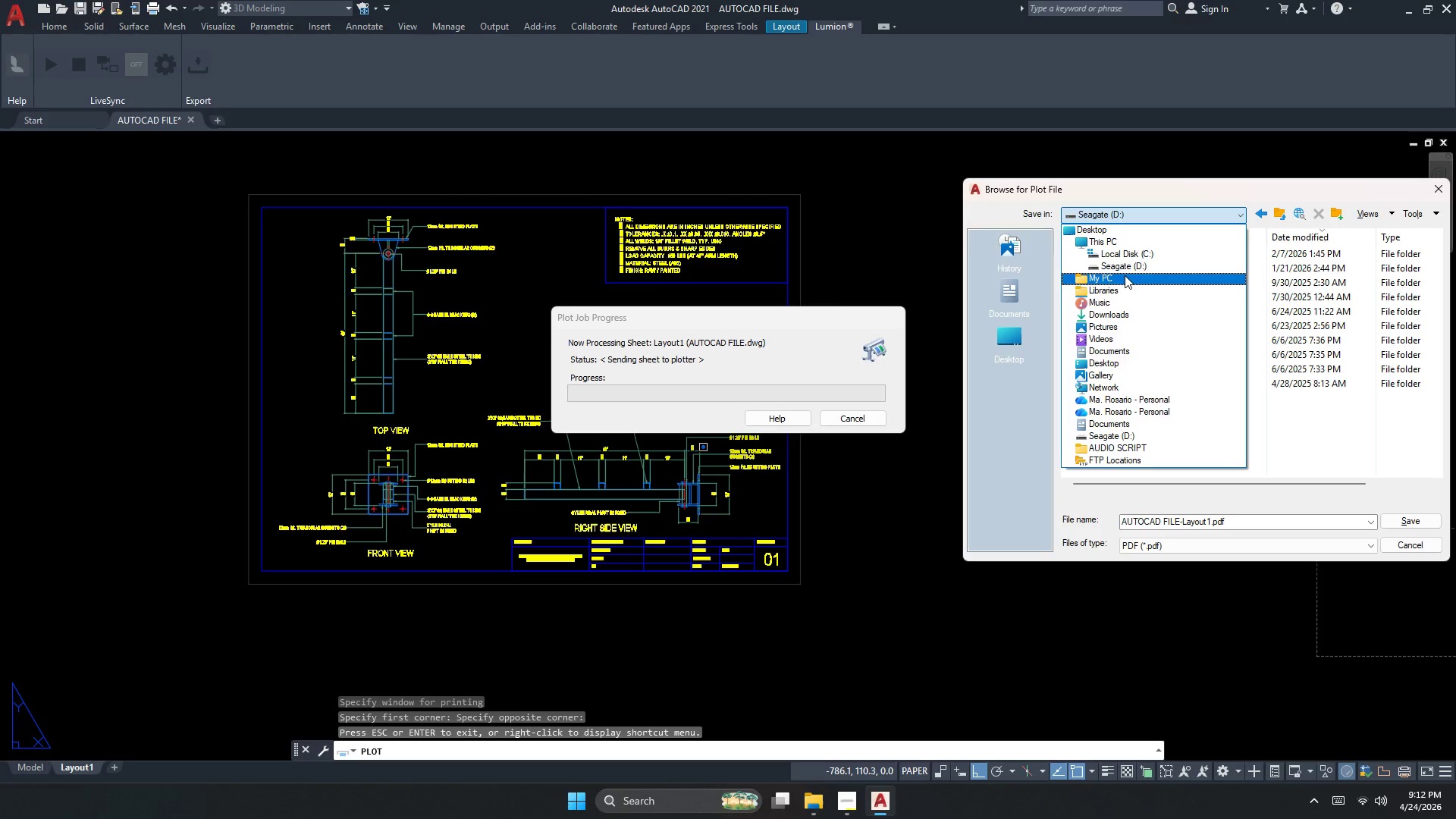 
left_click([1121, 268])
 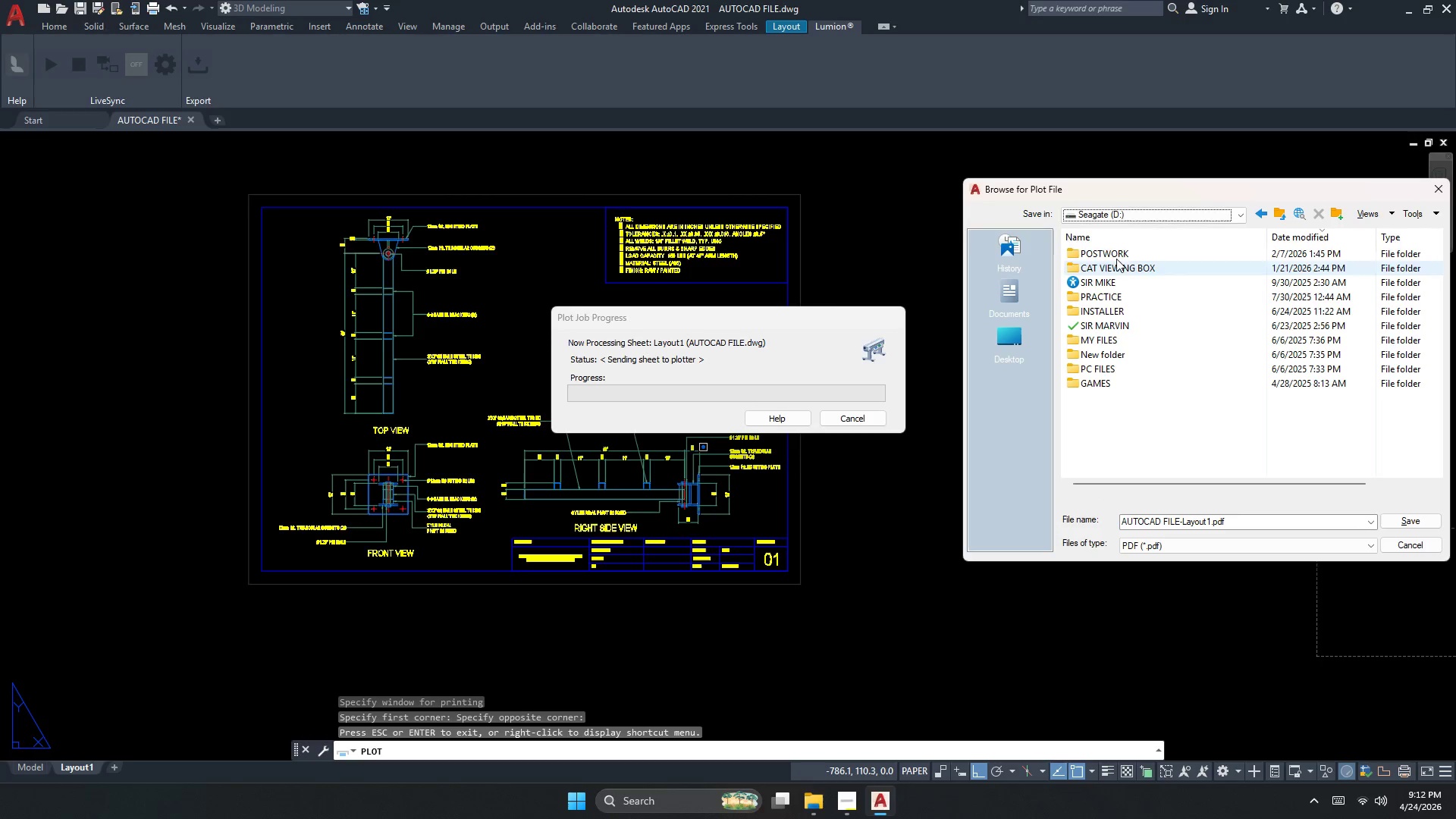 
double_click([1114, 251])
 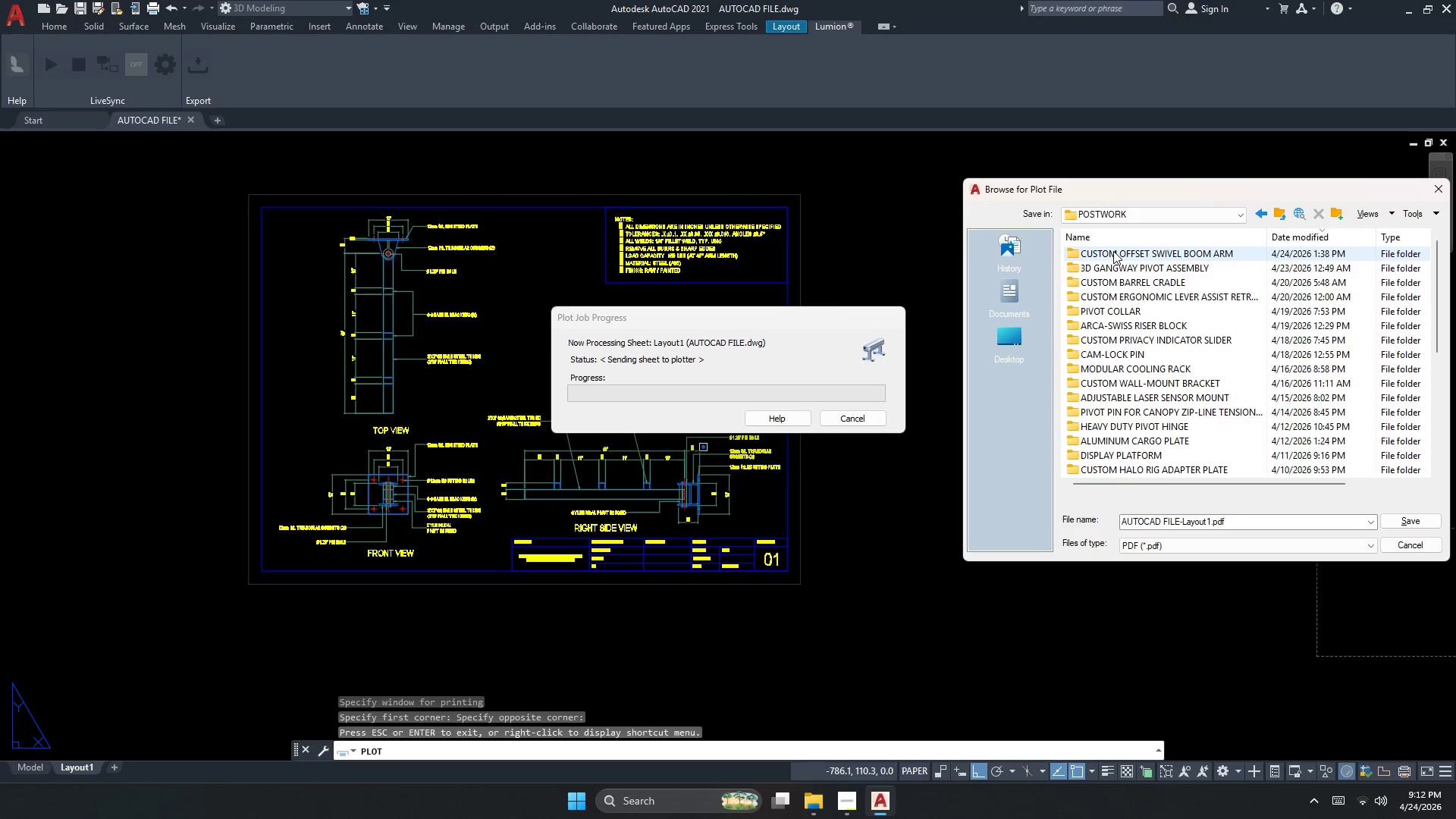 
double_click([1113, 251])
 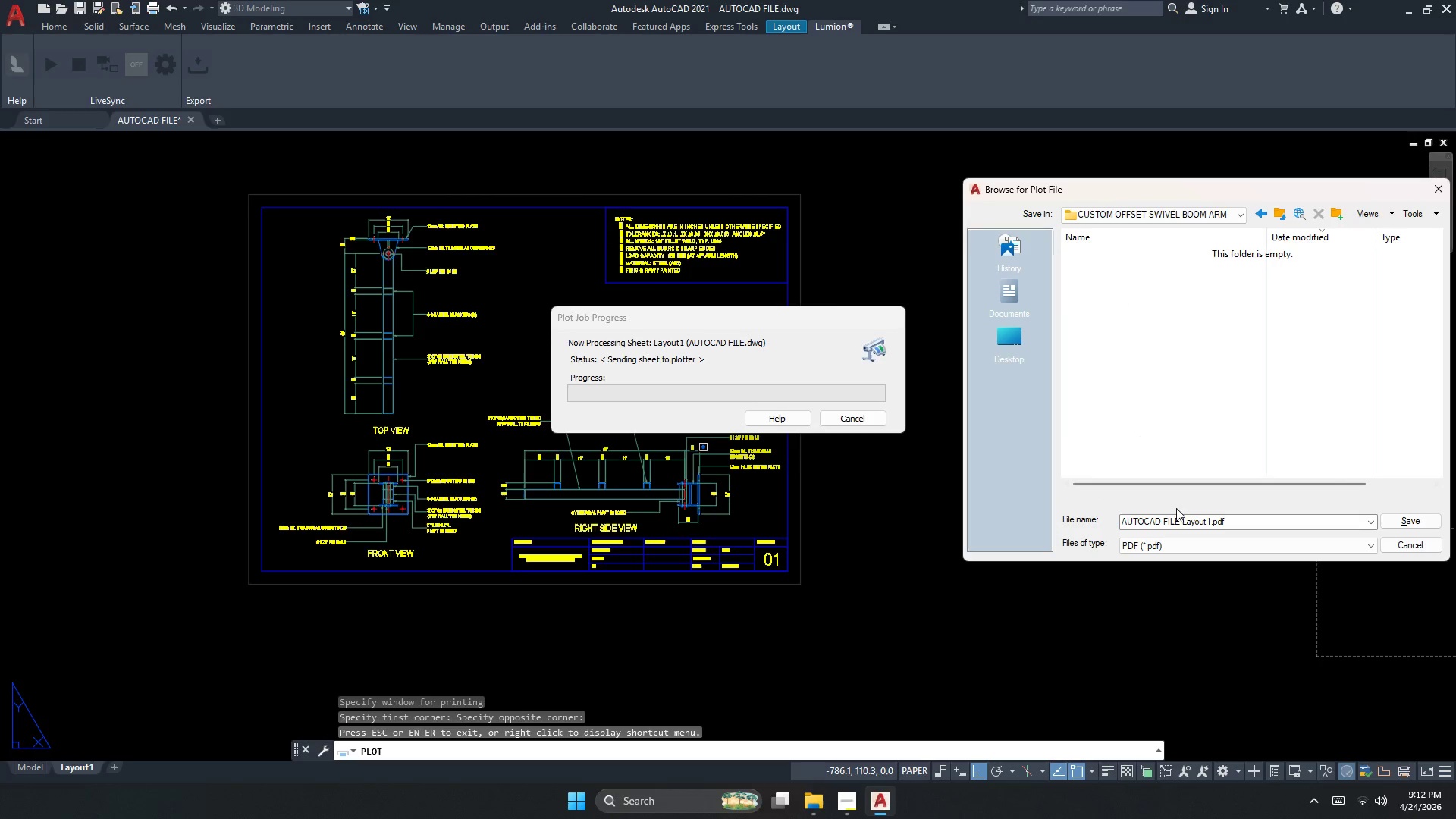 
left_click([1193, 519])
 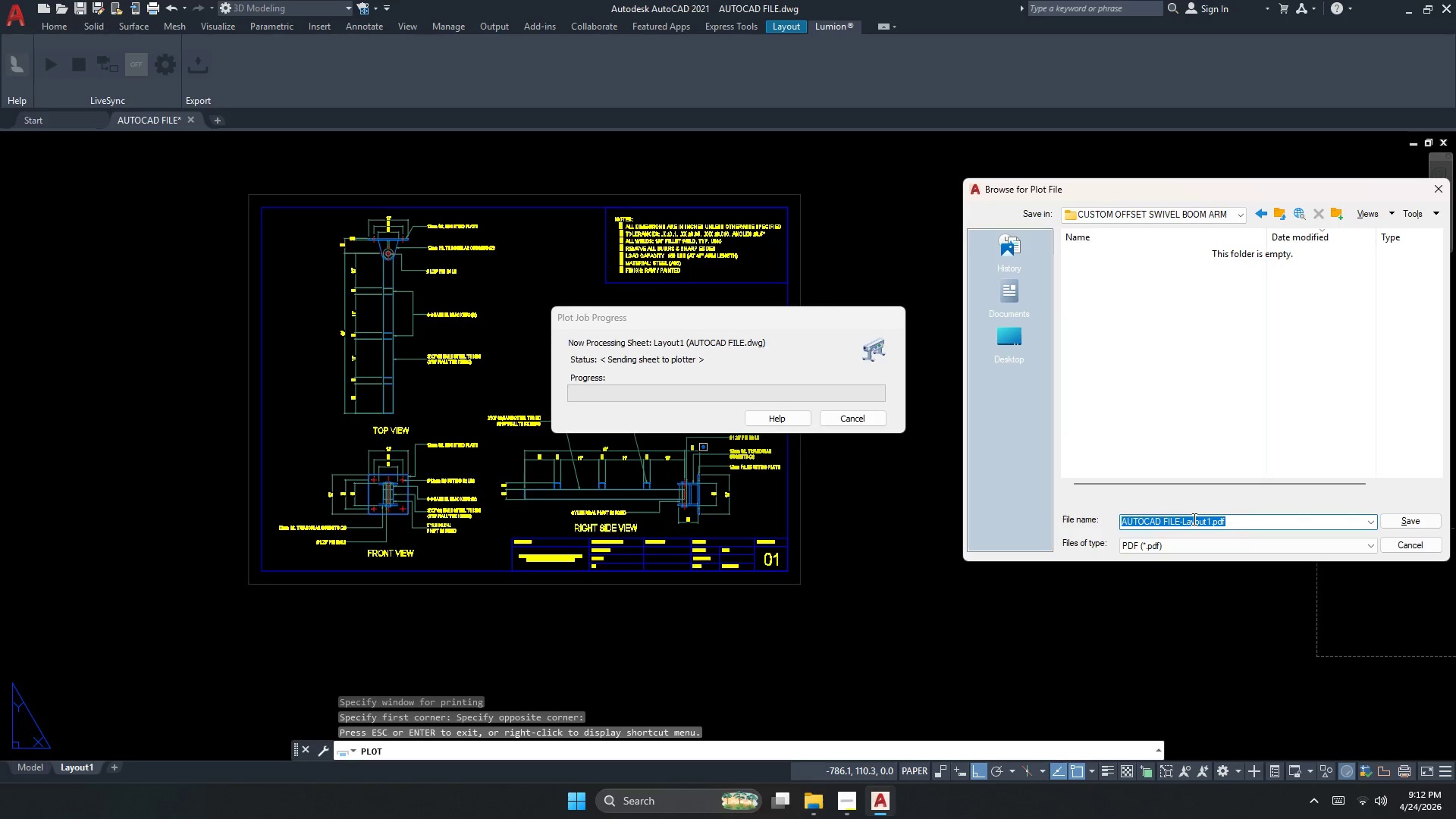 
type(pdf)
 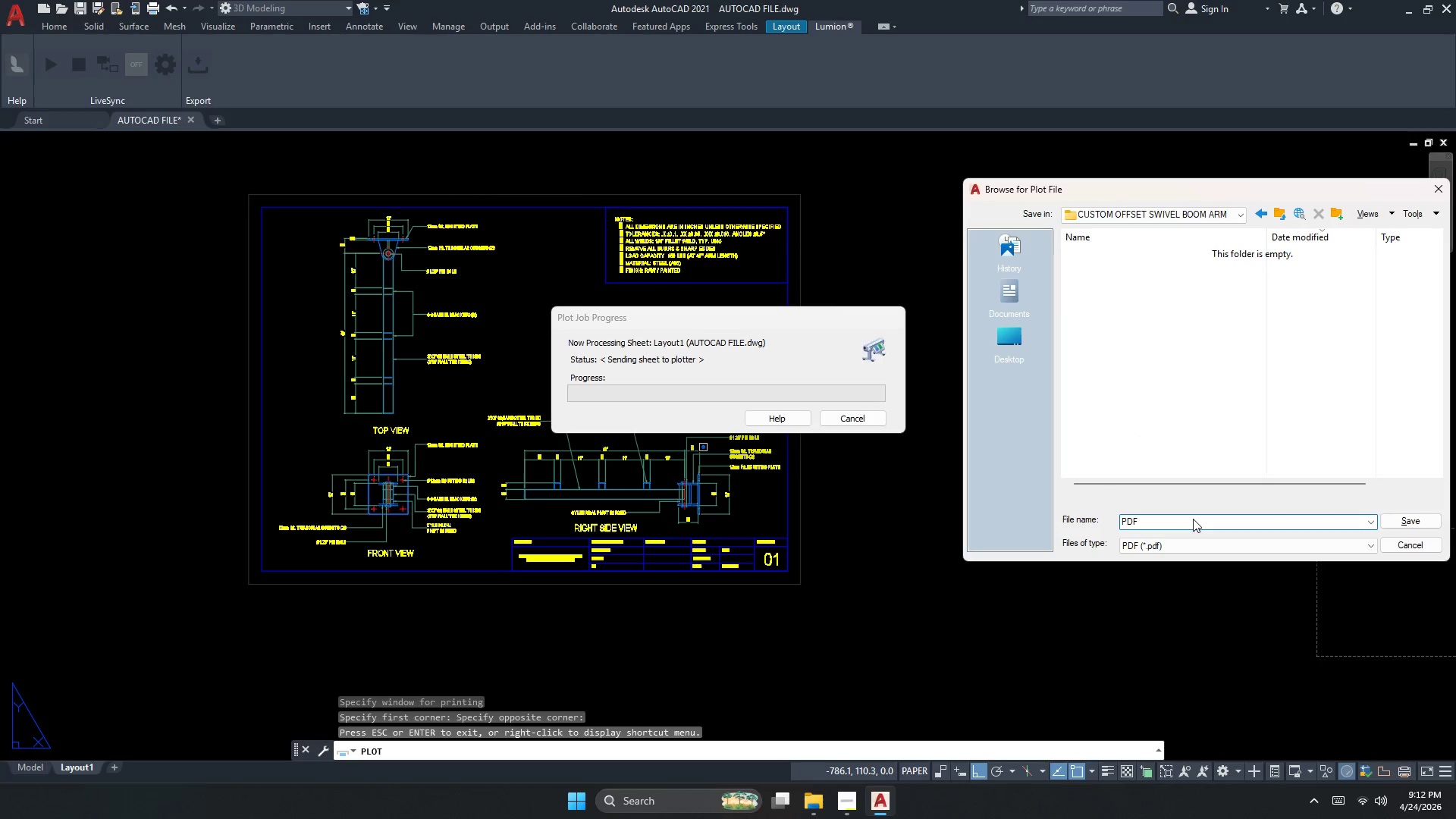 
key(Enter)
 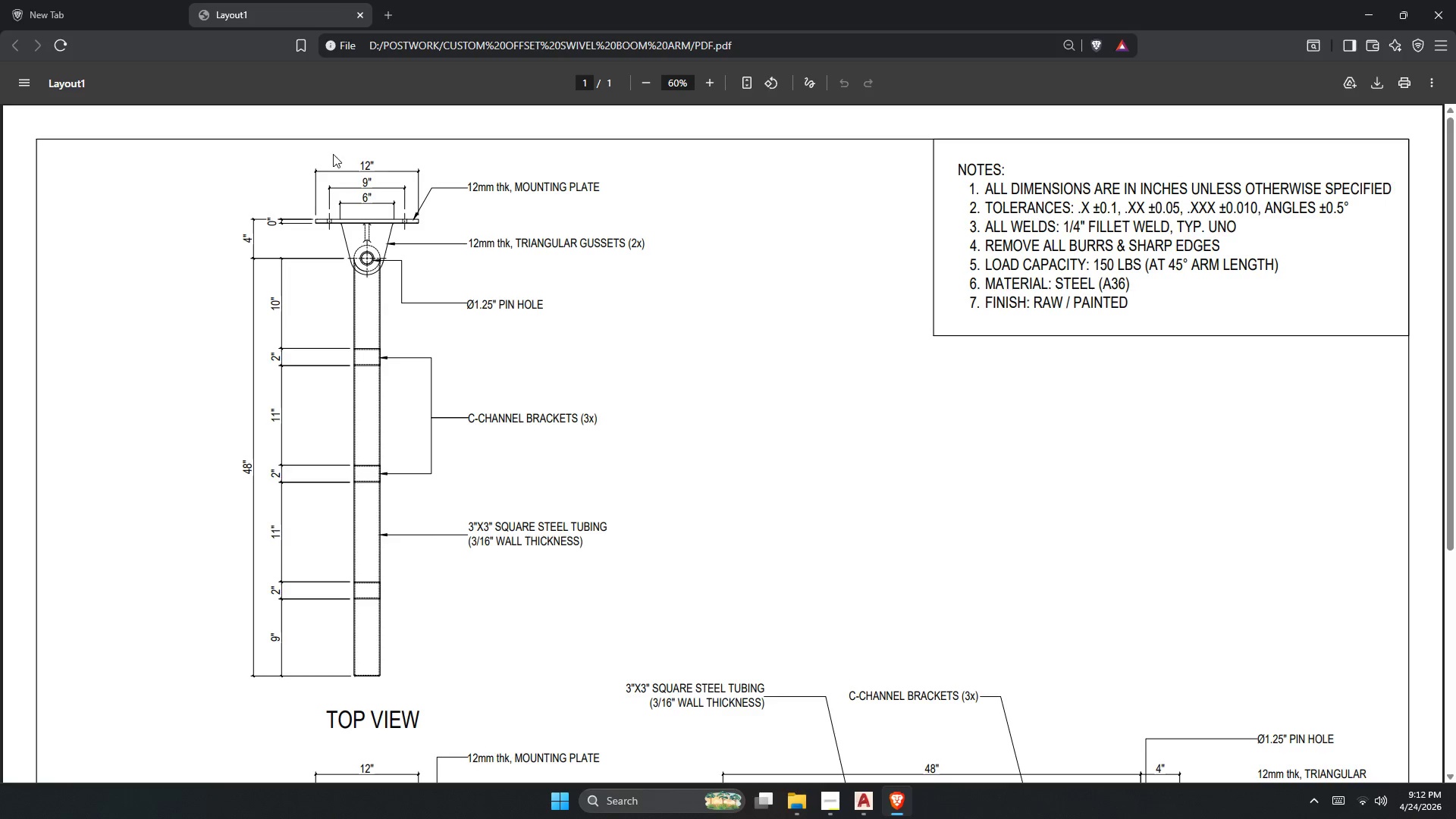 
left_click([175, 14])
 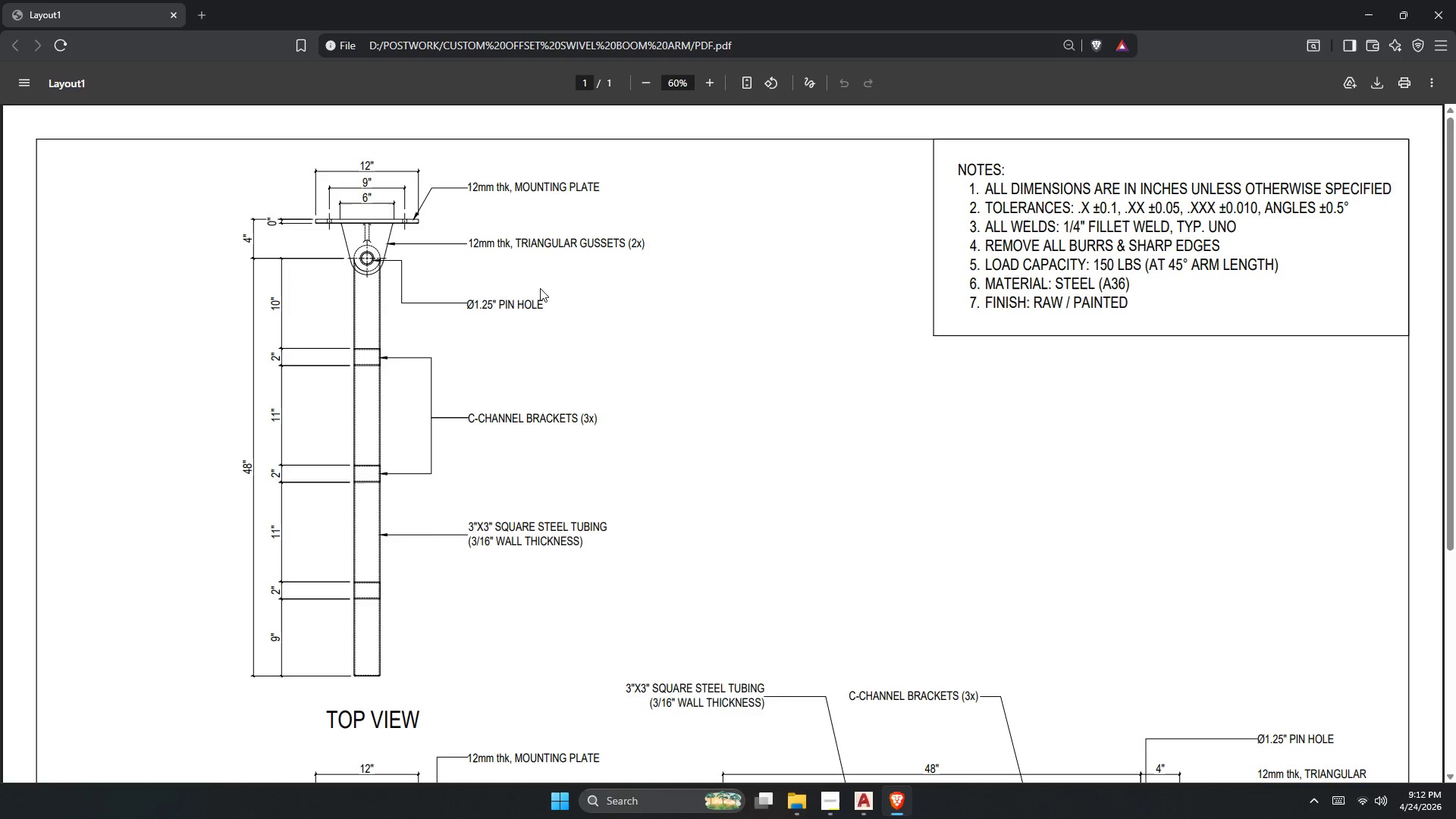 
hold_key(key=ControlLeft, duration=1.24)
scroll: coordinate [548, 303], scroll_direction: down, amount: 7.0
 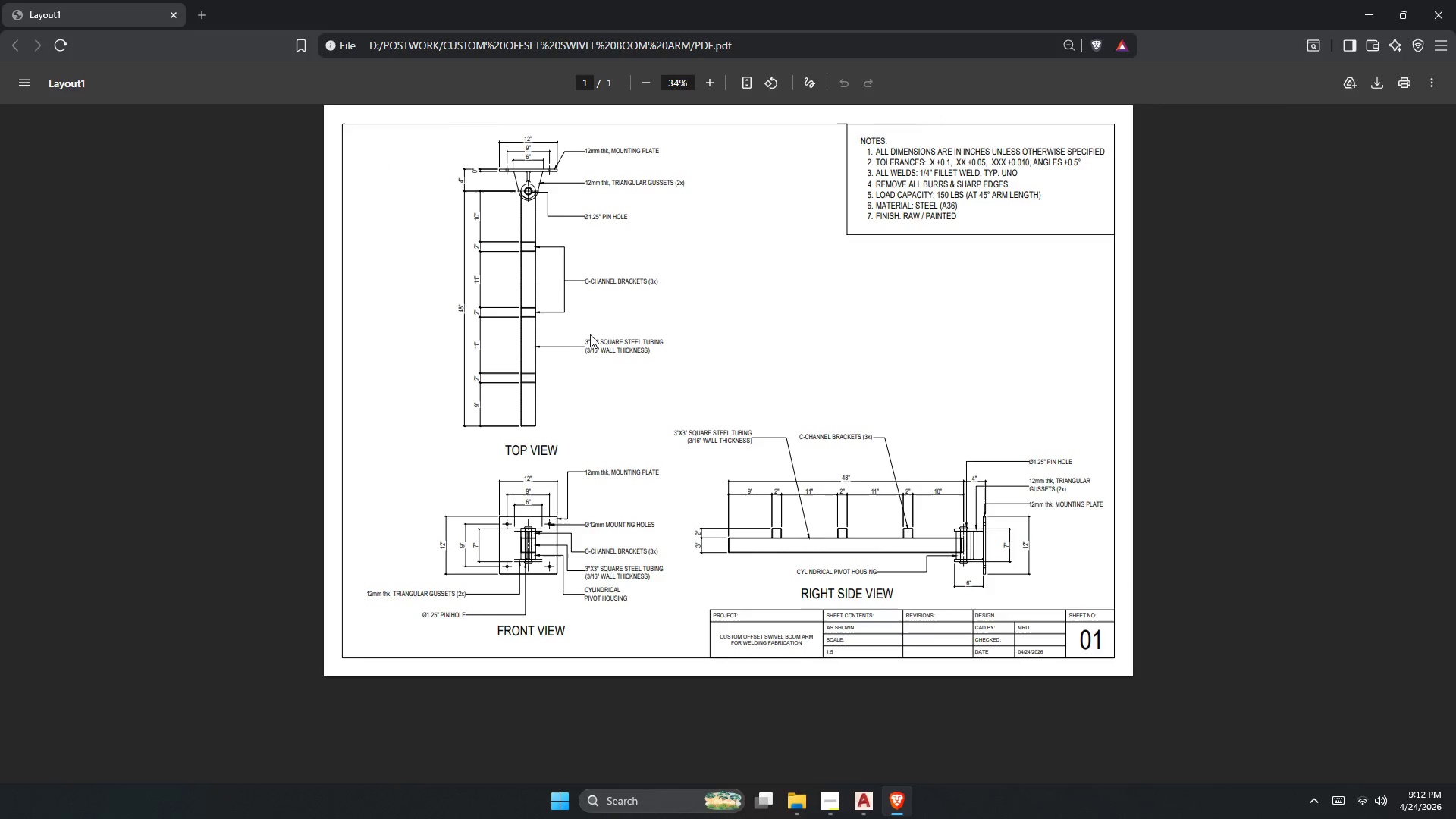 
scroll: coordinate [590, 334], scroll_direction: up, amount: 1.0
 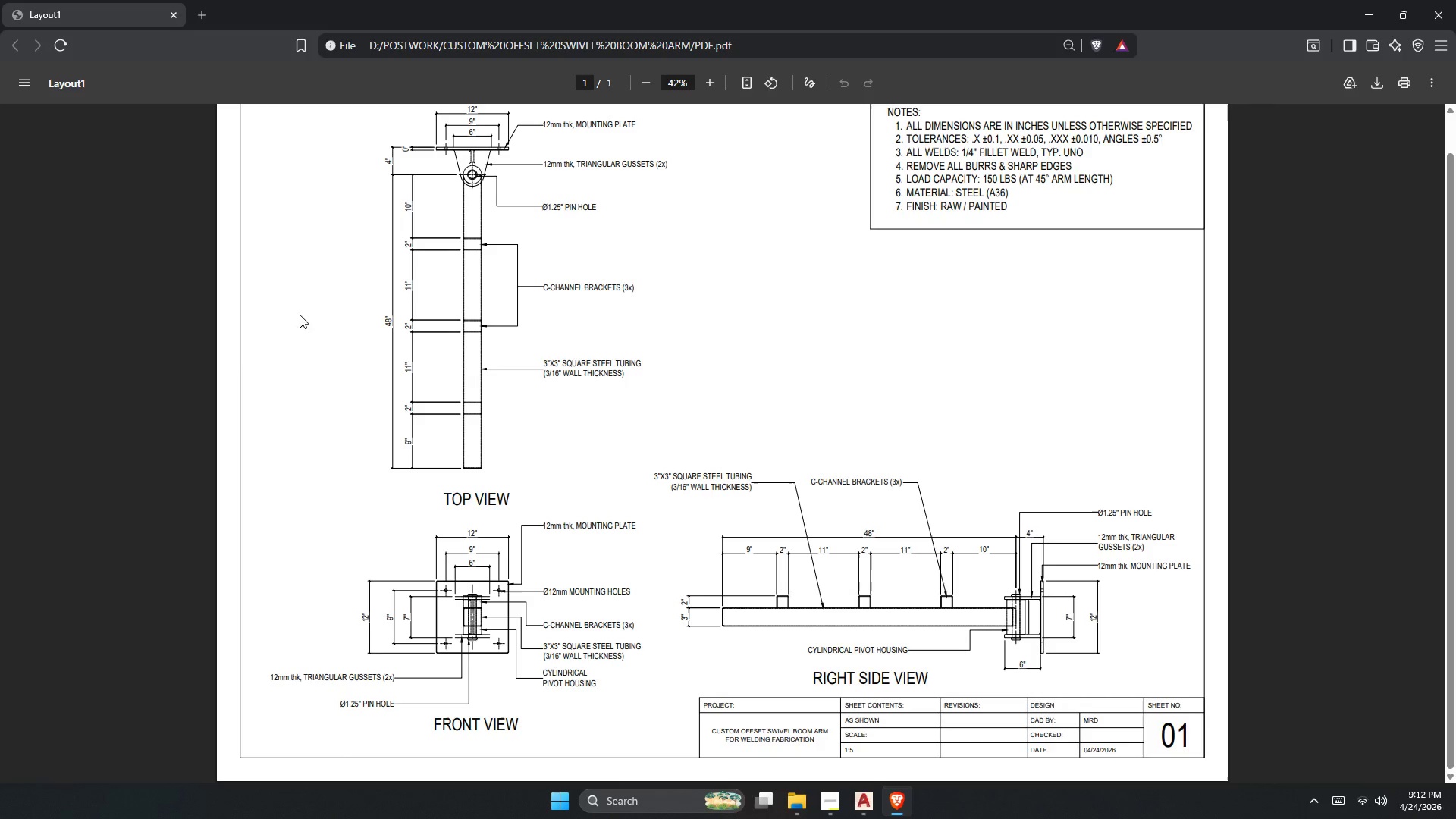 
hold_key(key=ControlLeft, duration=7.31)
scroll: coordinate [397, 386], scroll_direction: up, amount: 10.0
 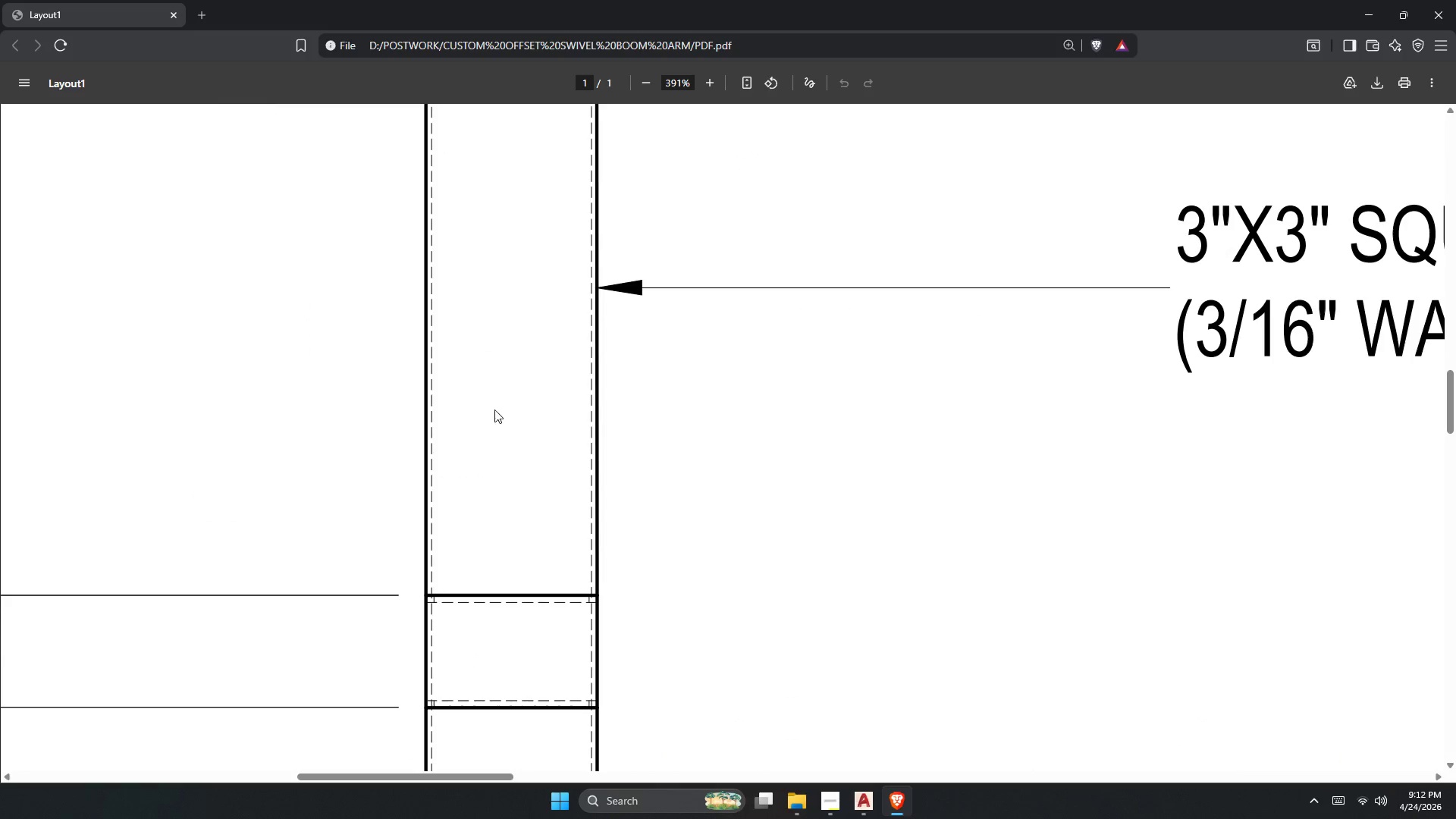 
scroll: coordinate [857, 391], scroll_direction: down, amount: 7.0
 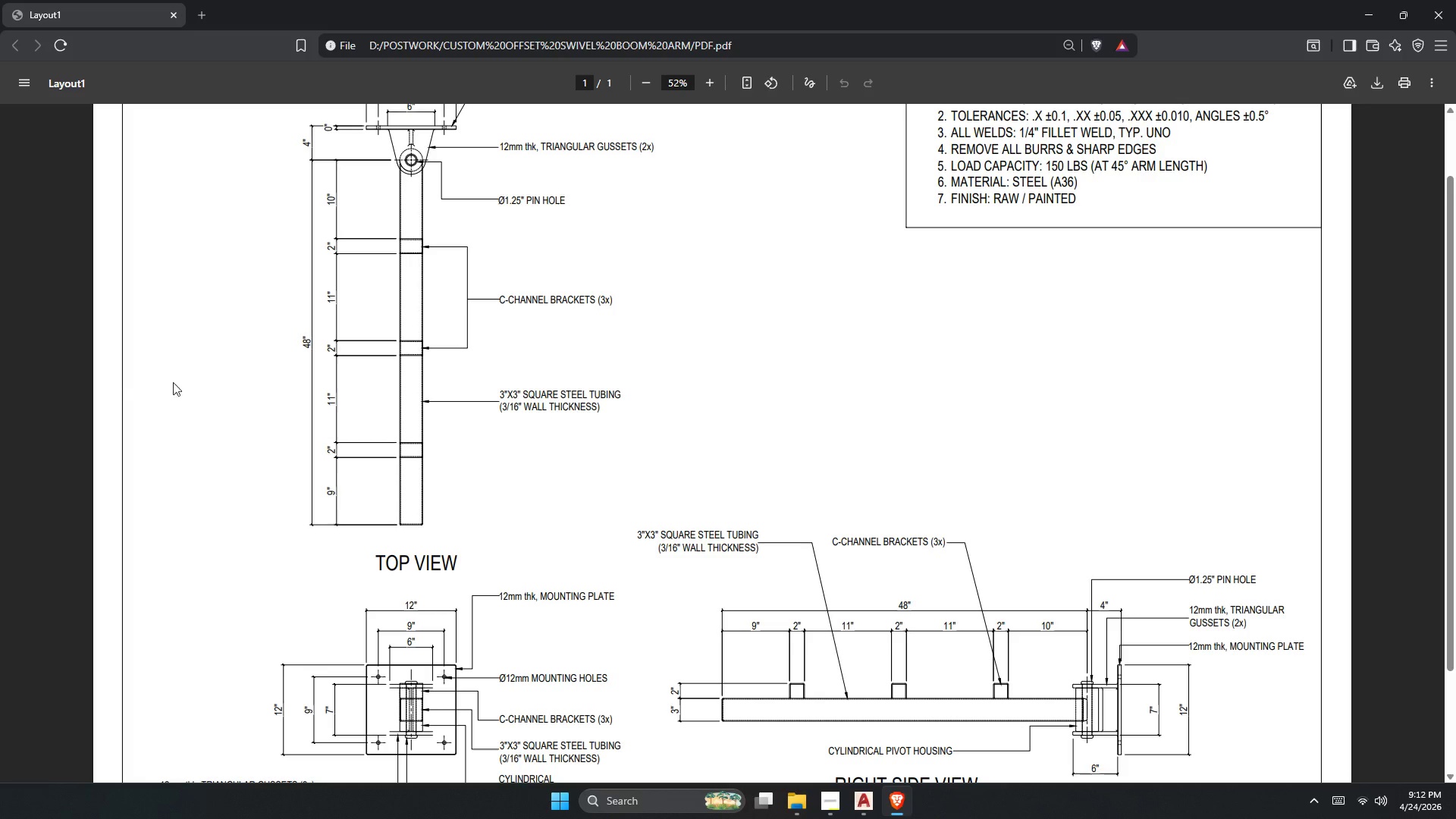 
scroll: coordinate [77, 372], scroll_direction: up, amount: 3.0
 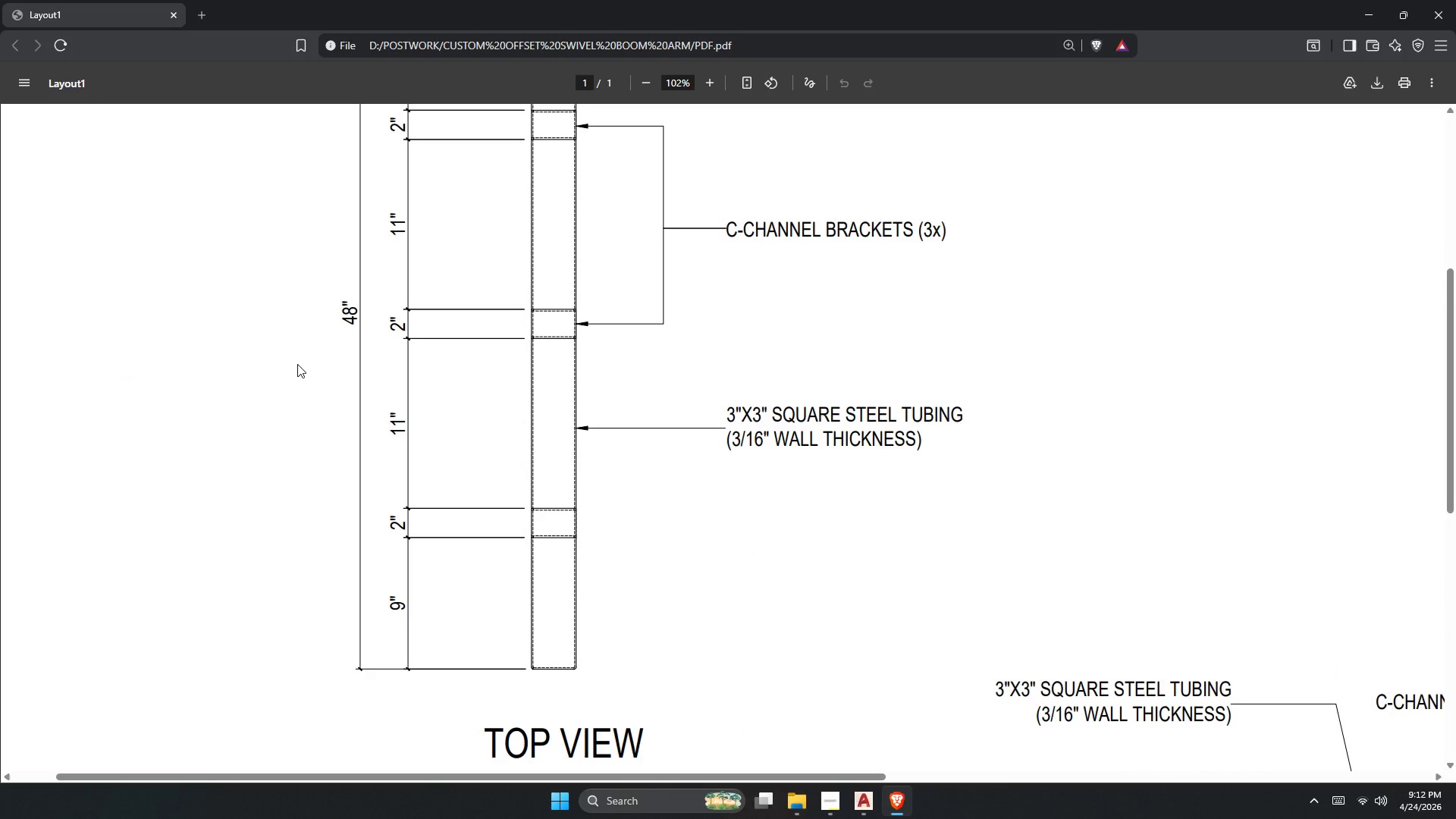 
scroll: coordinate [745, 491], scroll_direction: down, amount: 3.0
 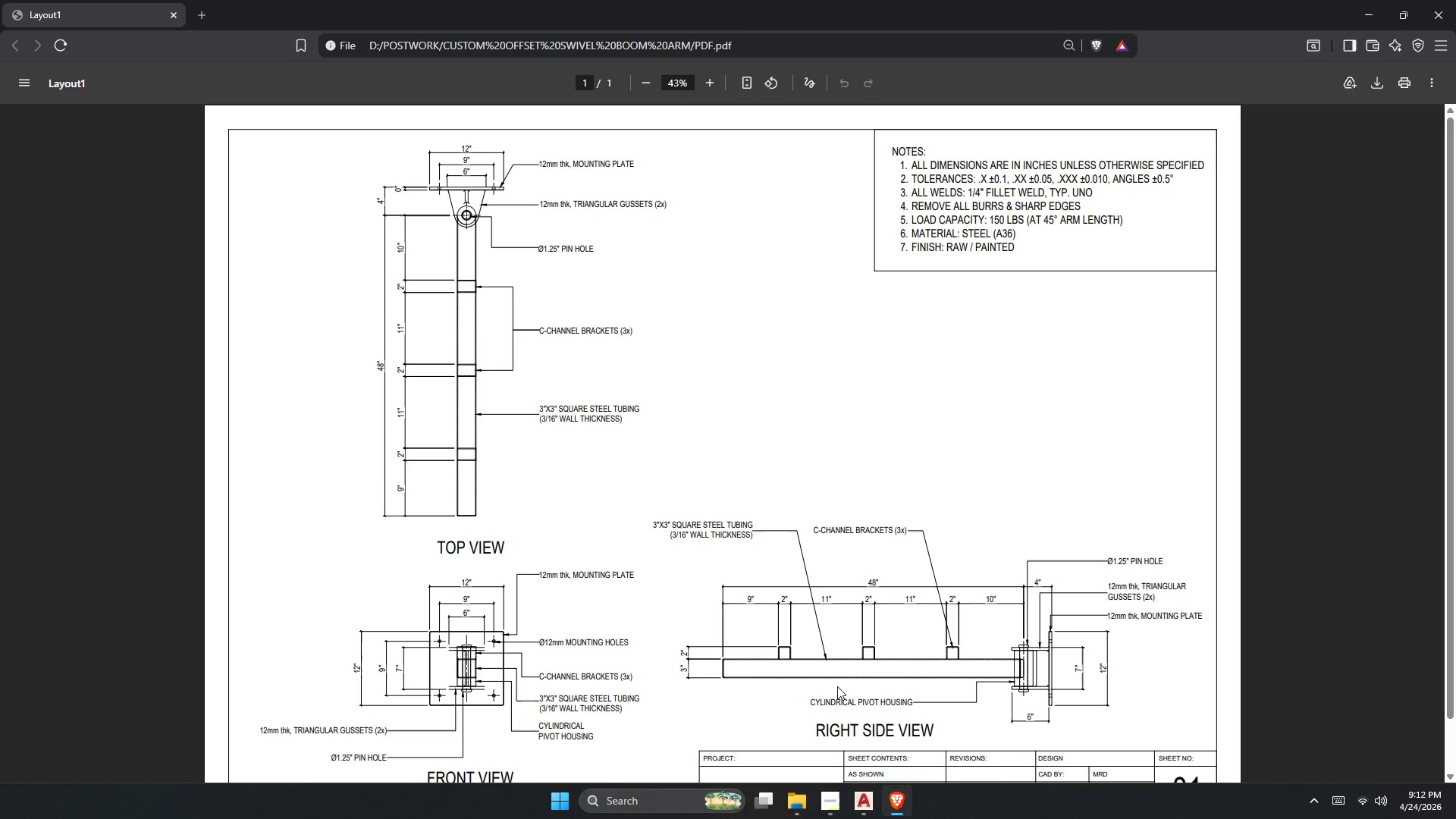 
hold_key(key=ControlLeft, duration=3.61)
scroll: coordinate [129, 175], scroll_direction: up, amount: 9.0
 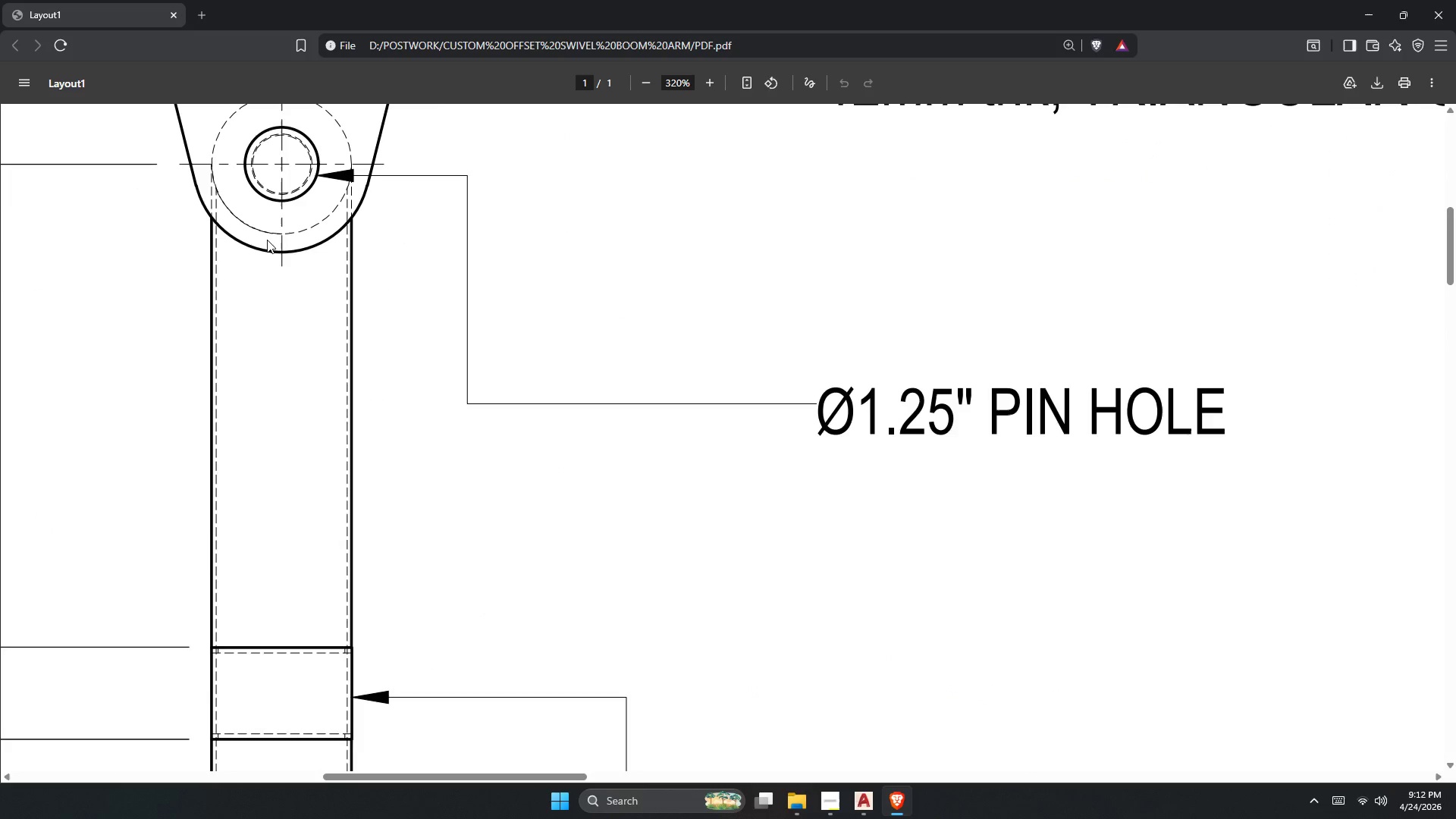 
scroll: coordinate [334, 439], scroll_direction: down, amount: 7.0
 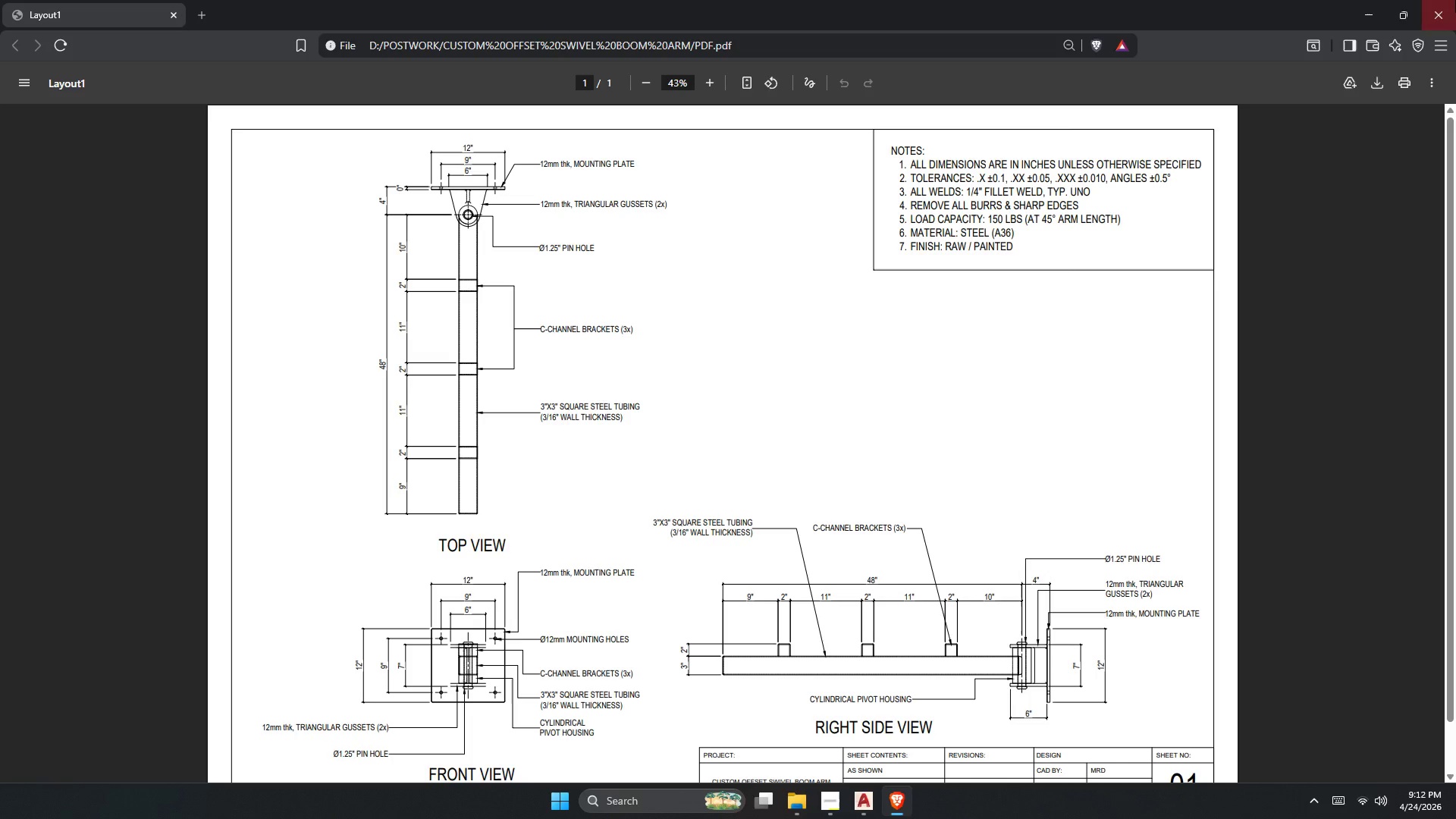 
left_click([1455, 0])
 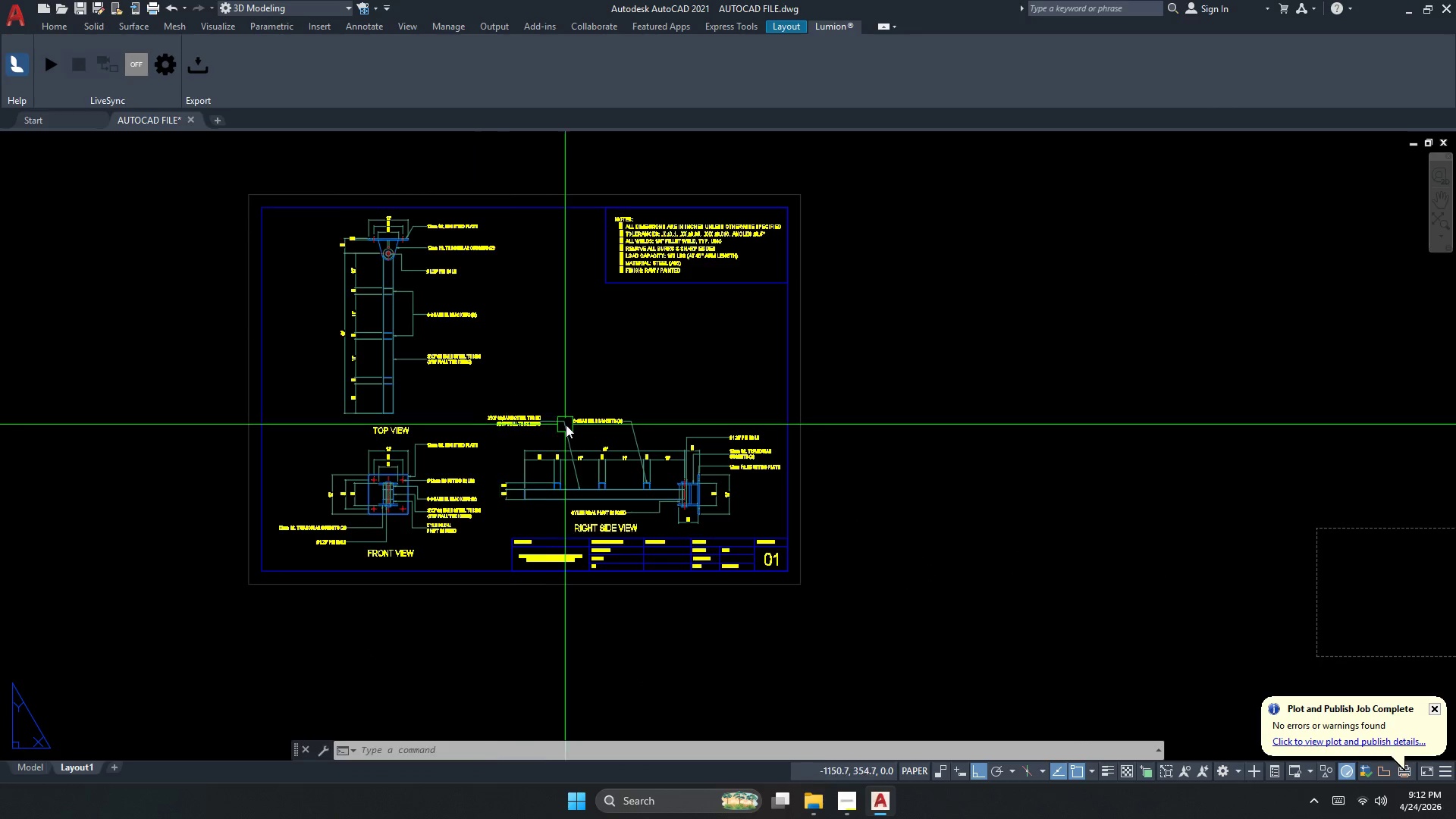 
double_click([567, 425])
 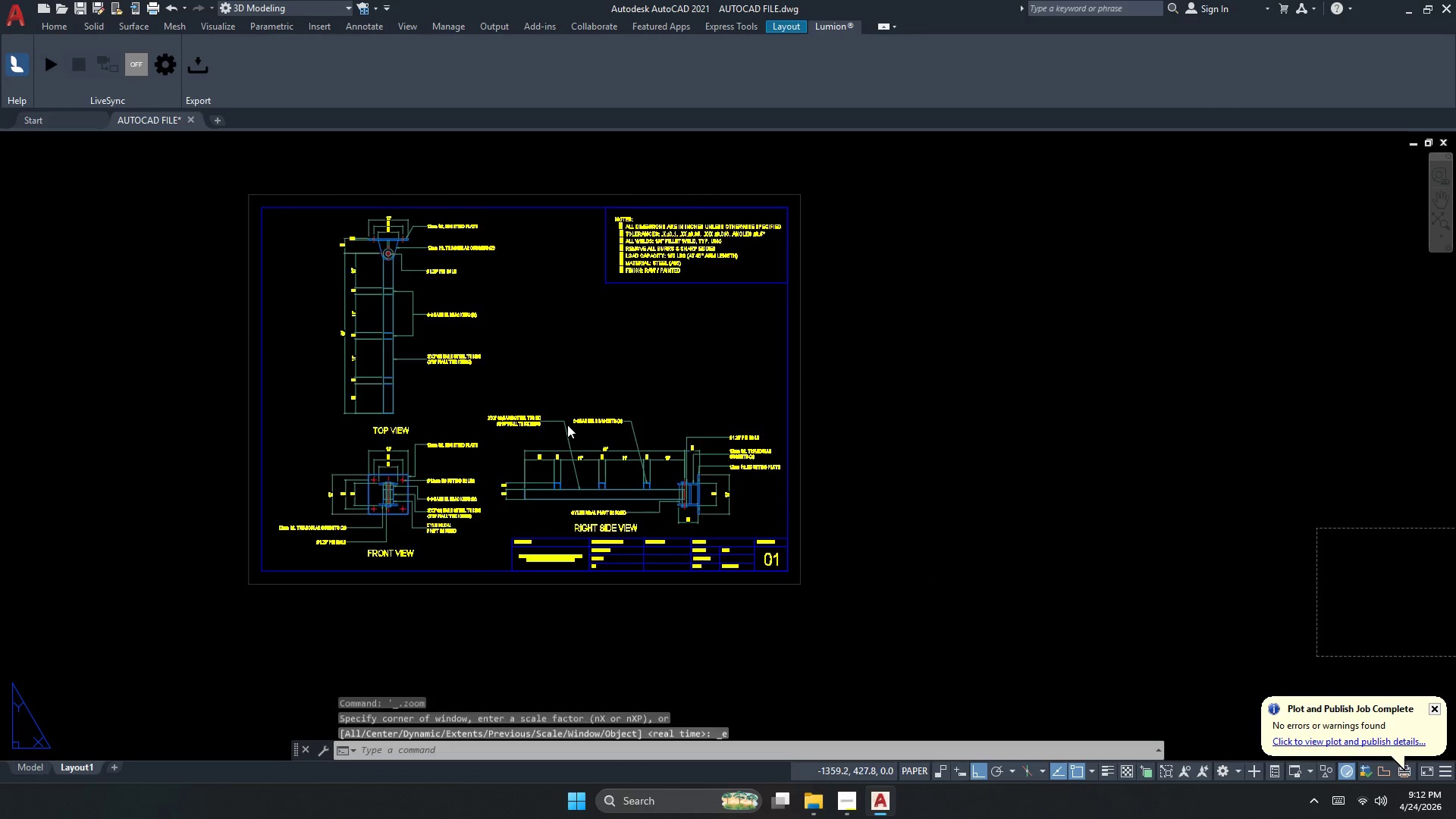 
triple_click([567, 425])
 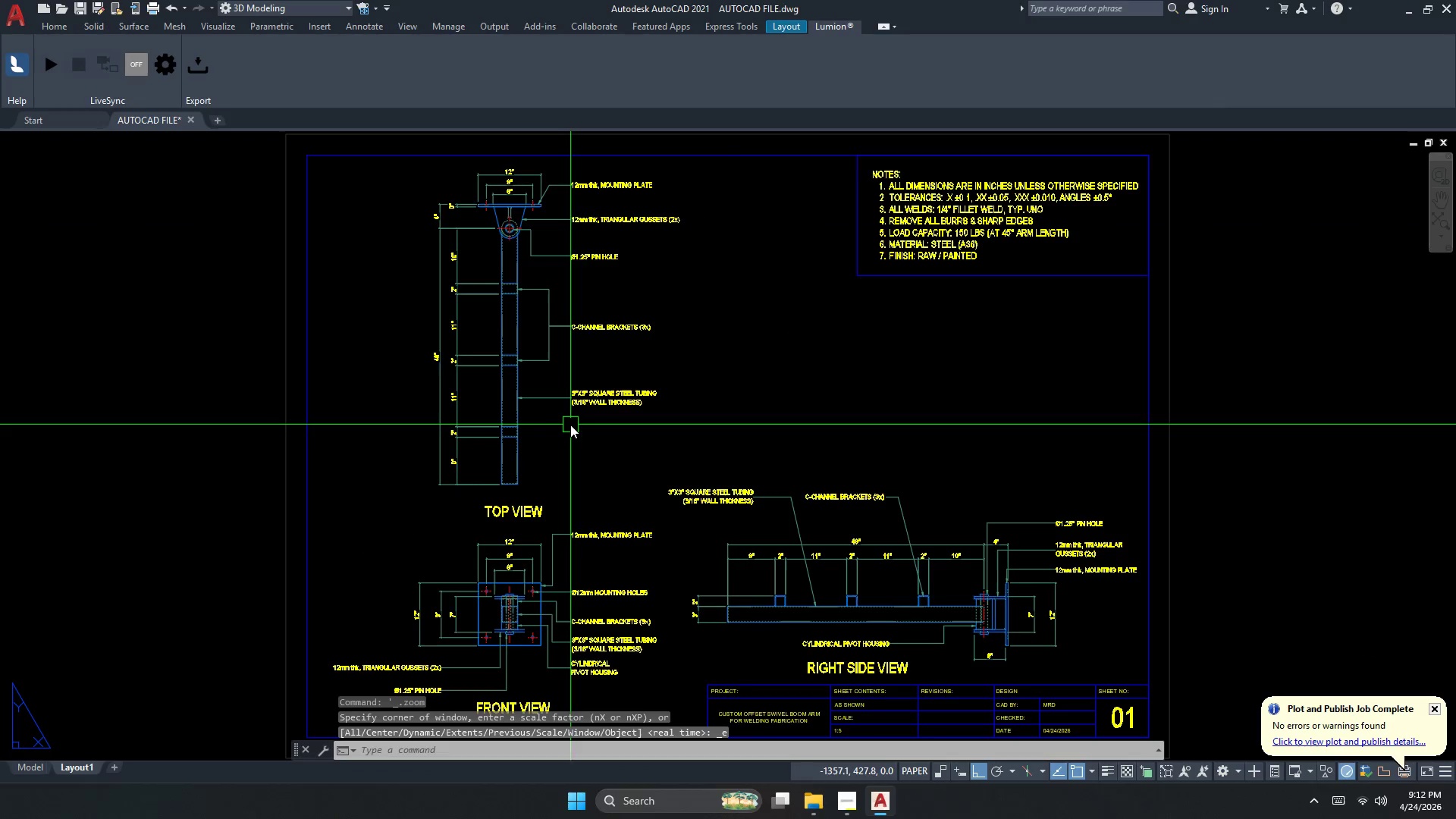 
key(Control+S)
 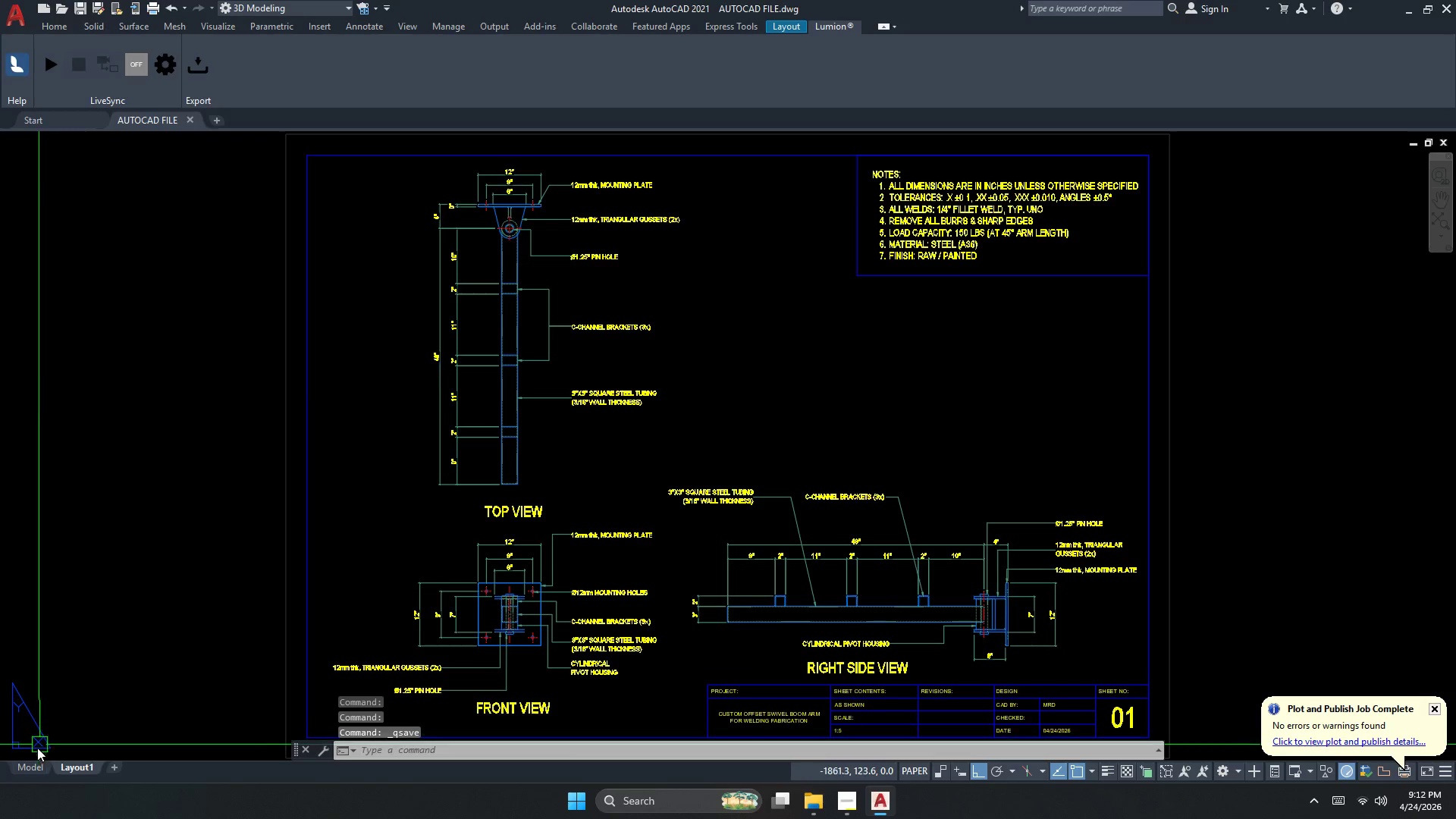 
left_click([30, 763])
 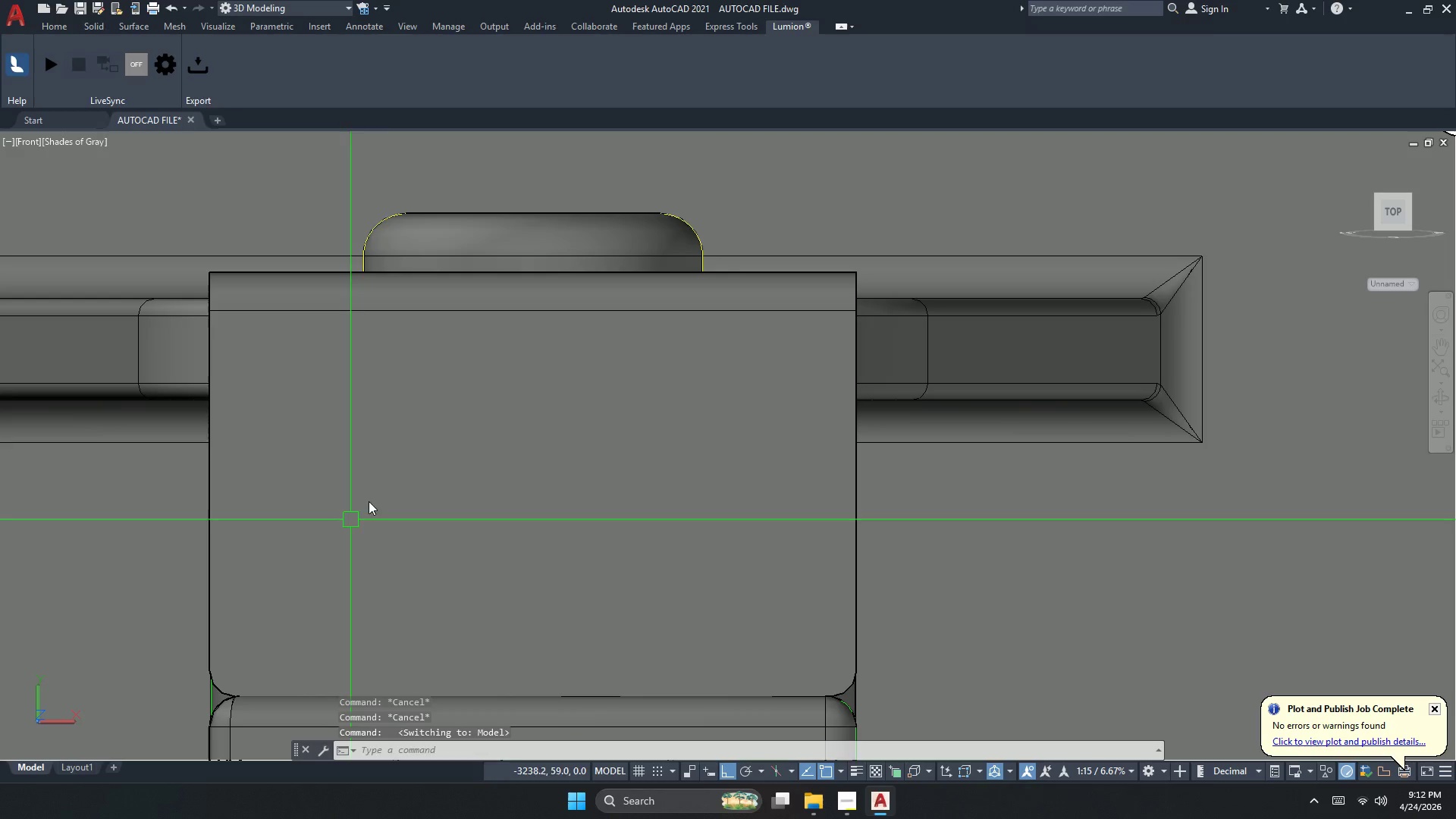 
scroll: coordinate [410, 474], scroll_direction: down, amount: 5.0
 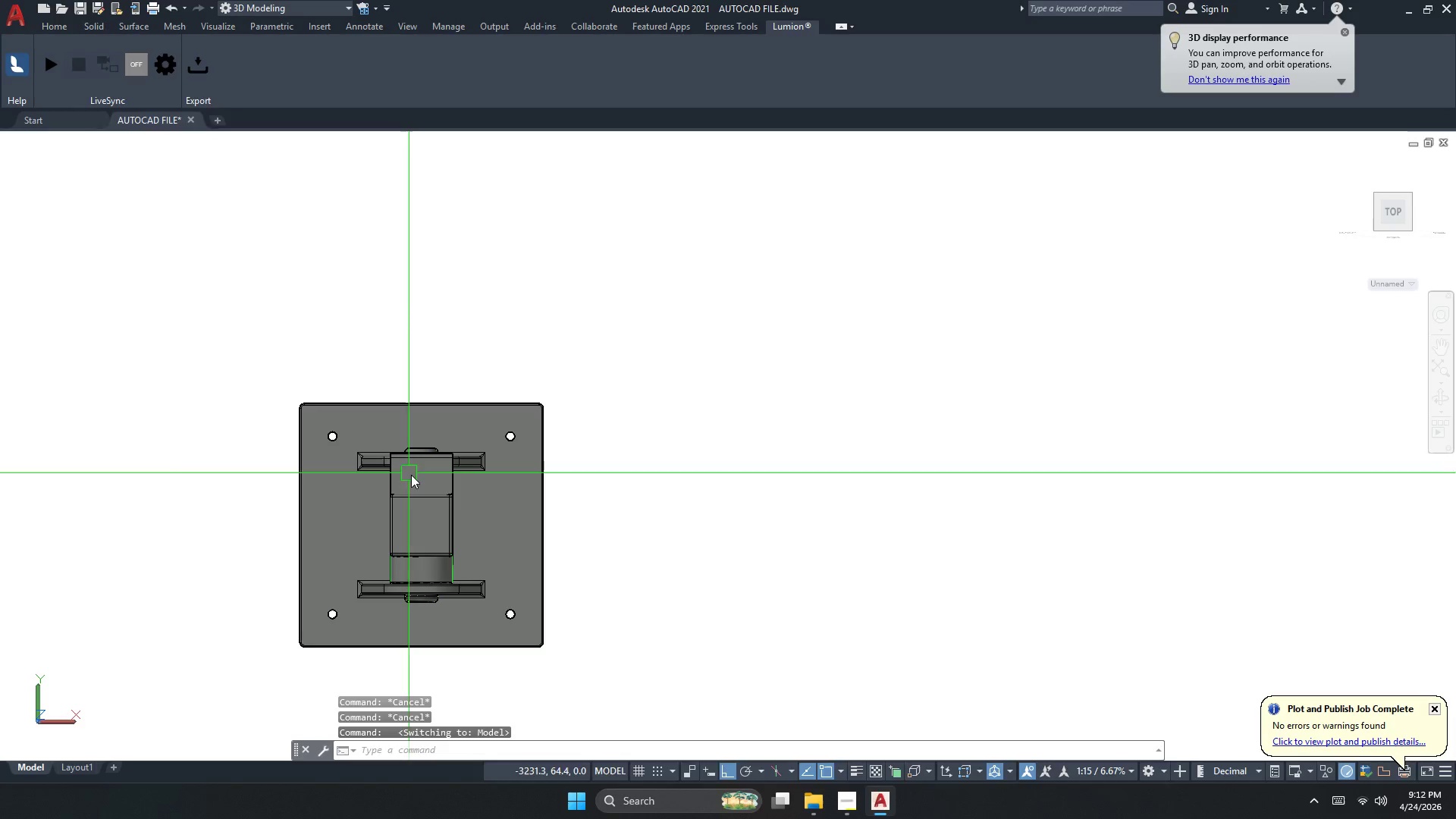 
middle_click([472, 511])
 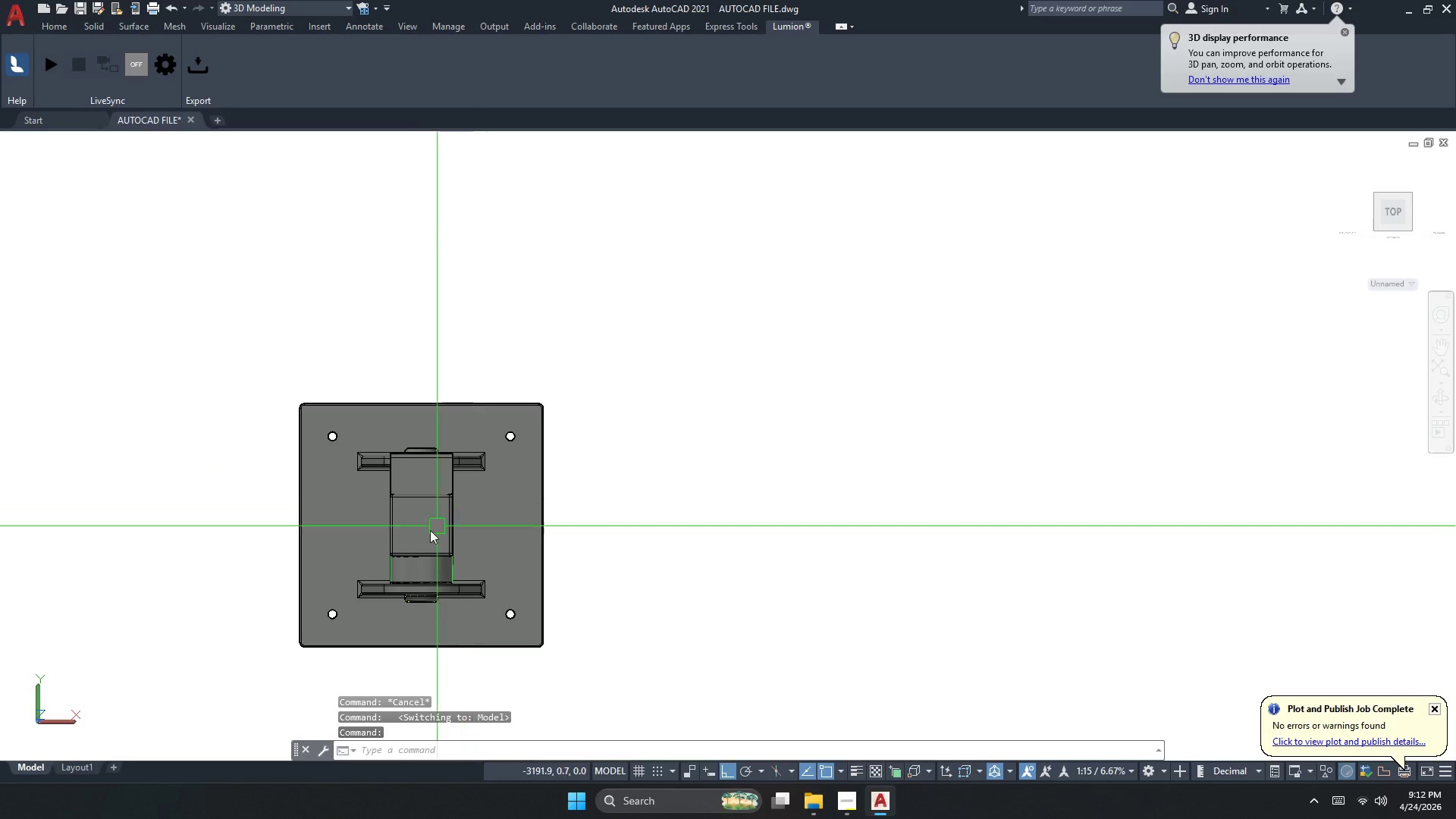 
key(Escape)
 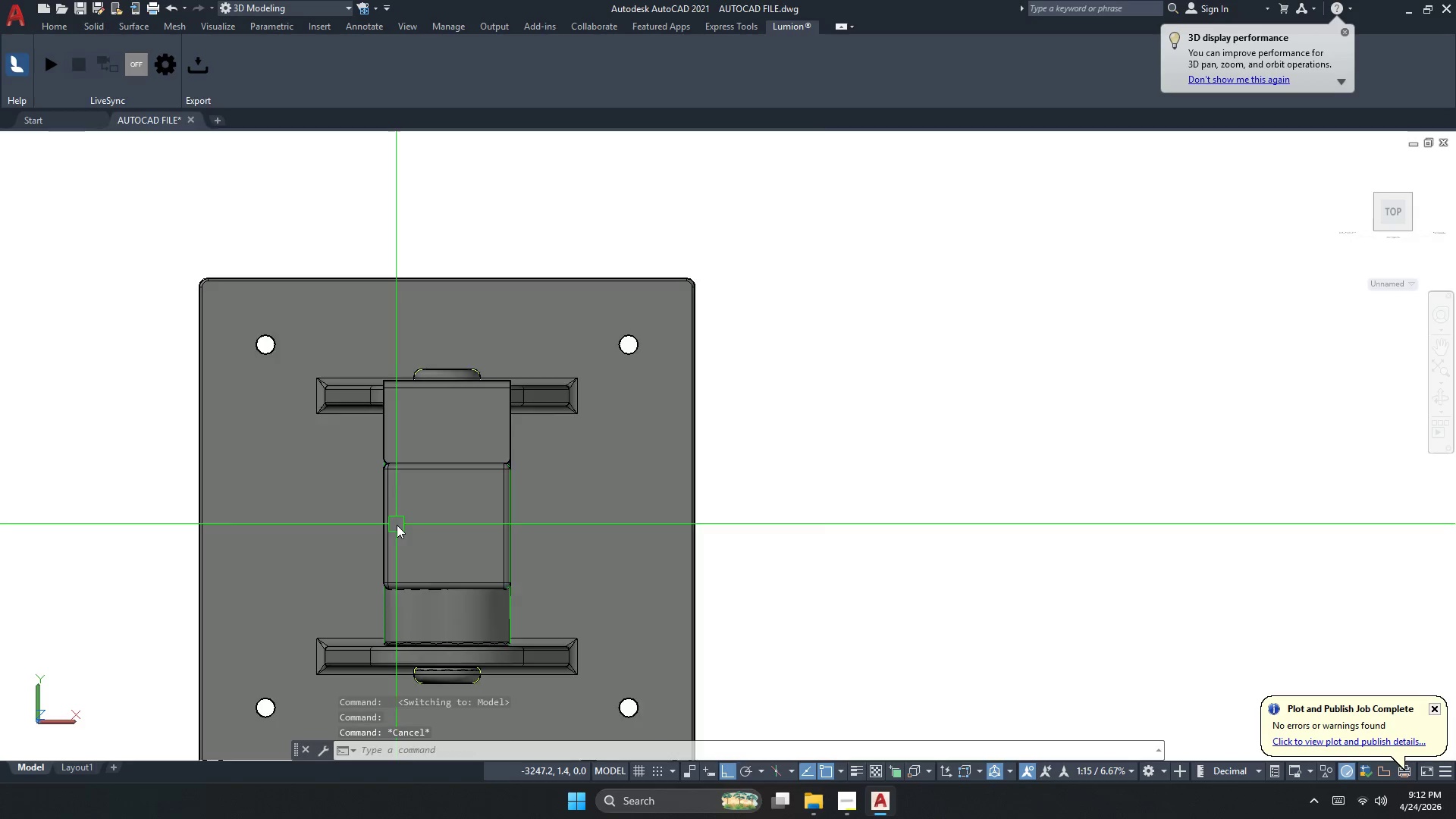 
double_click([398, 525])
 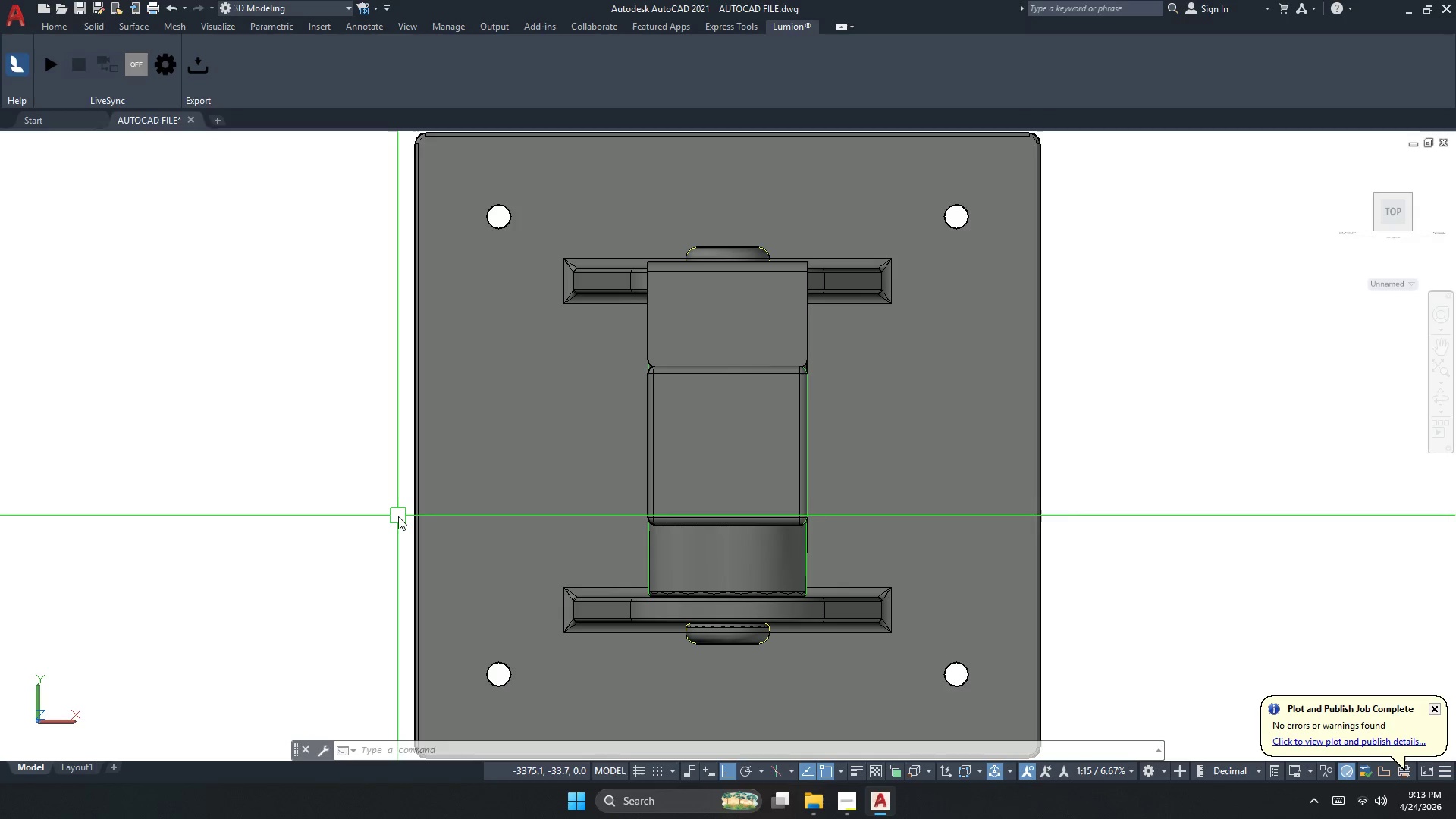 
scroll: coordinate [397, 525], scroll_direction: up, amount: 3.0
 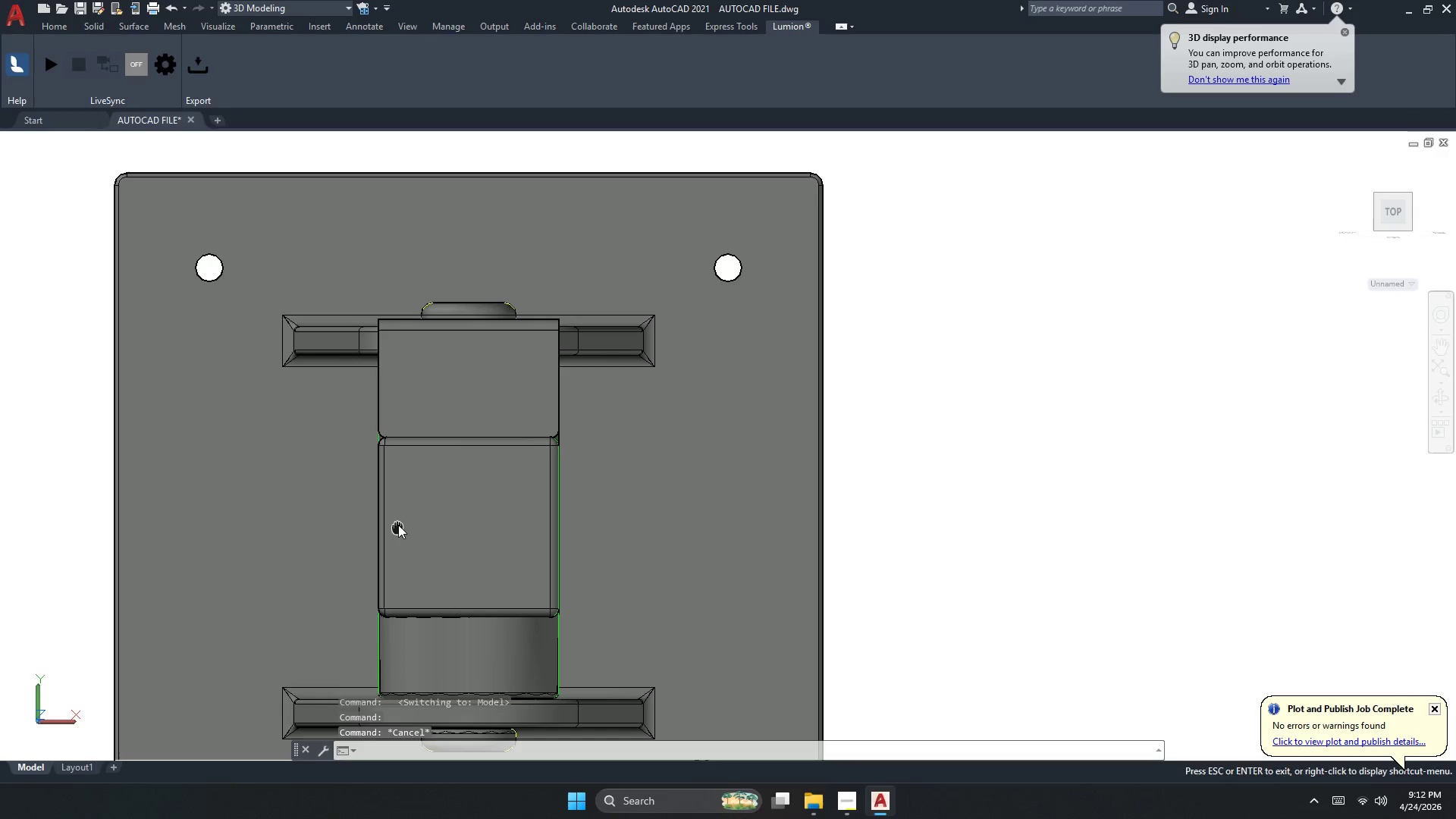 
wait(29.01)
 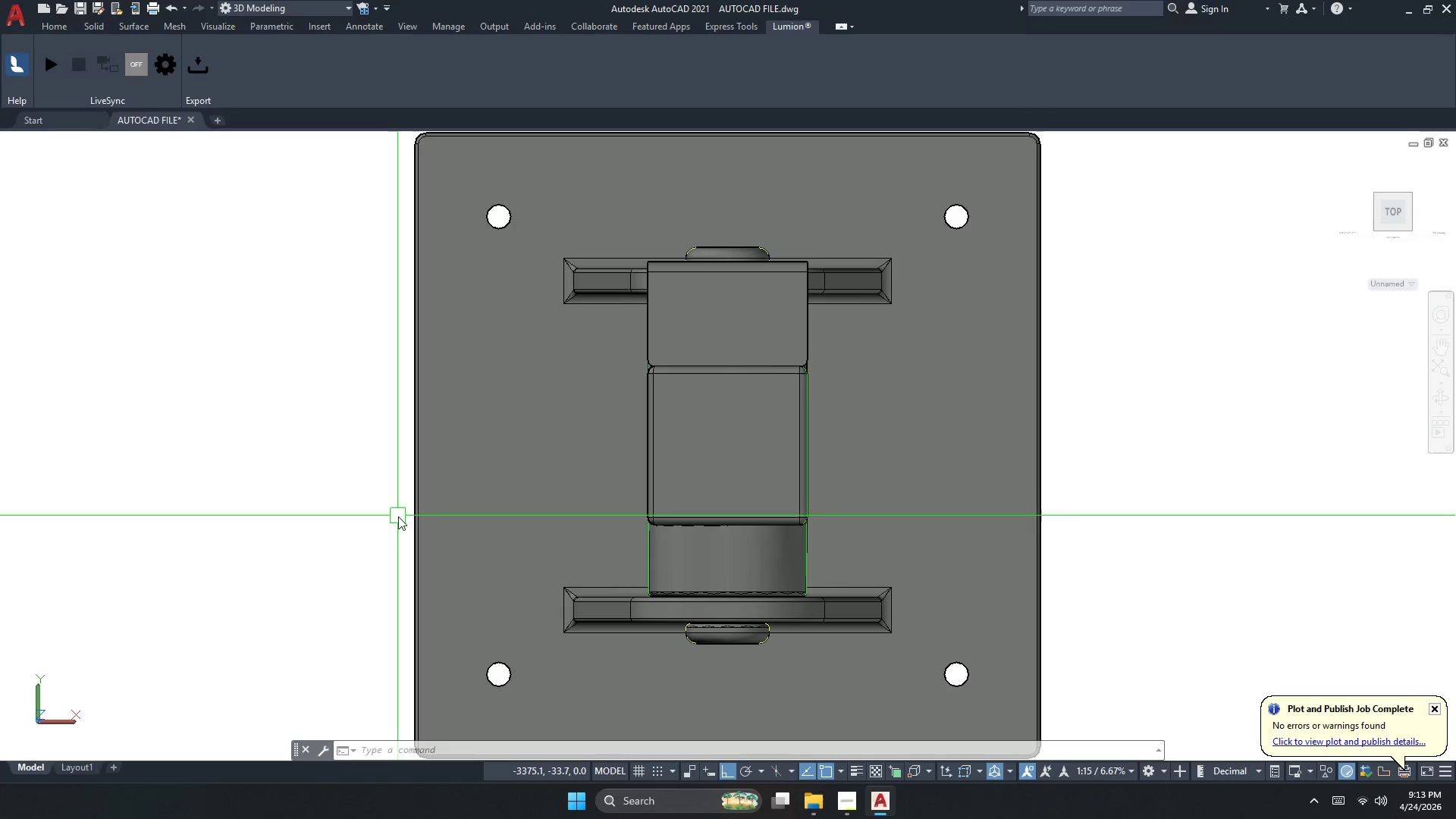 
scroll: coordinate [42, 460], scroll_direction: down, amount: 2.0
 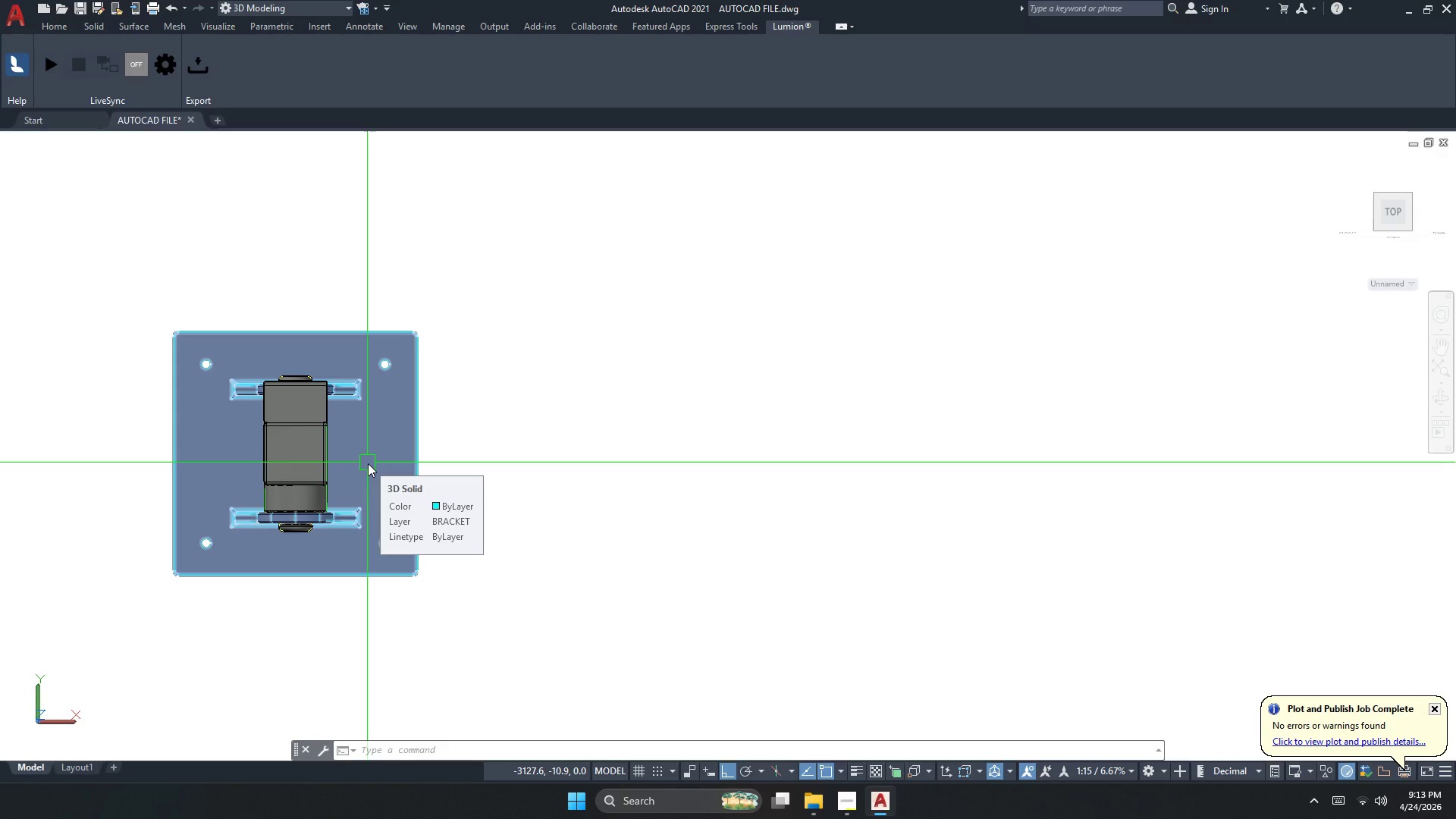 
wait(21.25)
 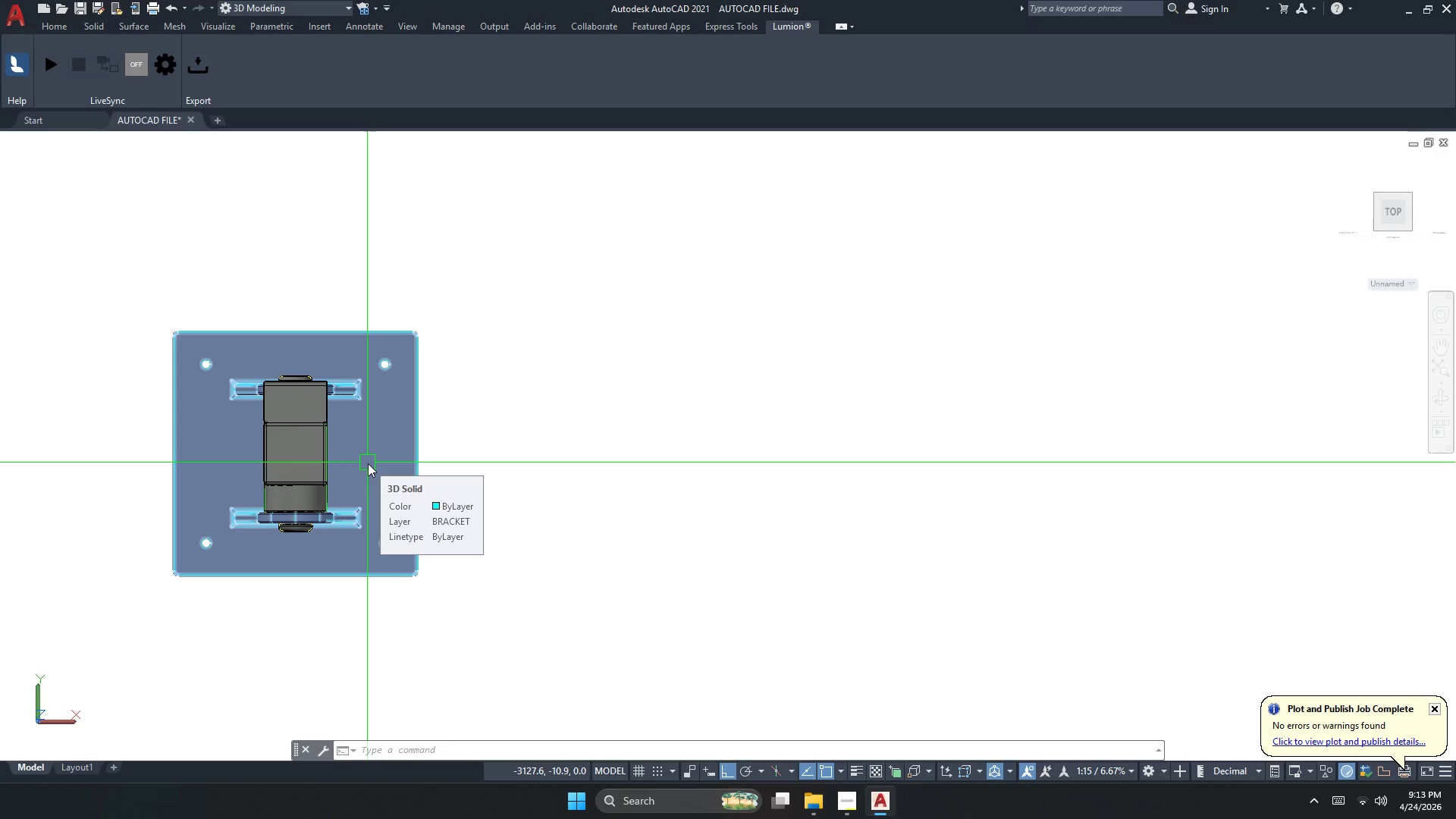 
scroll: coordinate [518, 508], scroll_direction: down, amount: 1.0
 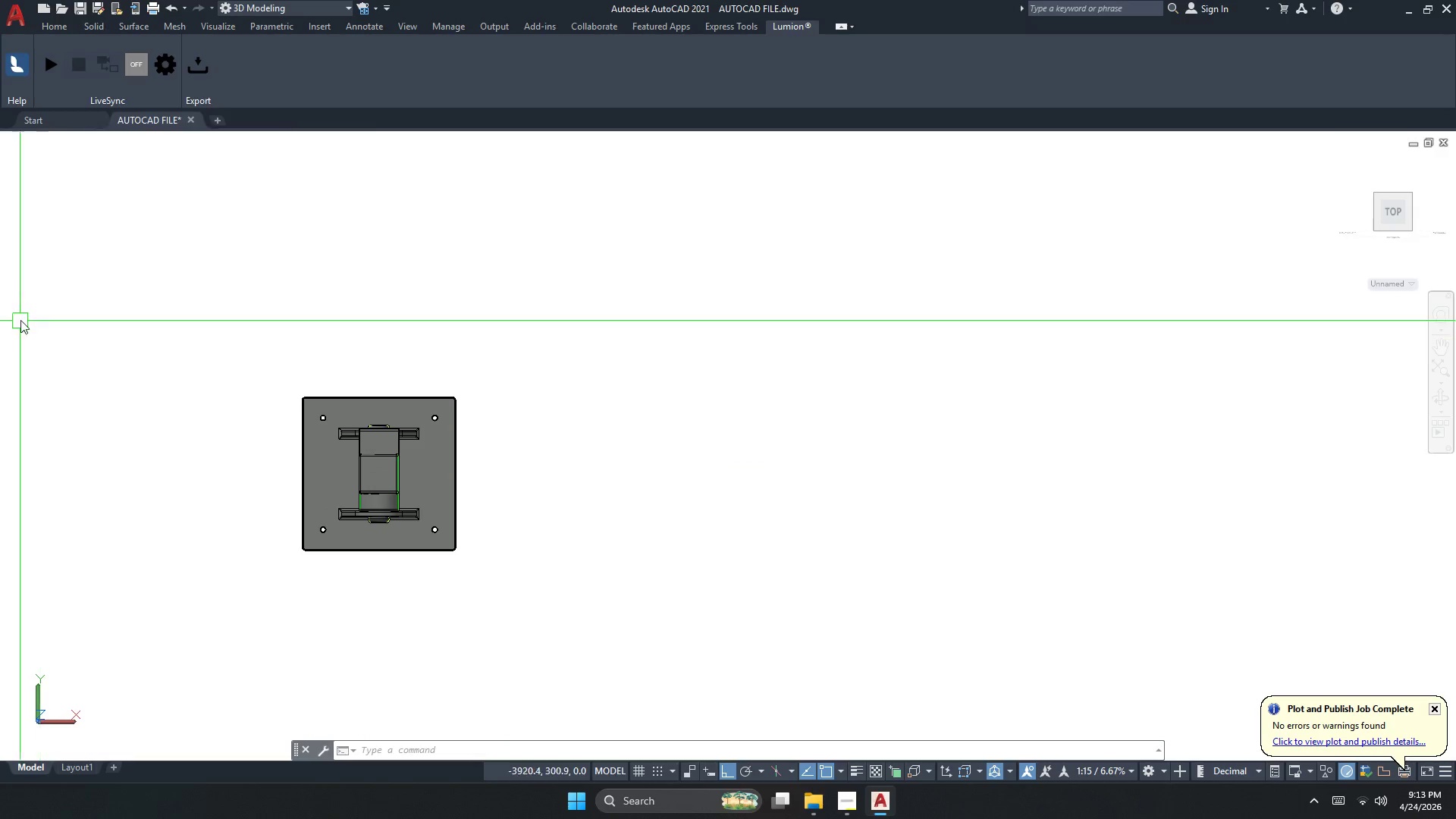 
key(Escape)
 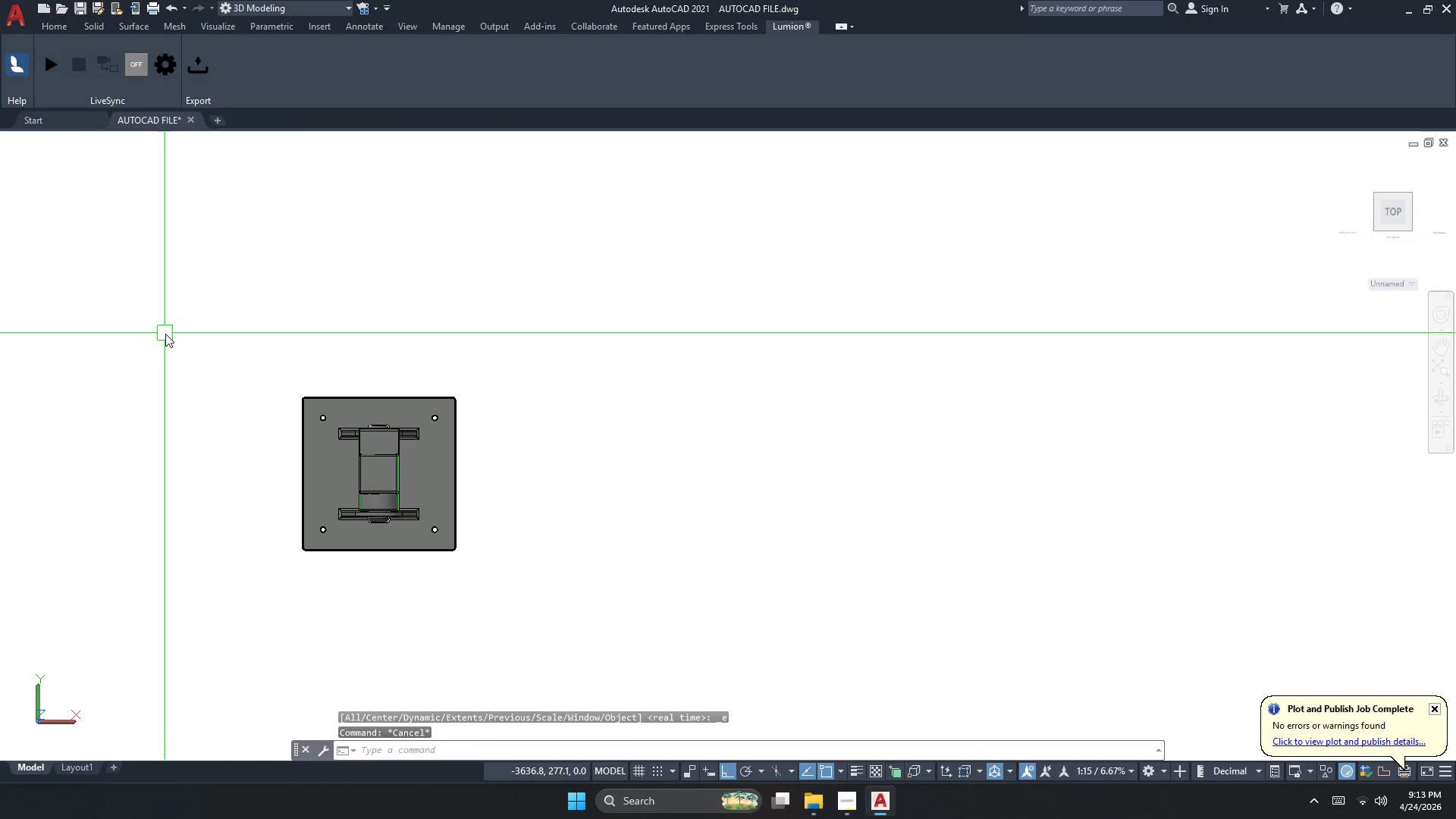 
left_click([165, 334])
 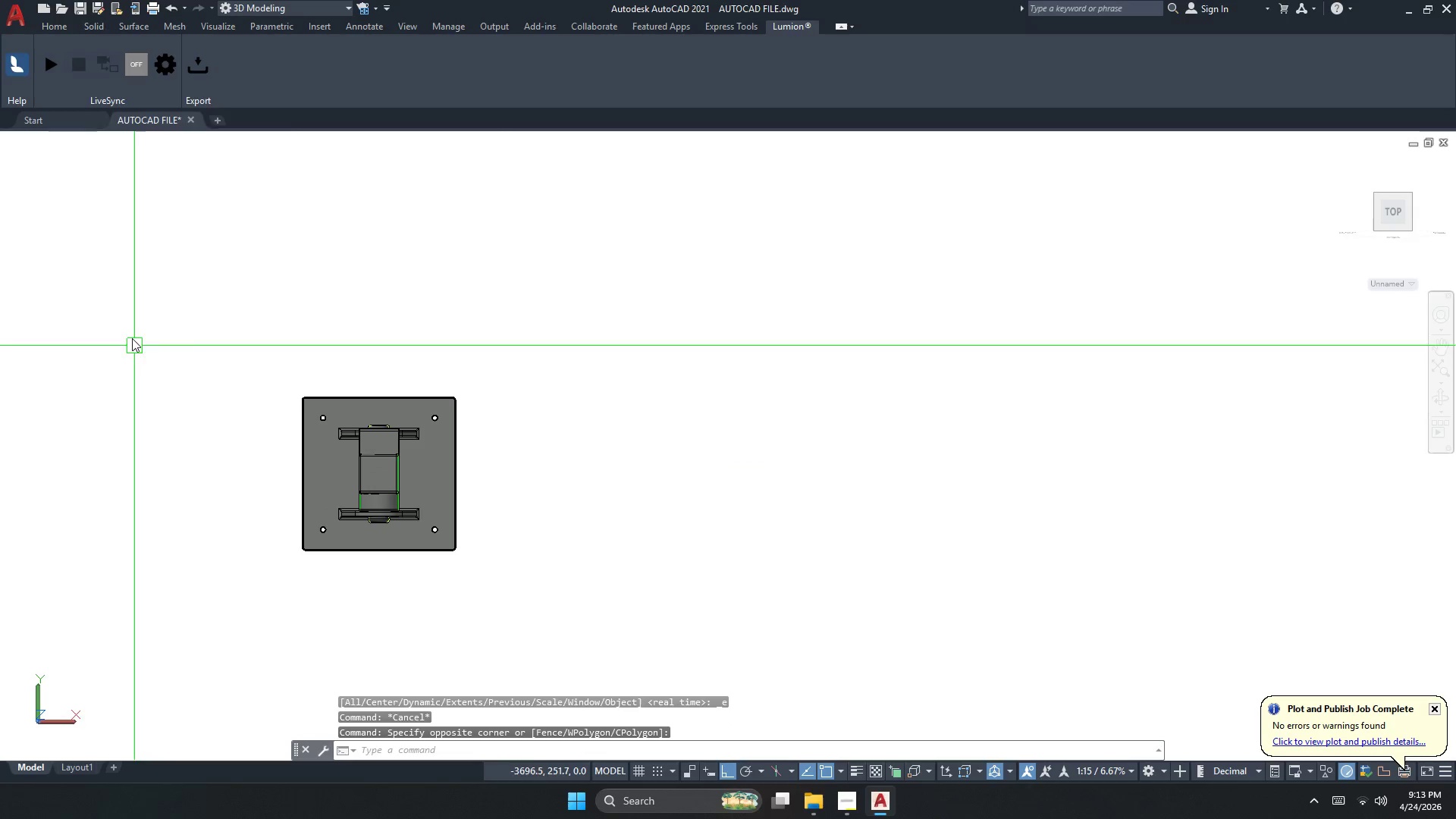 
key(Escape)
 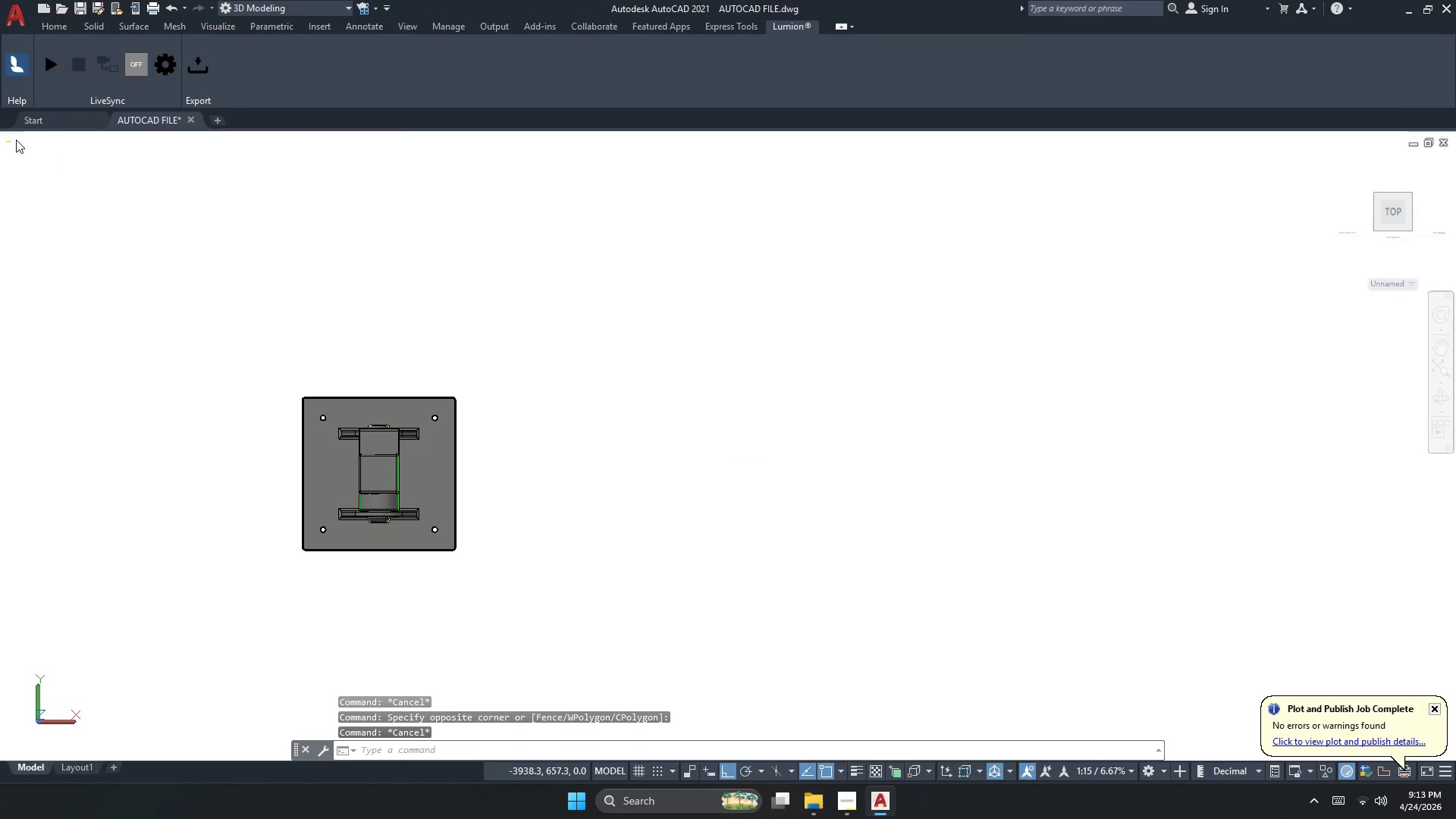 
left_click([23, 136])
 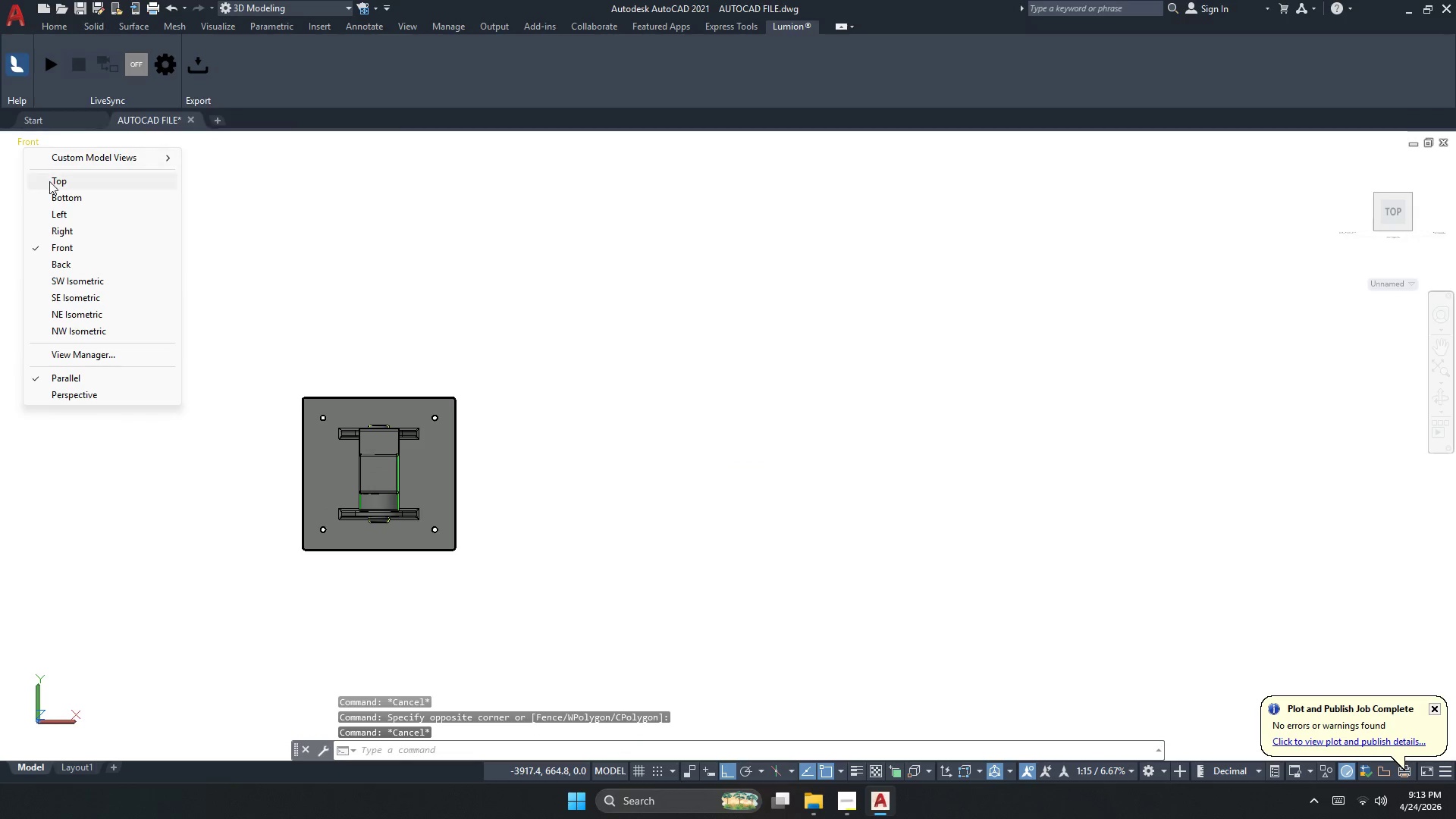 
left_click([52, 184])
 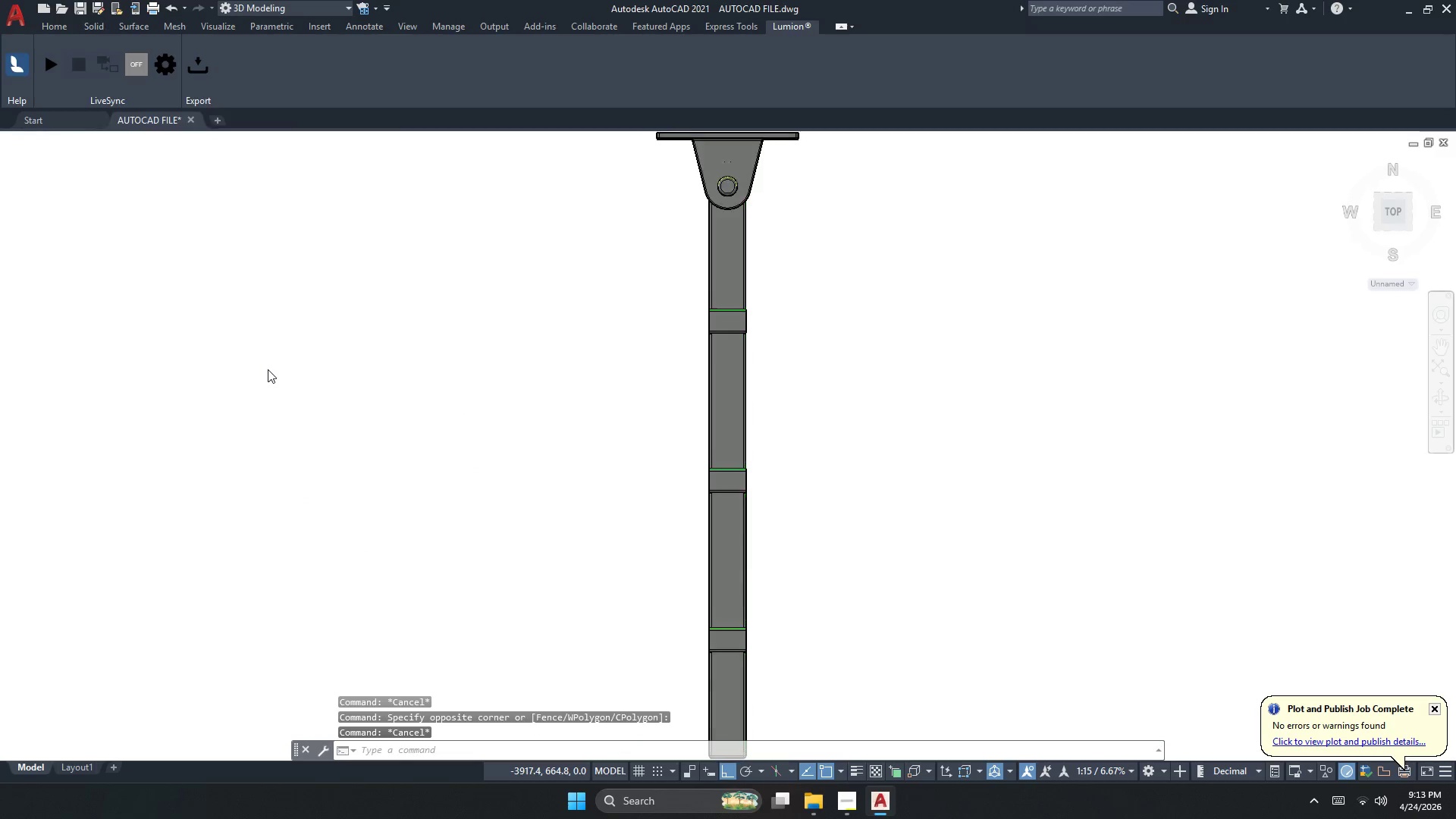 
scroll: coordinate [365, 382], scroll_direction: down, amount: 2.0
 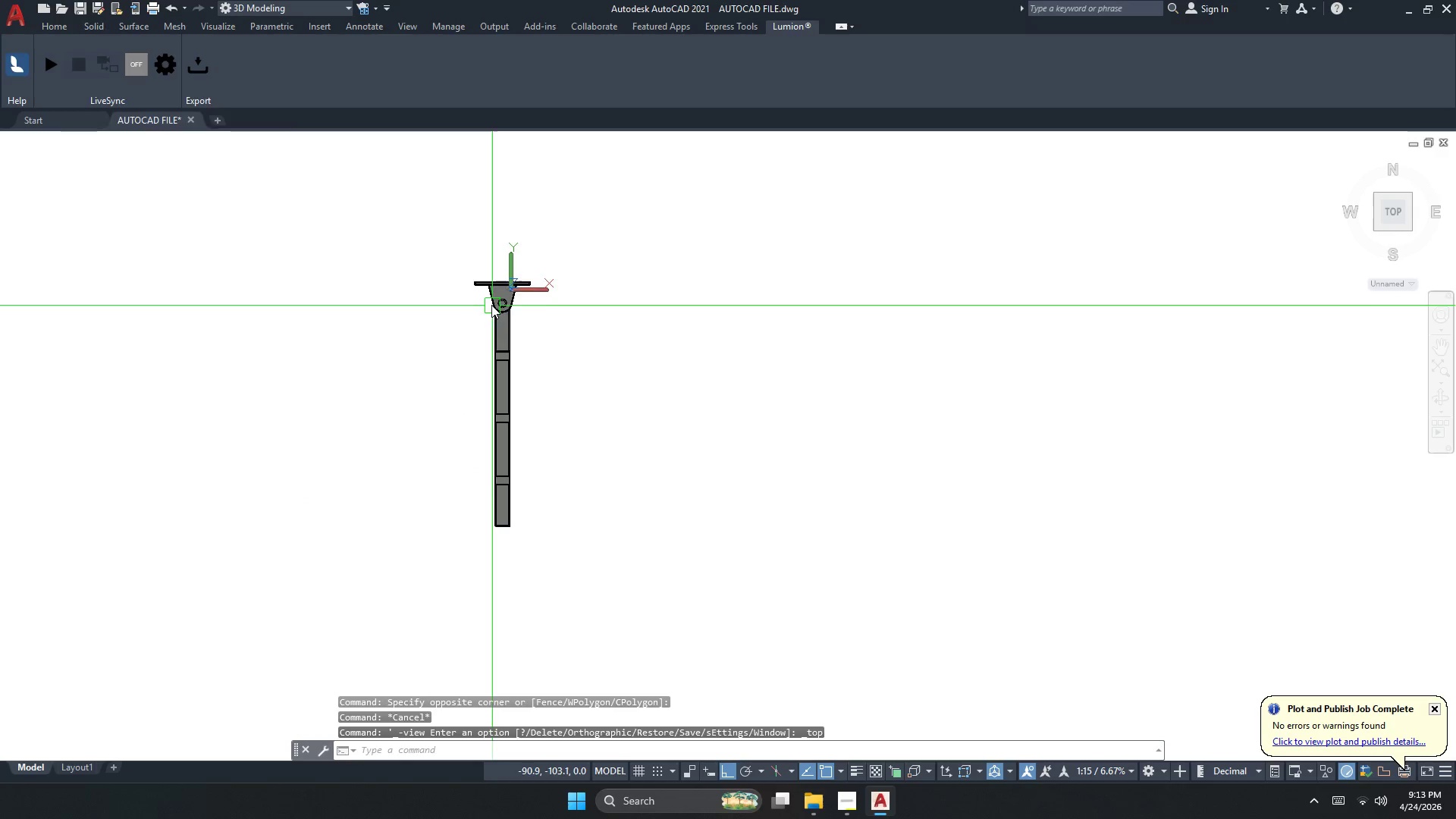 
scroll: coordinate [491, 303], scroll_direction: up, amount: 3.0
 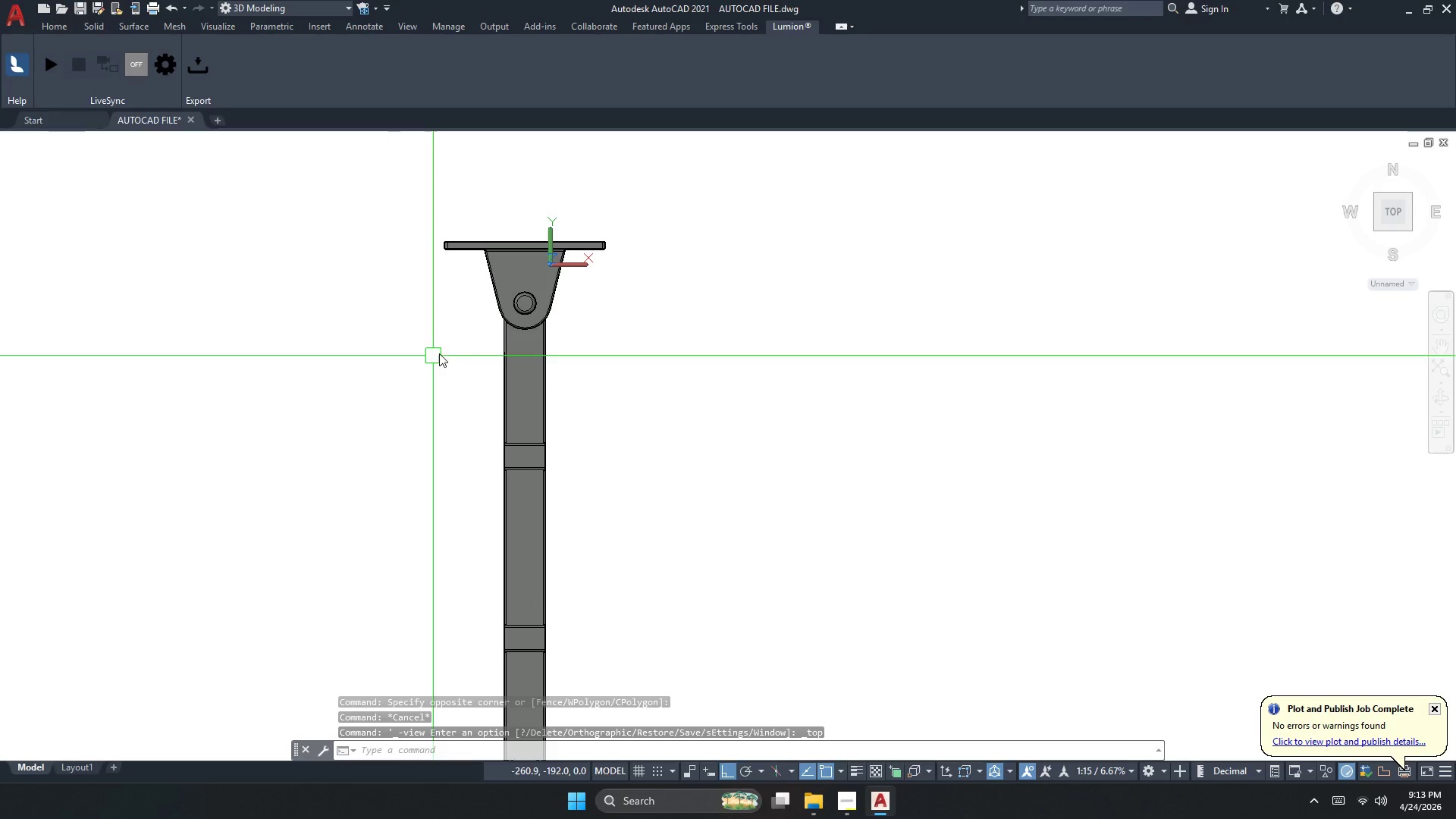 
left_click([1432, 414])
 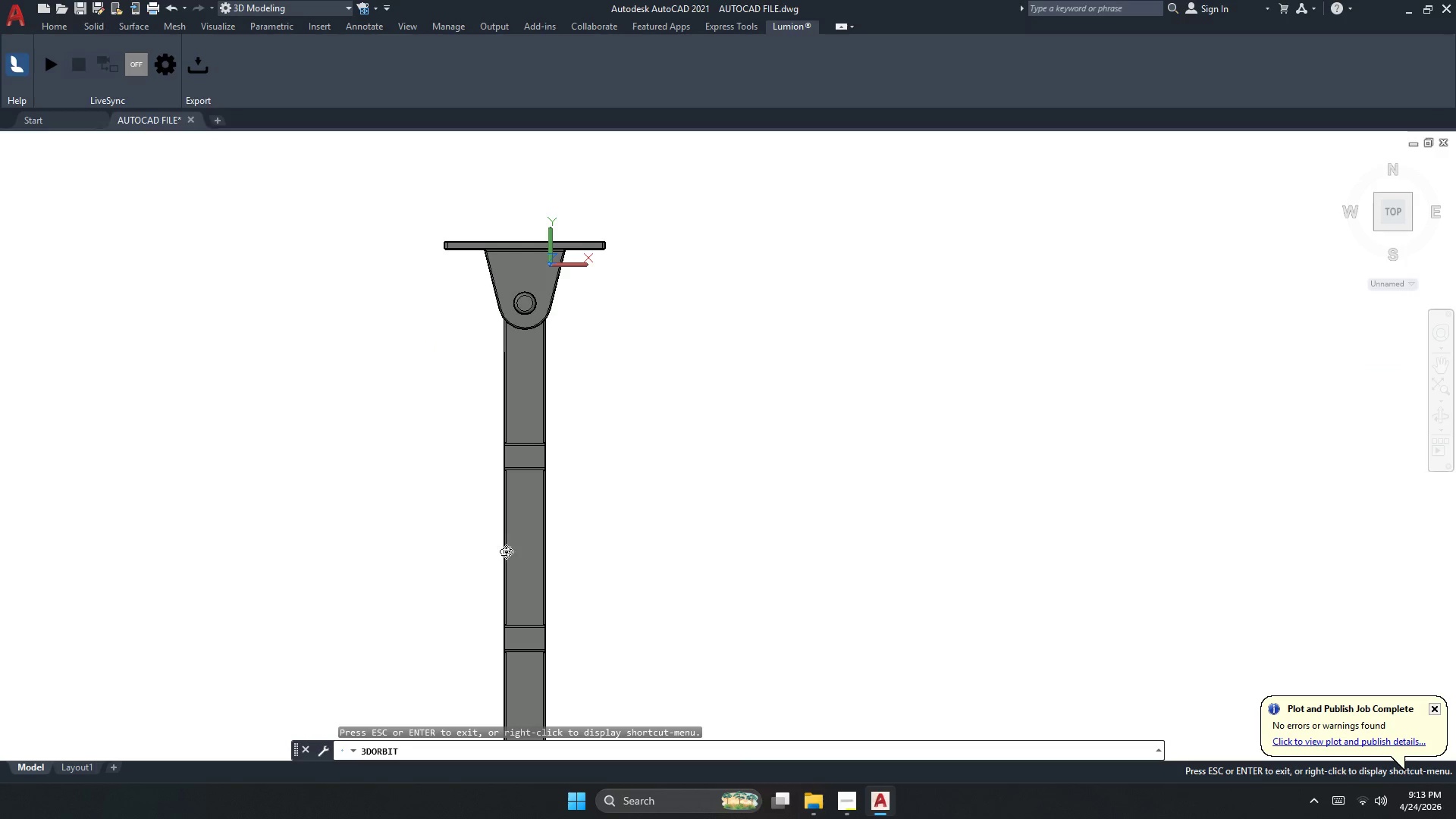 
left_click_drag(start_coordinate=[514, 541], to_coordinate=[637, 265])
 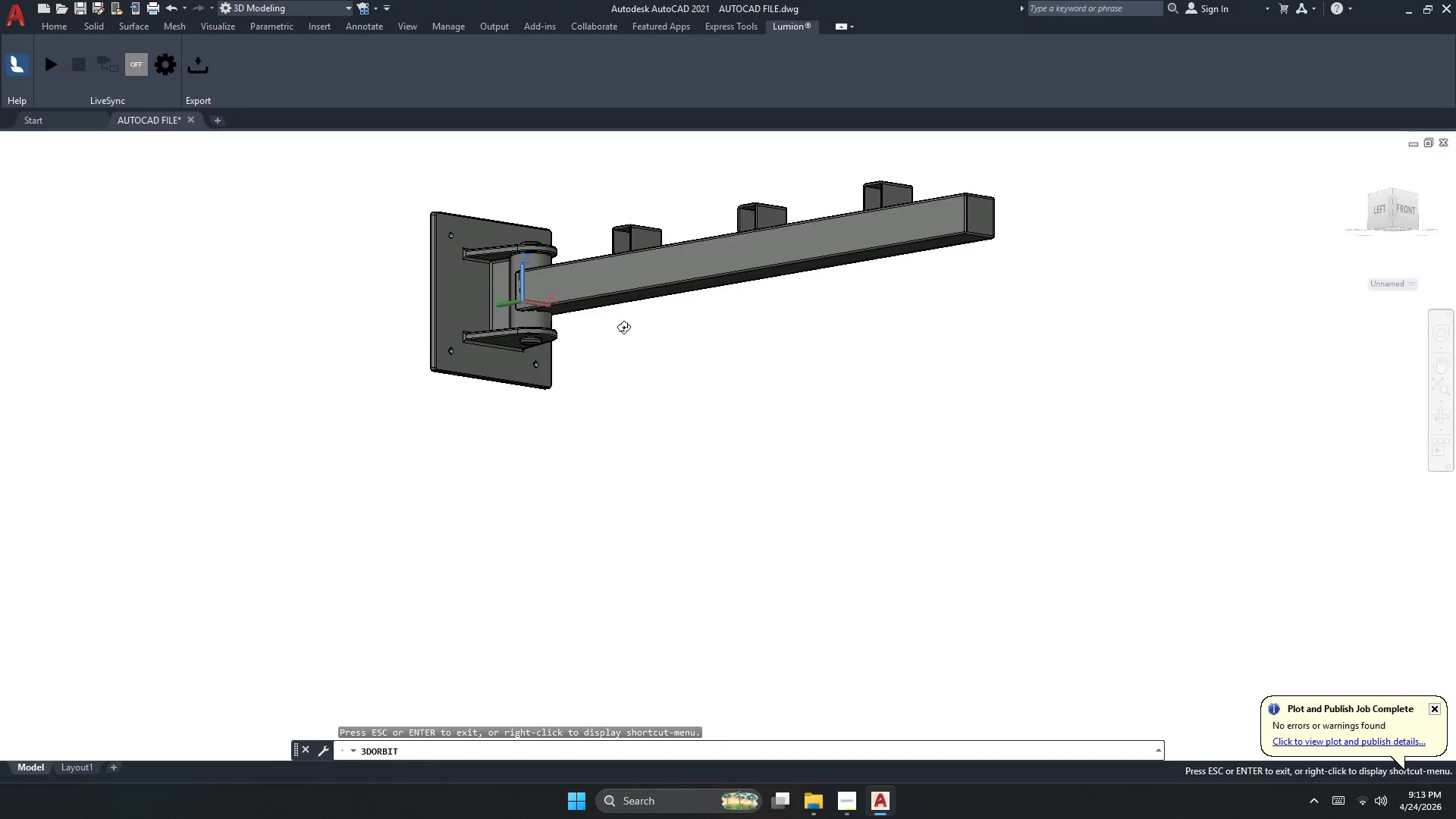 
left_click_drag(start_coordinate=[623, 333], to_coordinate=[793, 410])
 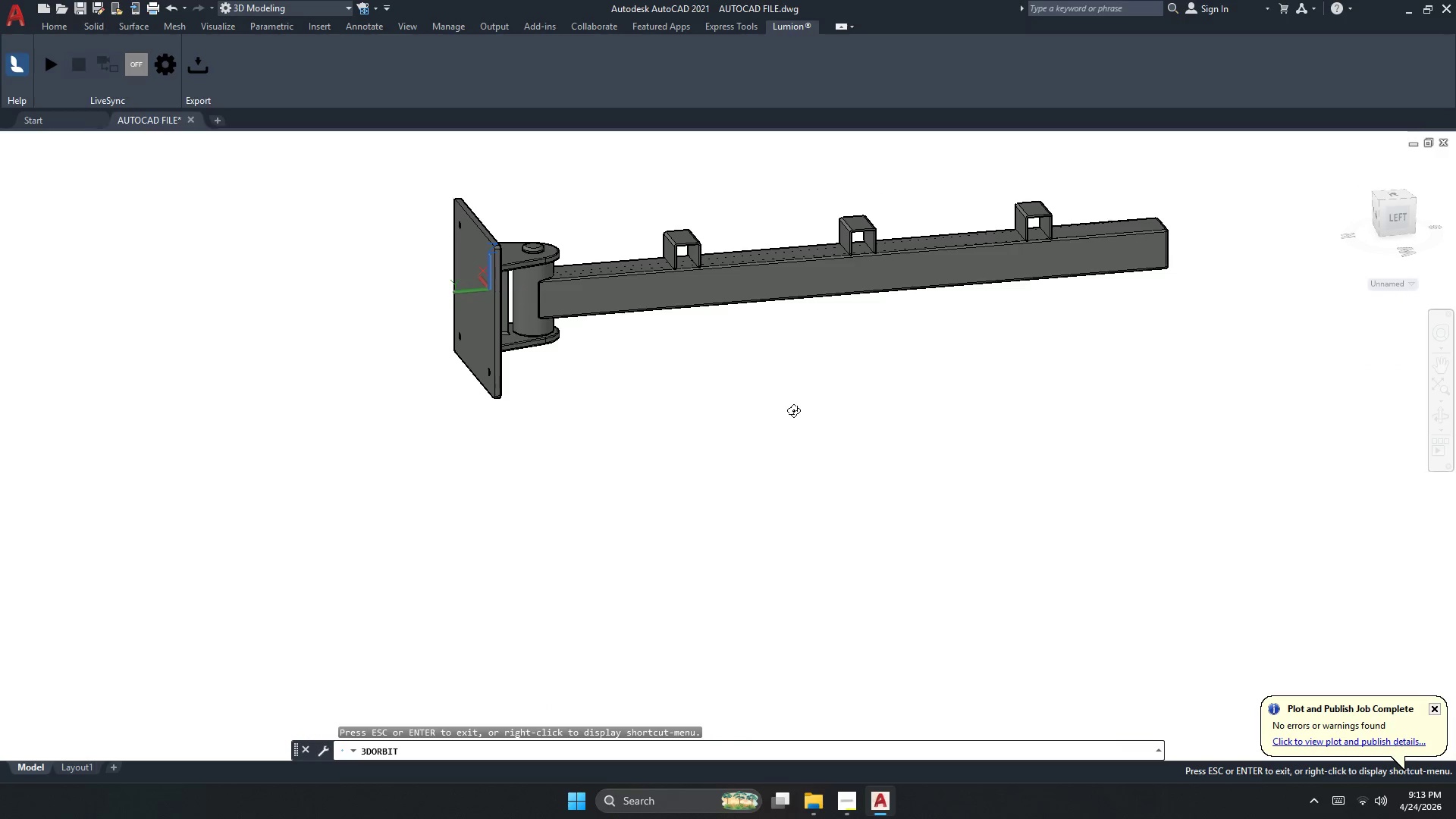 
left_click_drag(start_coordinate=[793, 410], to_coordinate=[329, 347])
 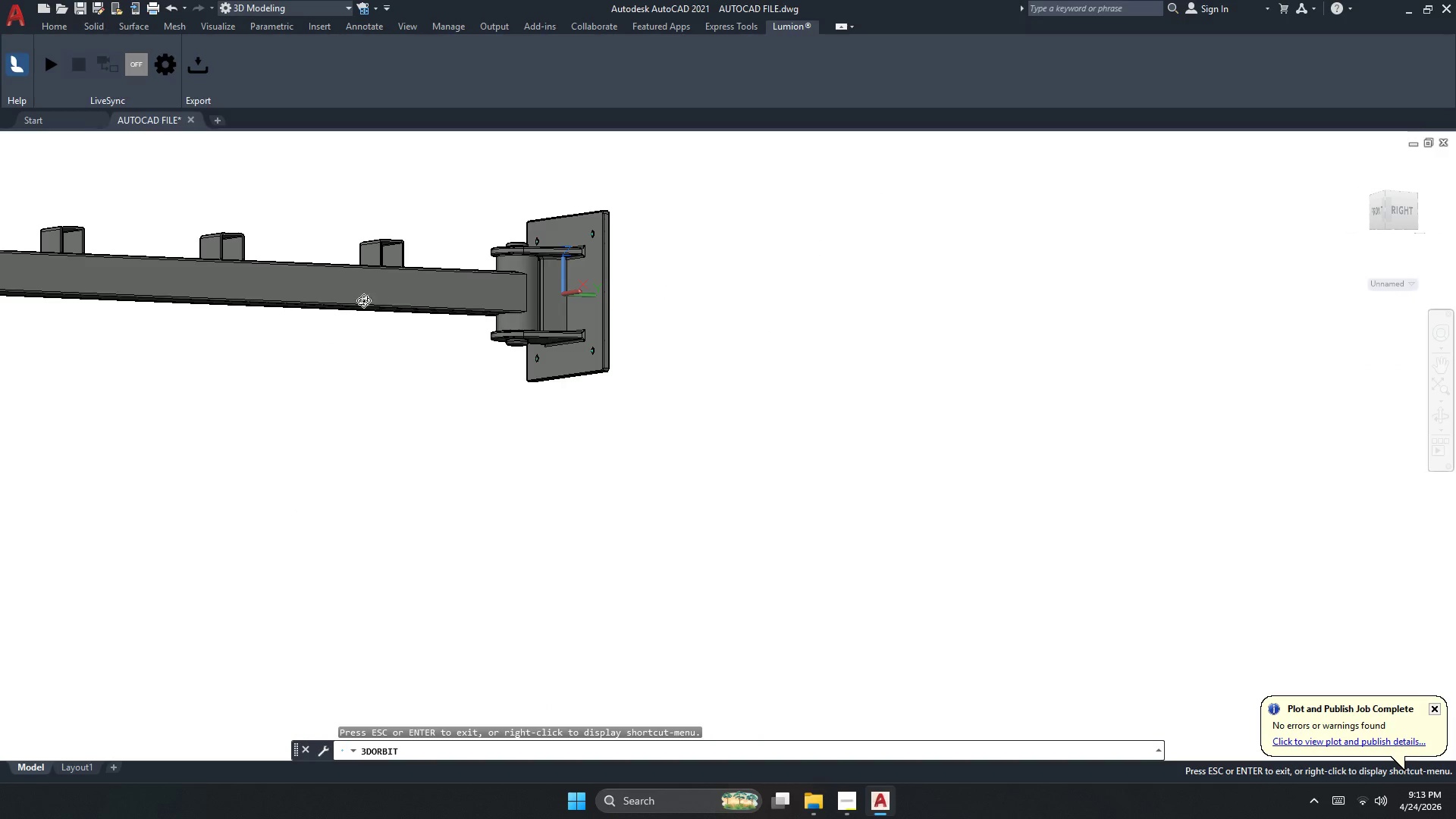 
left_click_drag(start_coordinate=[362, 304], to_coordinate=[504, 389])
 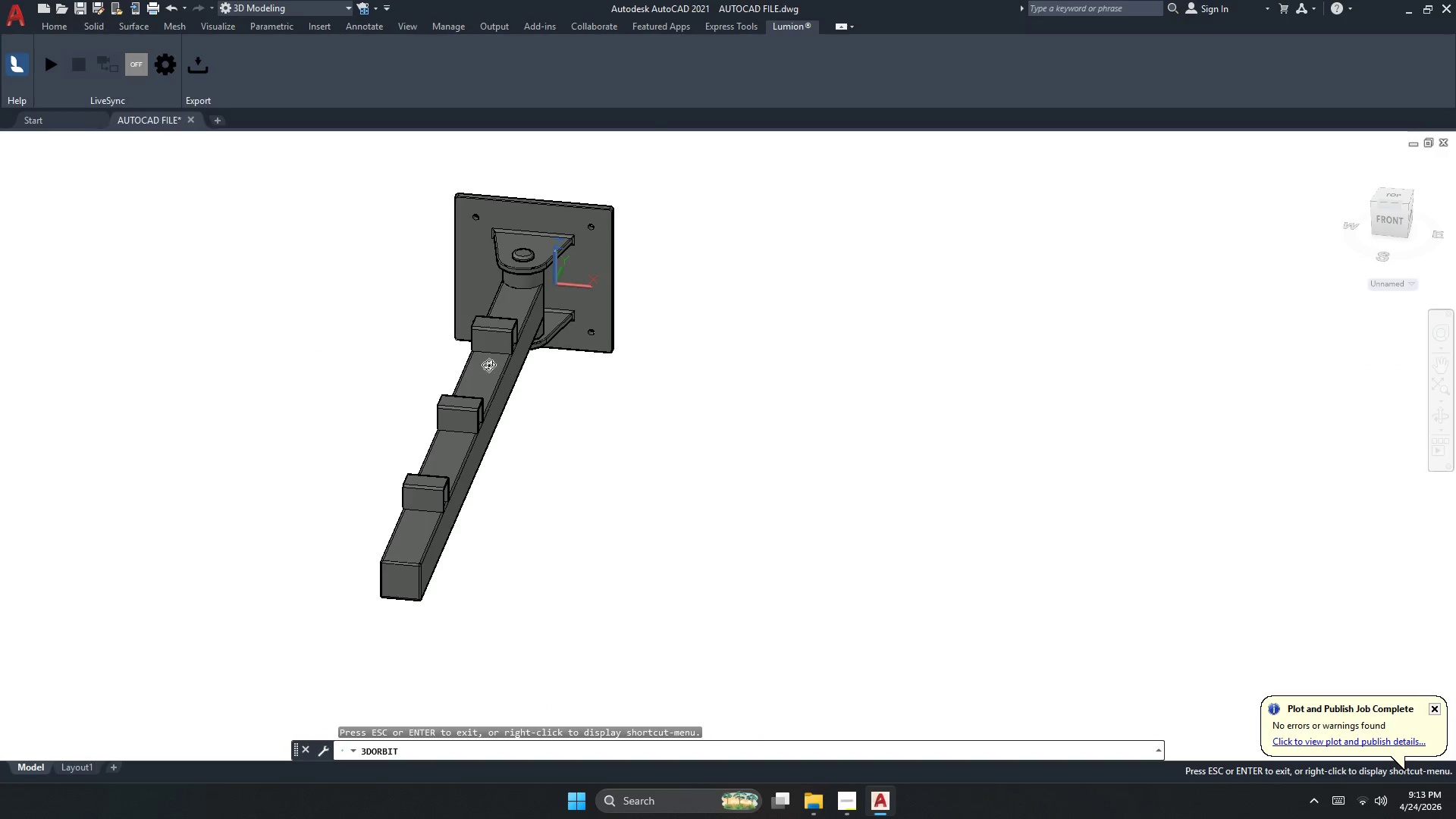 
left_click_drag(start_coordinate=[522, 368], to_coordinate=[632, 388])
 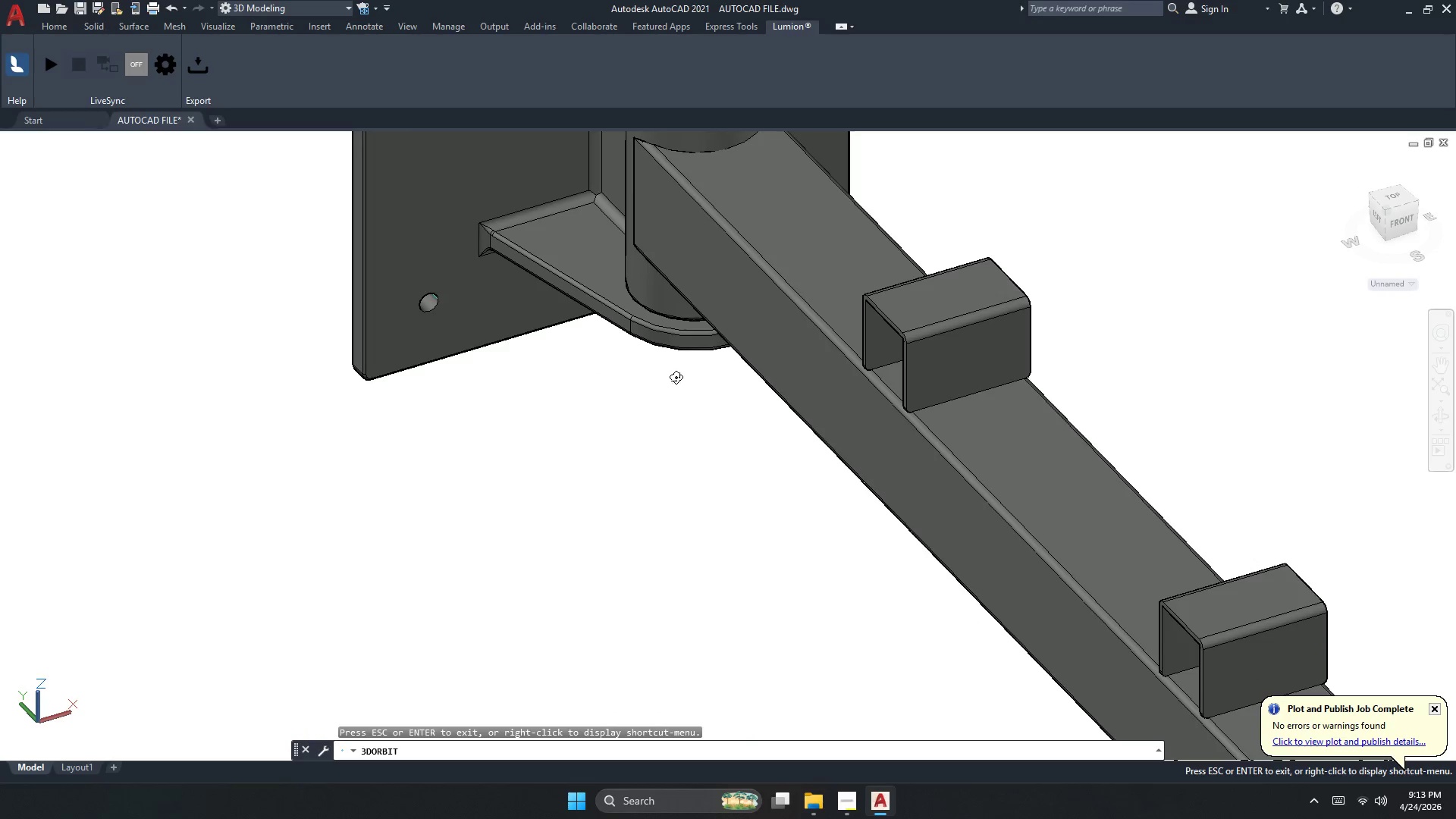 
scroll: coordinate [417, 343], scroll_direction: up, amount: 13.0
 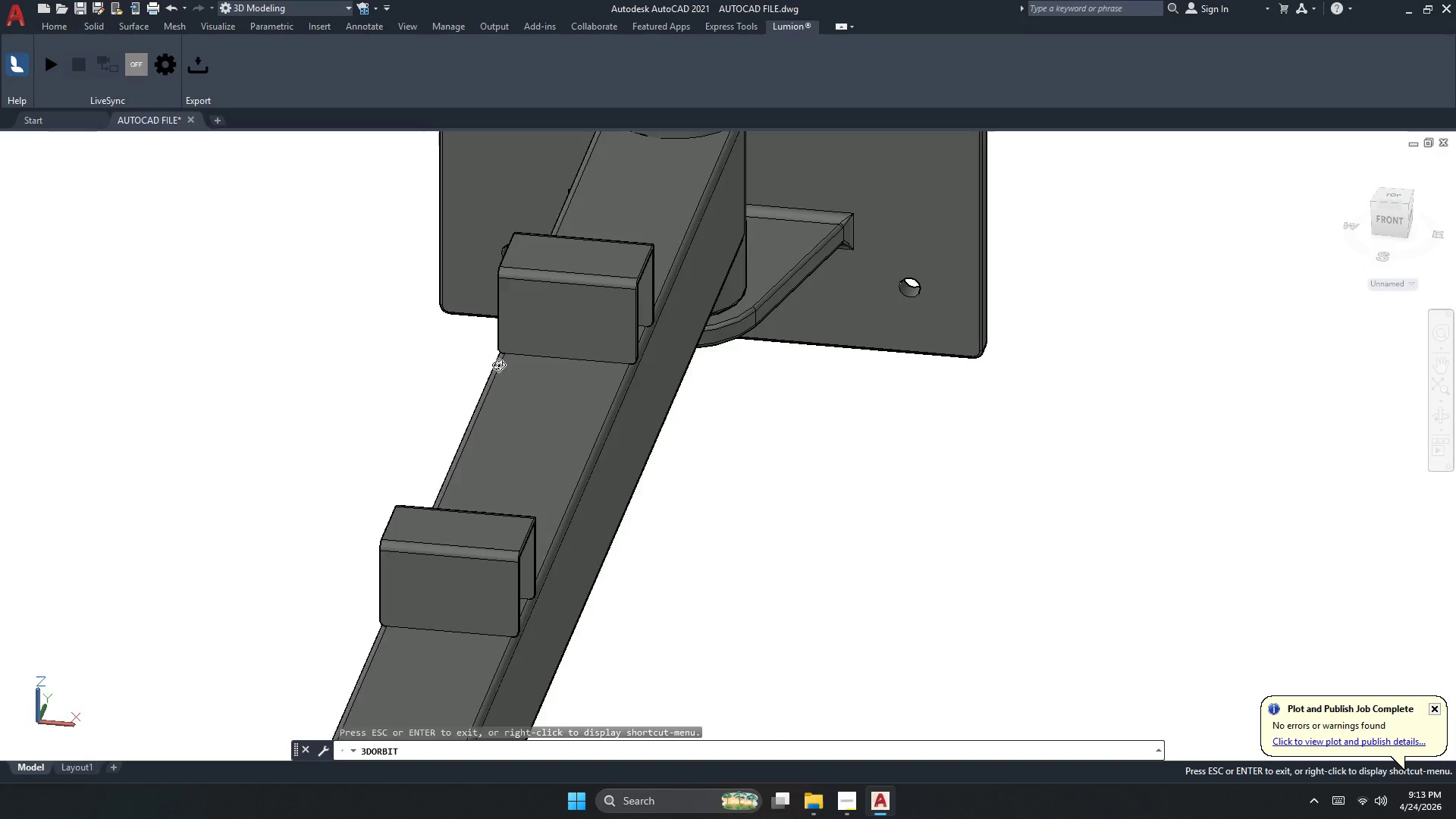 
scroll: coordinate [676, 377], scroll_direction: down, amount: 7.0
 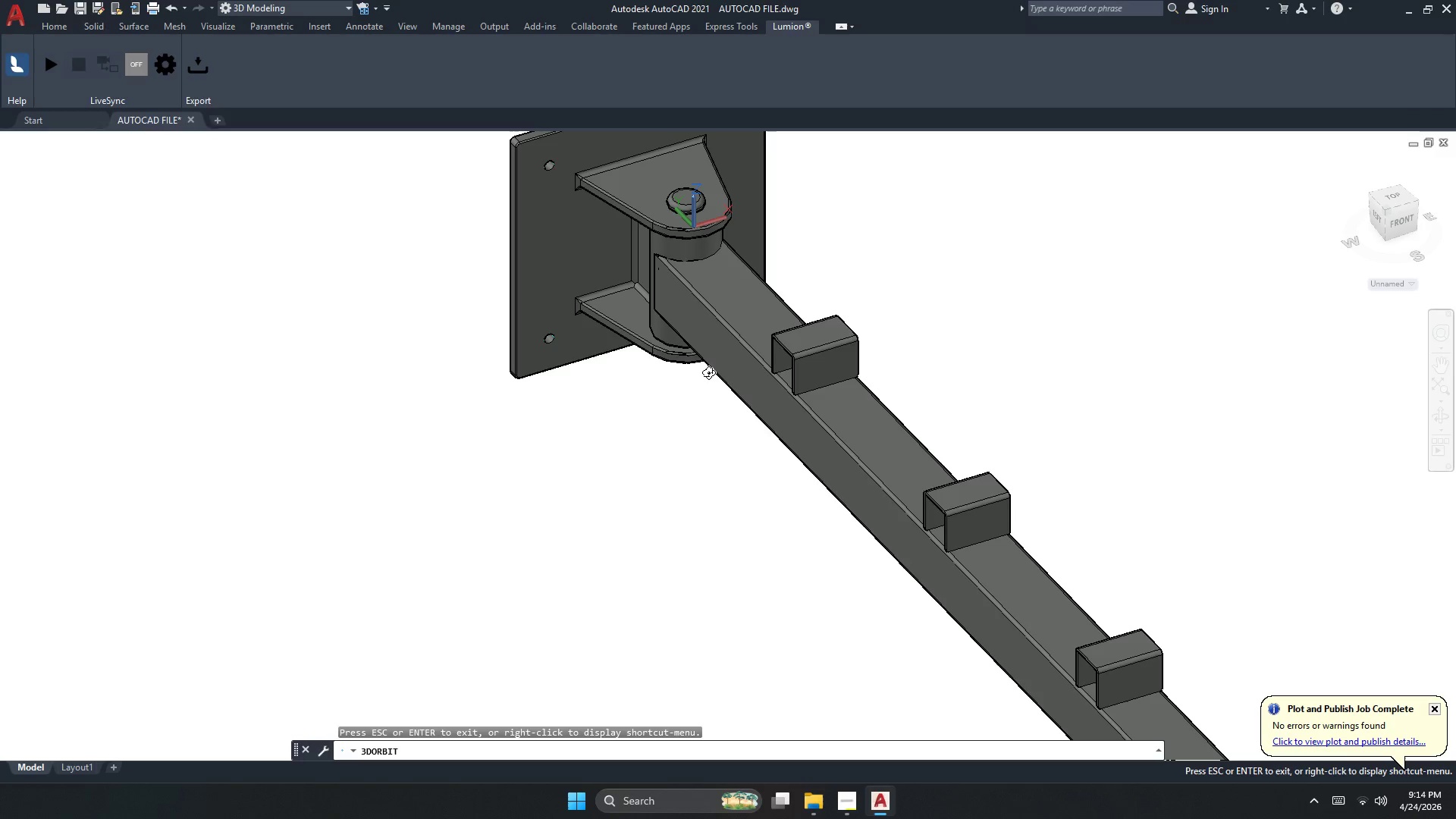 
wait(12.92)
 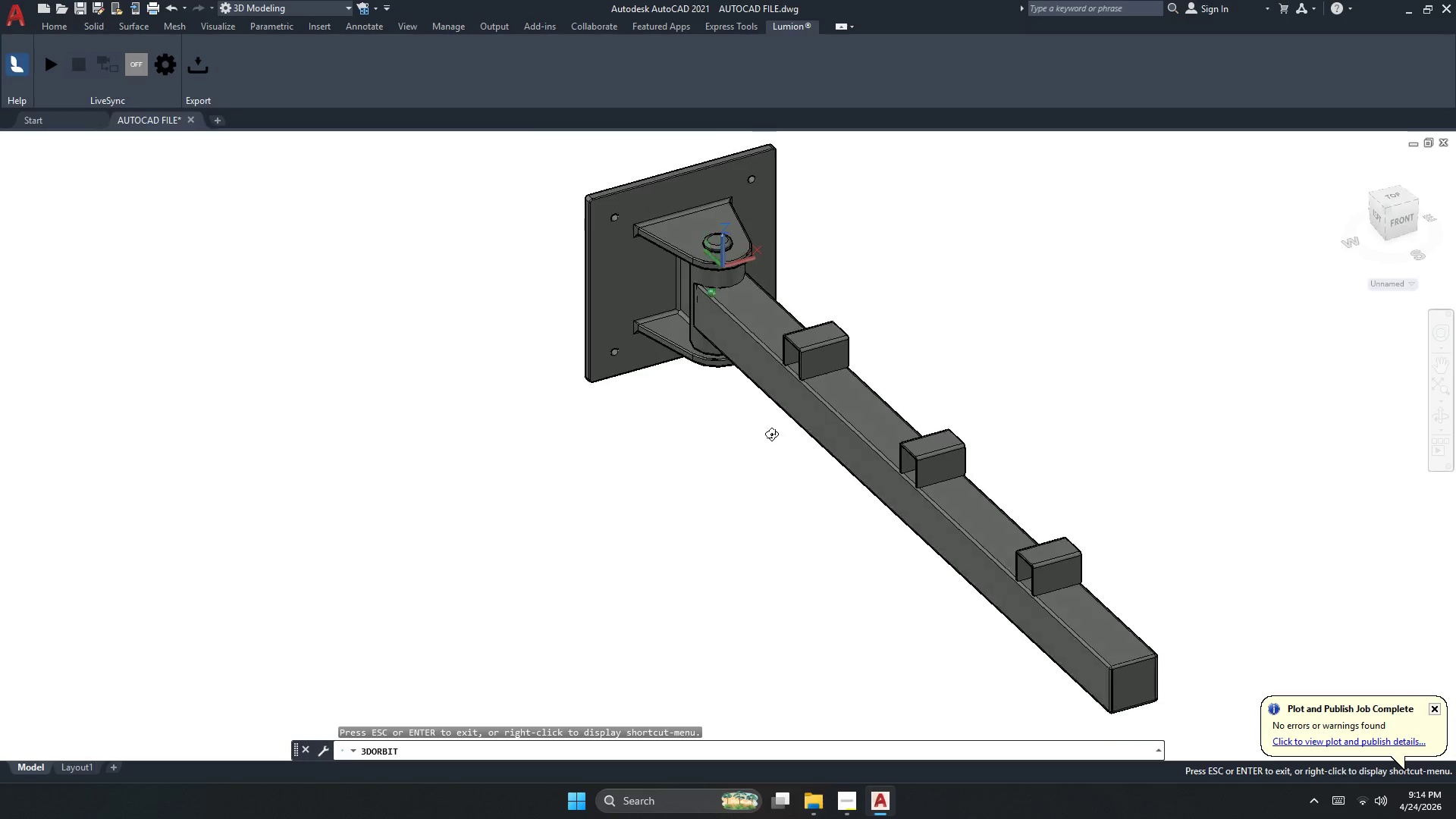 
left_click_drag(start_coordinate=[769, 453], to_coordinate=[819, 507])
 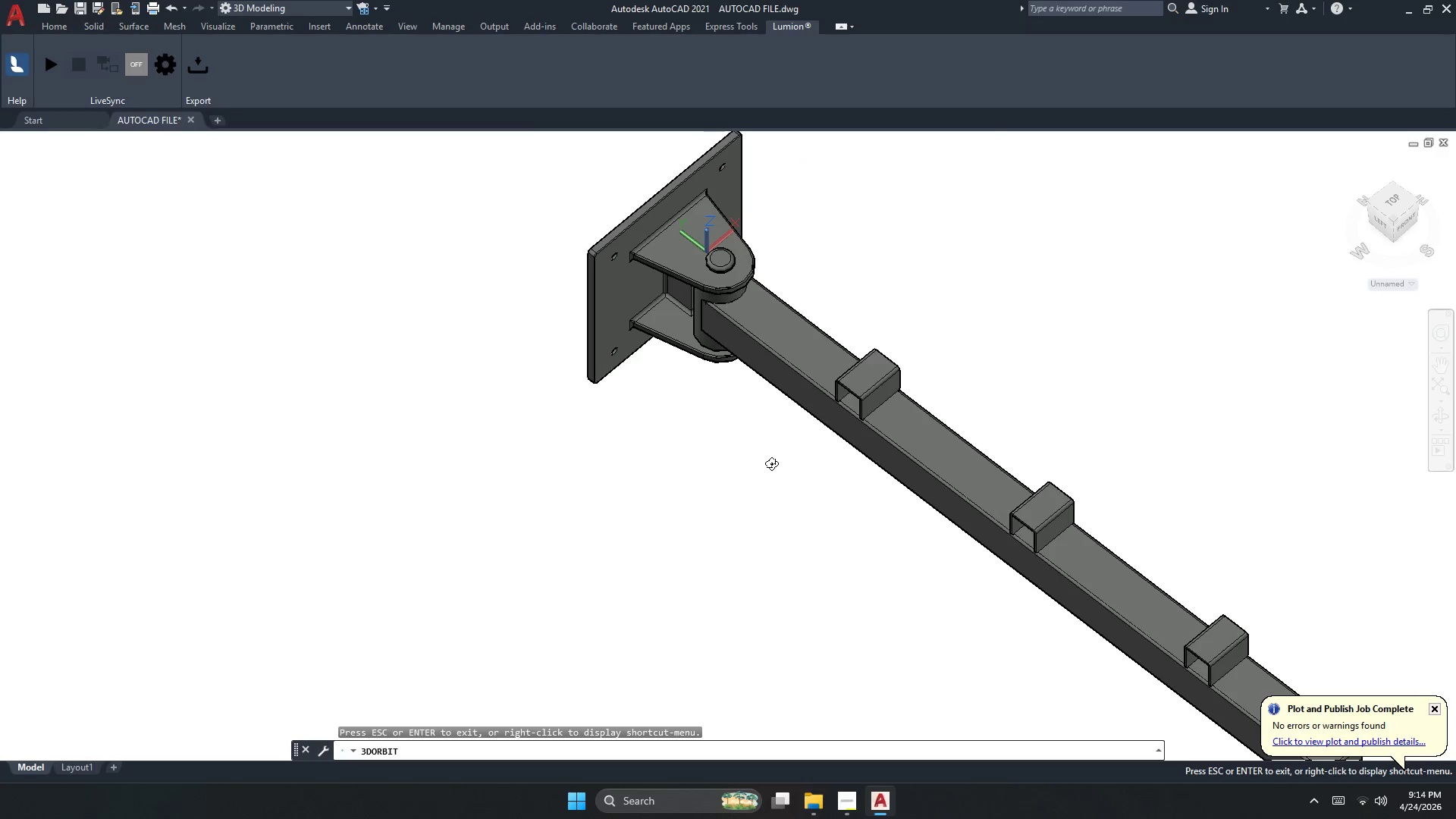 
scroll: coordinate [811, 379], scroll_direction: down, amount: 3.0
 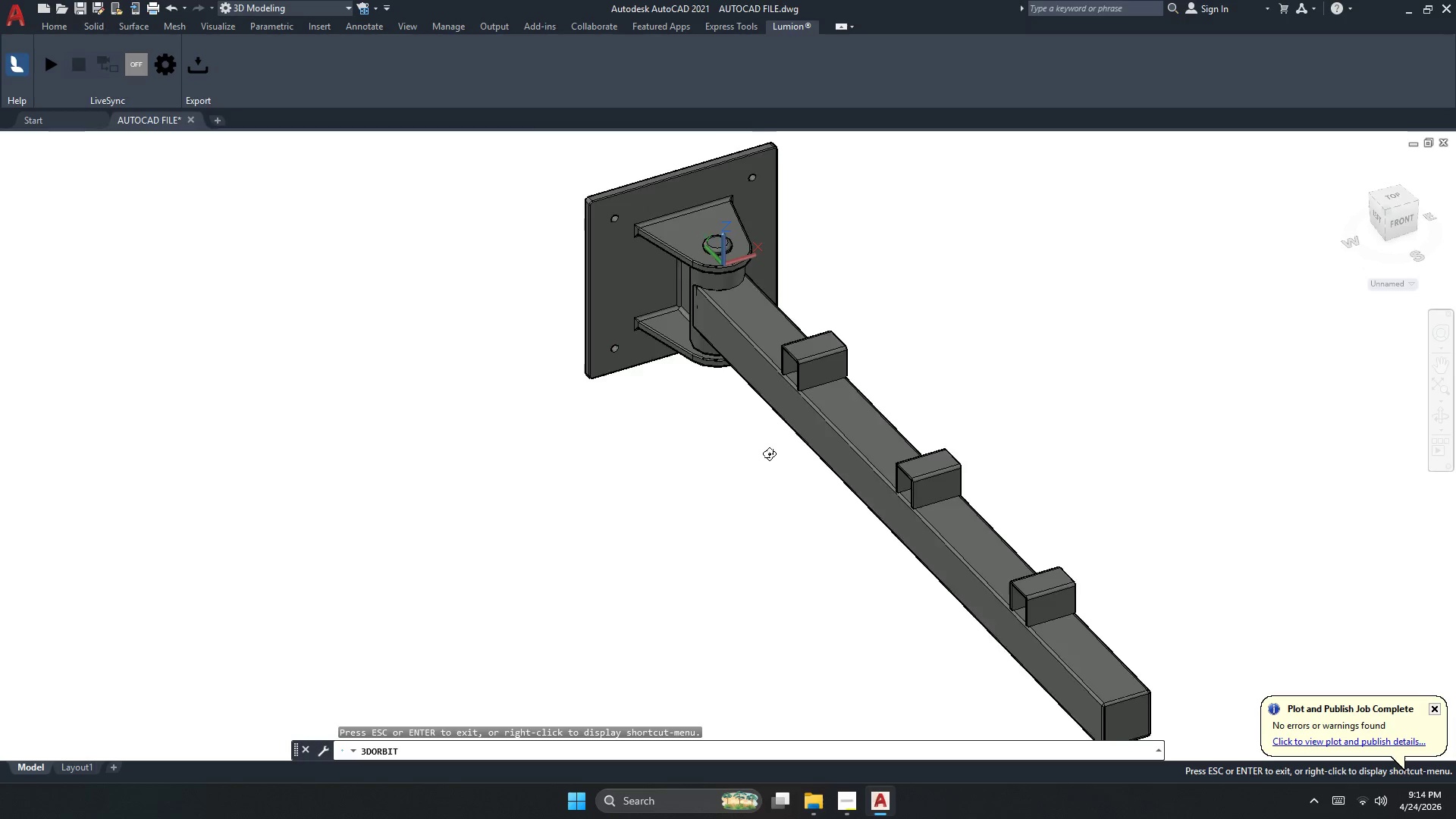 
key(Escape)
 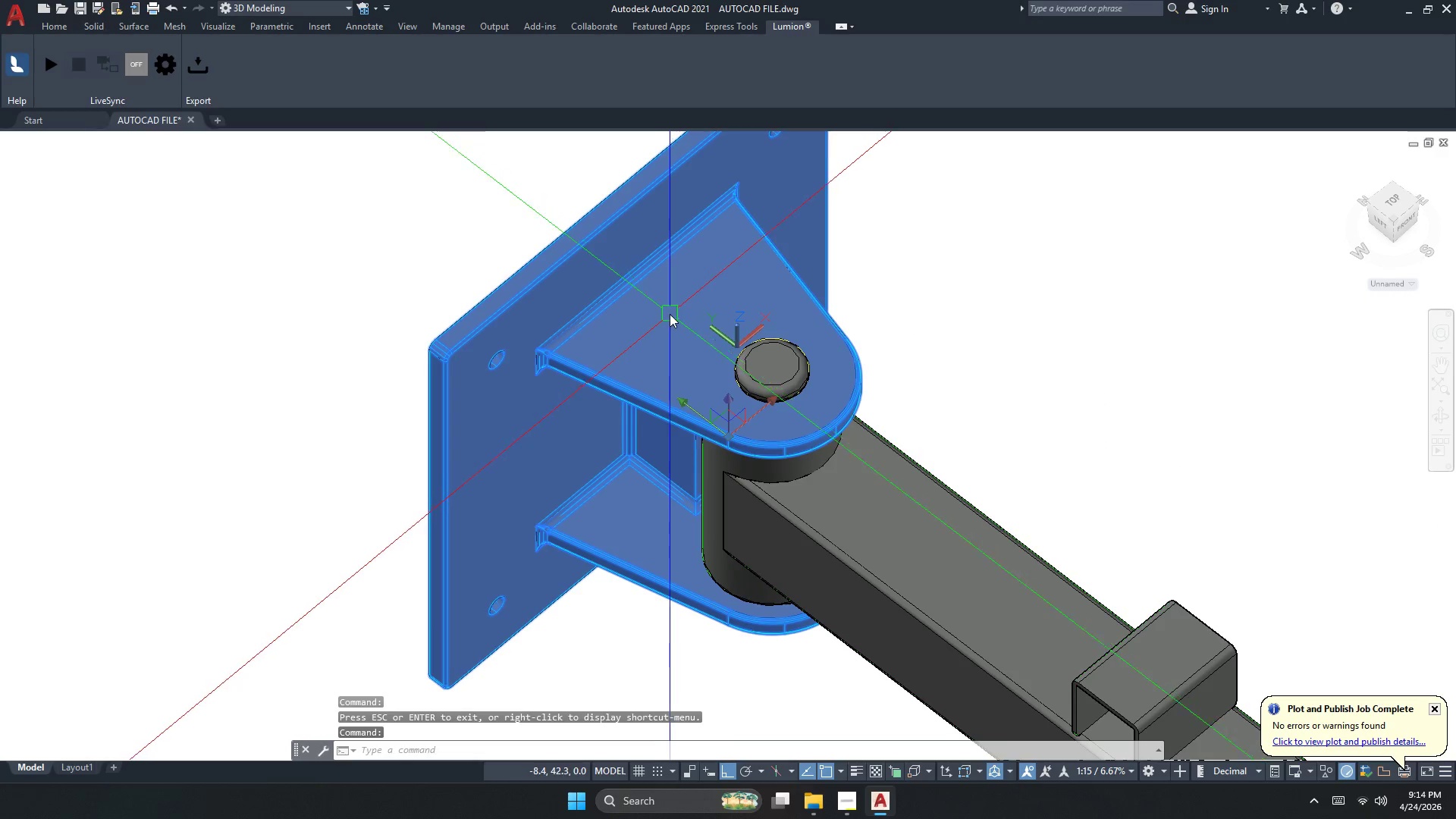 
scroll: coordinate [693, 306], scroll_direction: up, amount: 10.0
 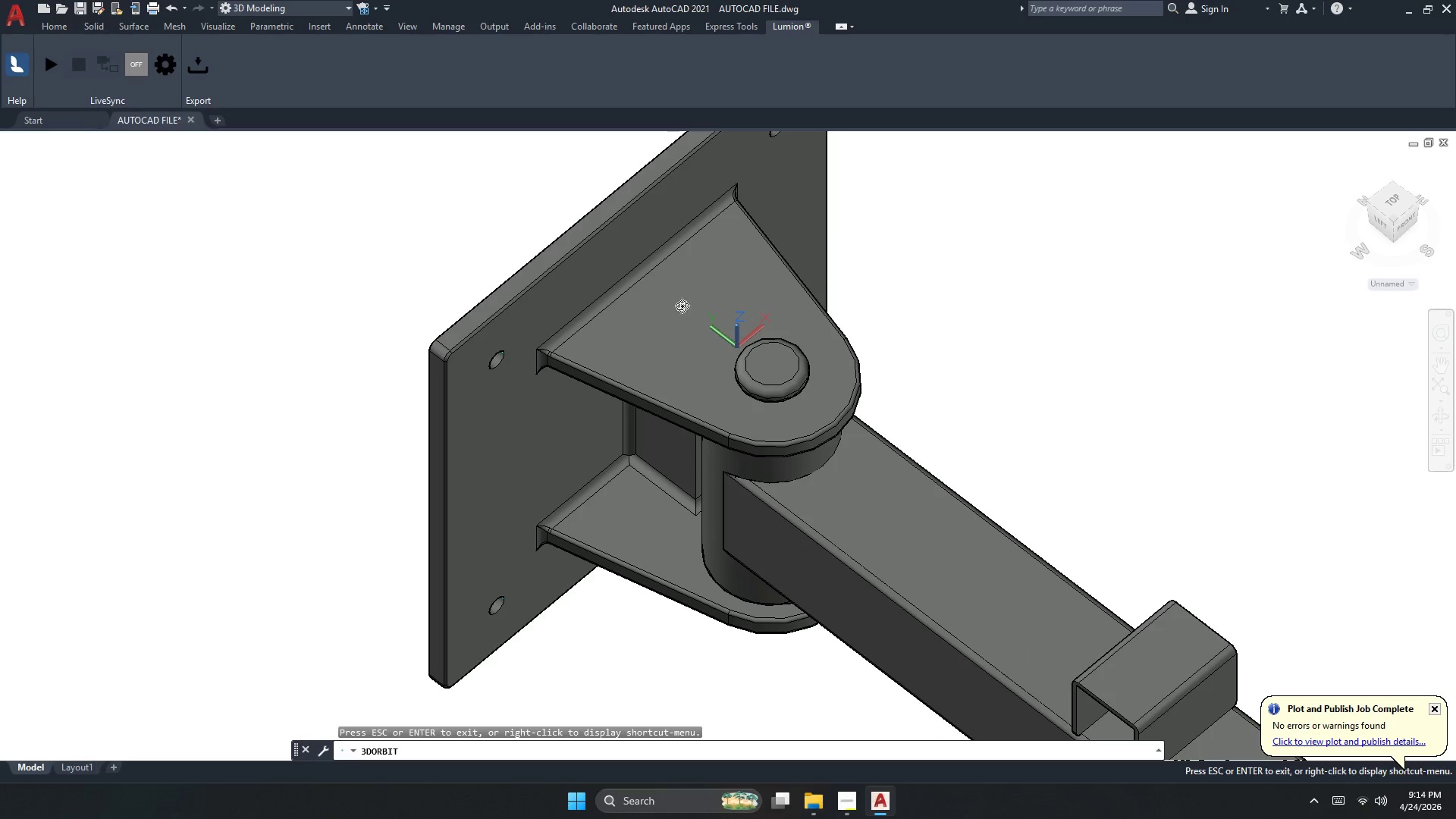 
left_click_drag(start_coordinate=[657, 326], to_coordinate=[691, 363])
 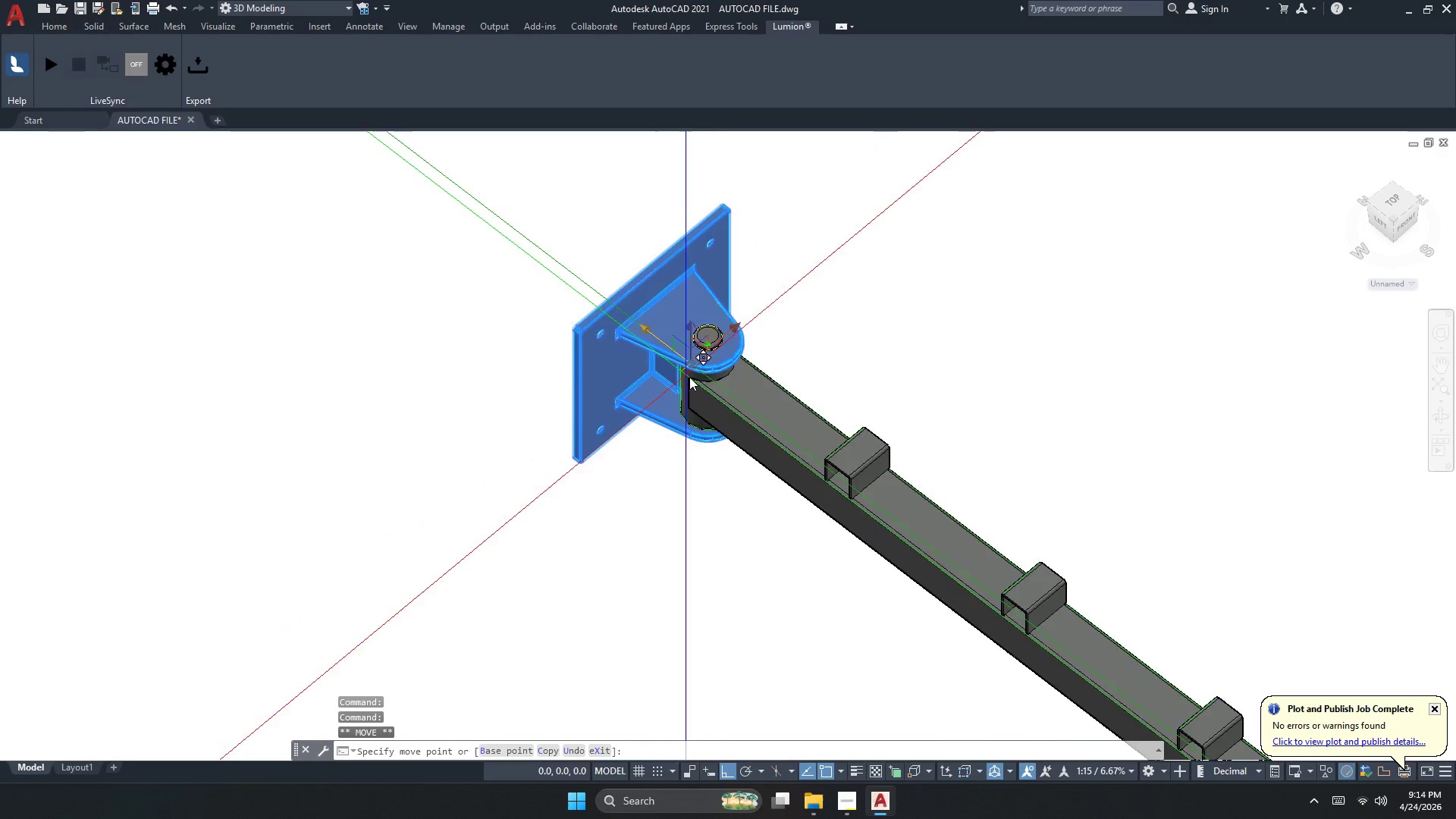 
scroll: coordinate [667, 318], scroll_direction: down, amount: 2.0
 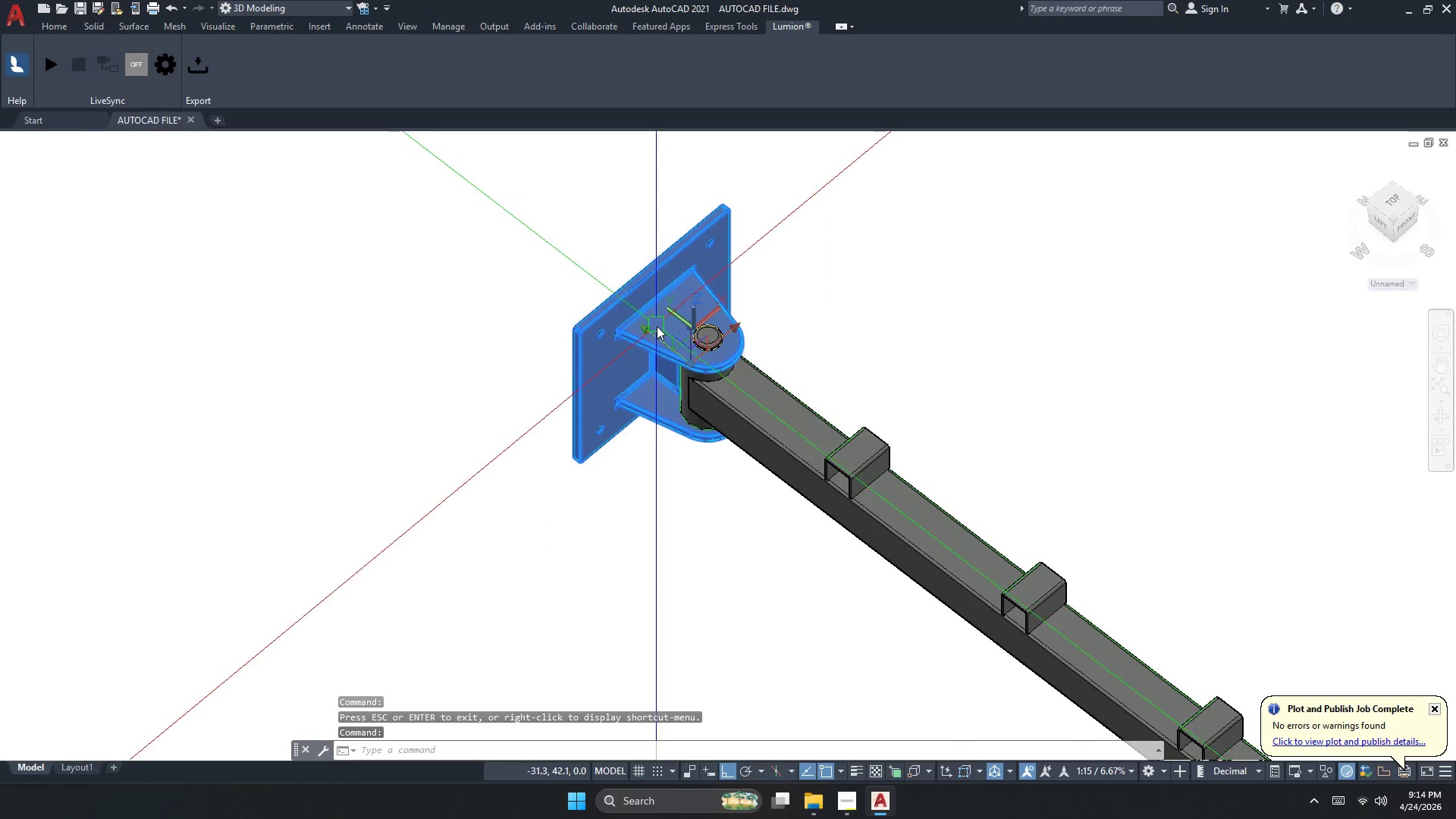 
key(Escape)
 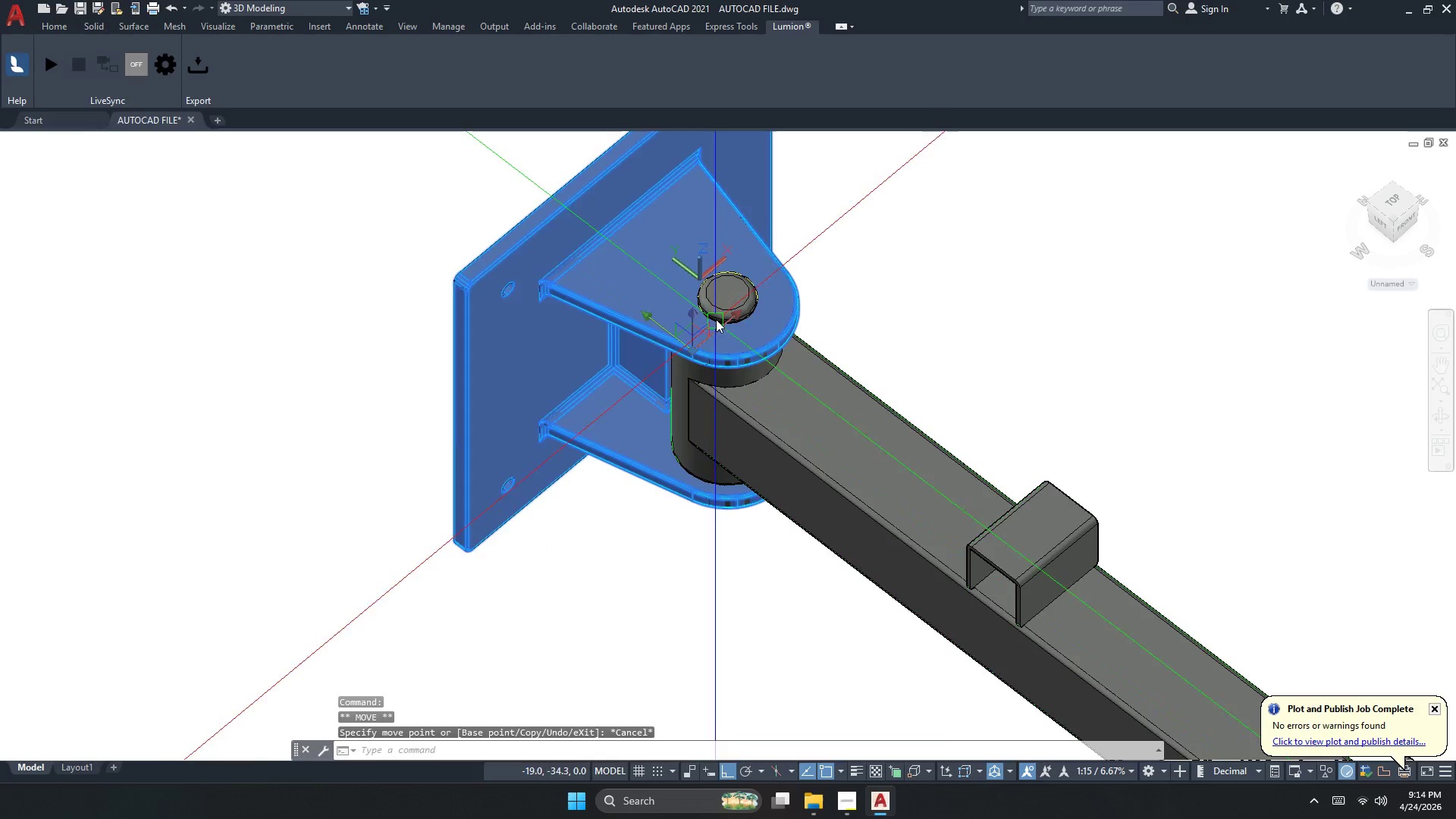 
scroll: coordinate [689, 377], scroll_direction: up, amount: 2.0
 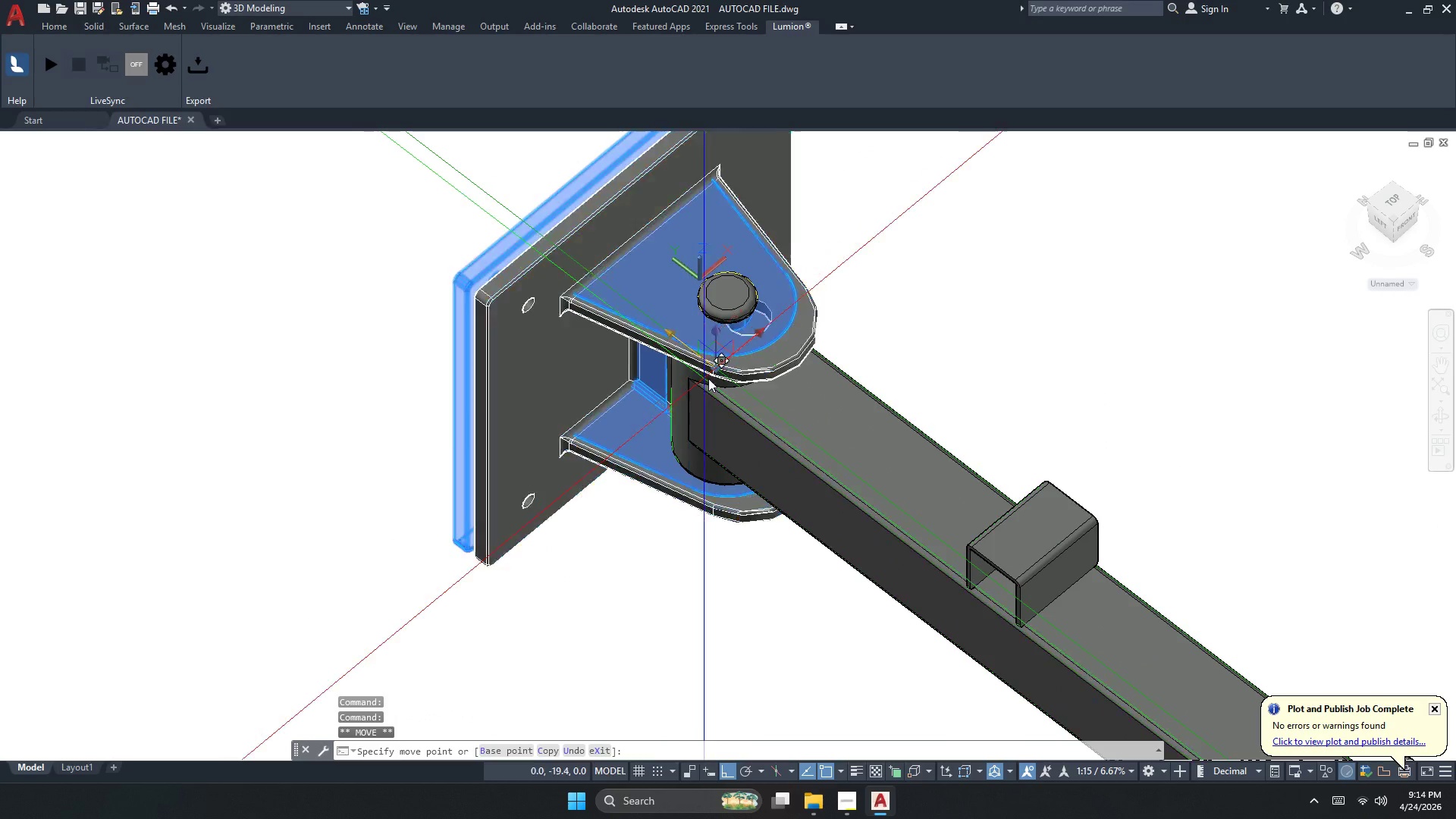 
key(Escape)
 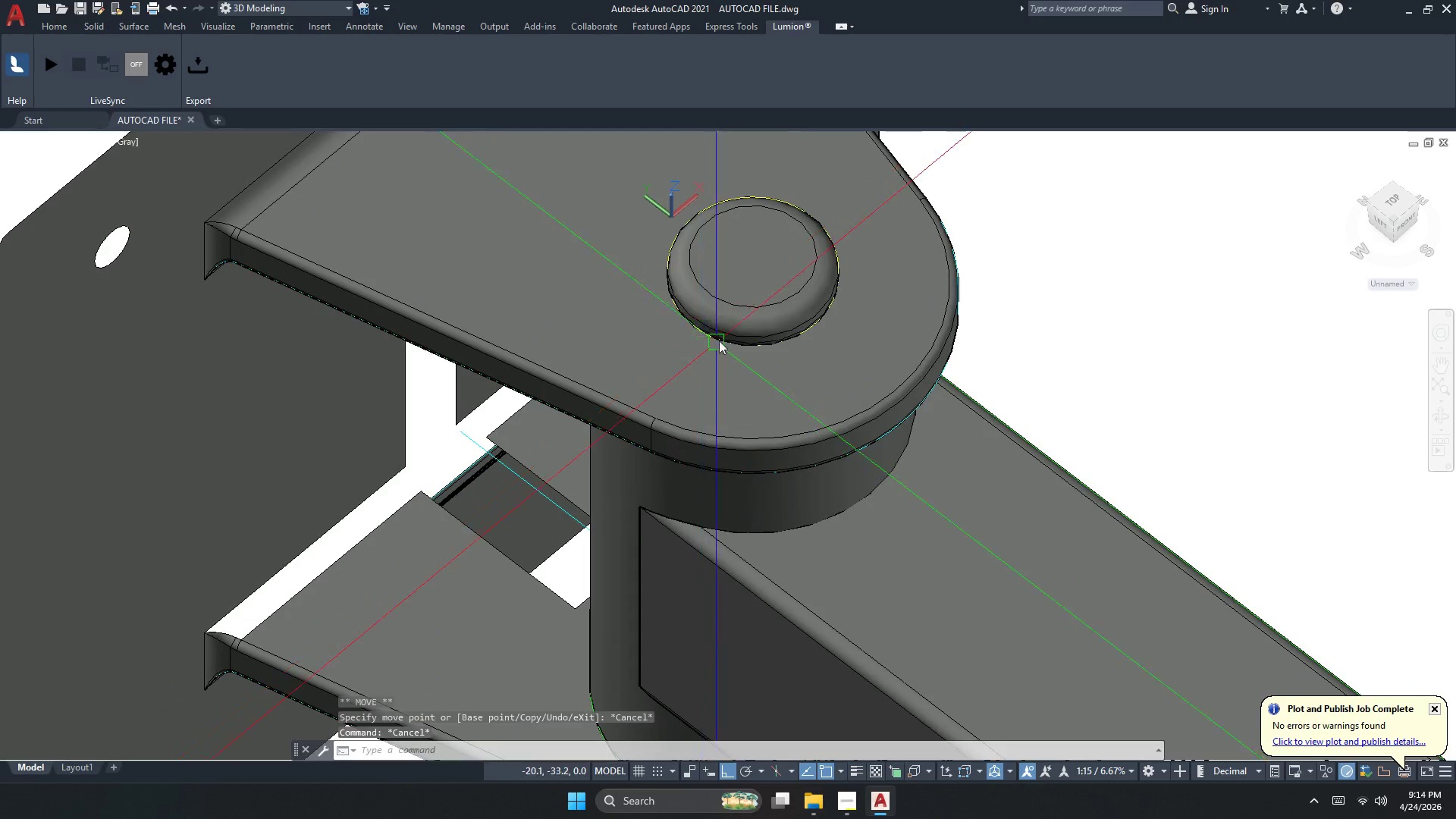 
scroll: coordinate [714, 312], scroll_direction: up, amount: 3.0
 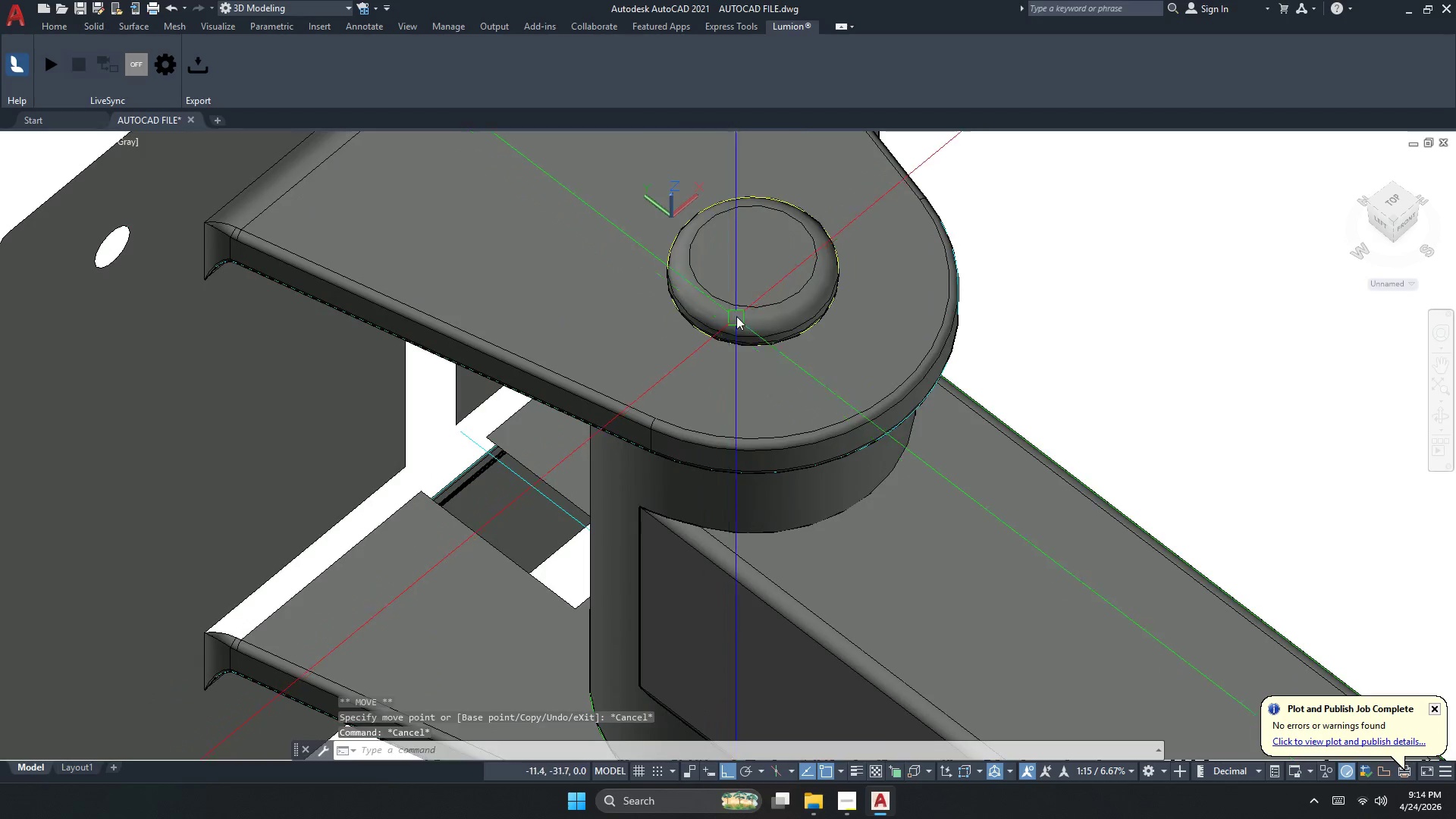 
left_click([736, 316])
 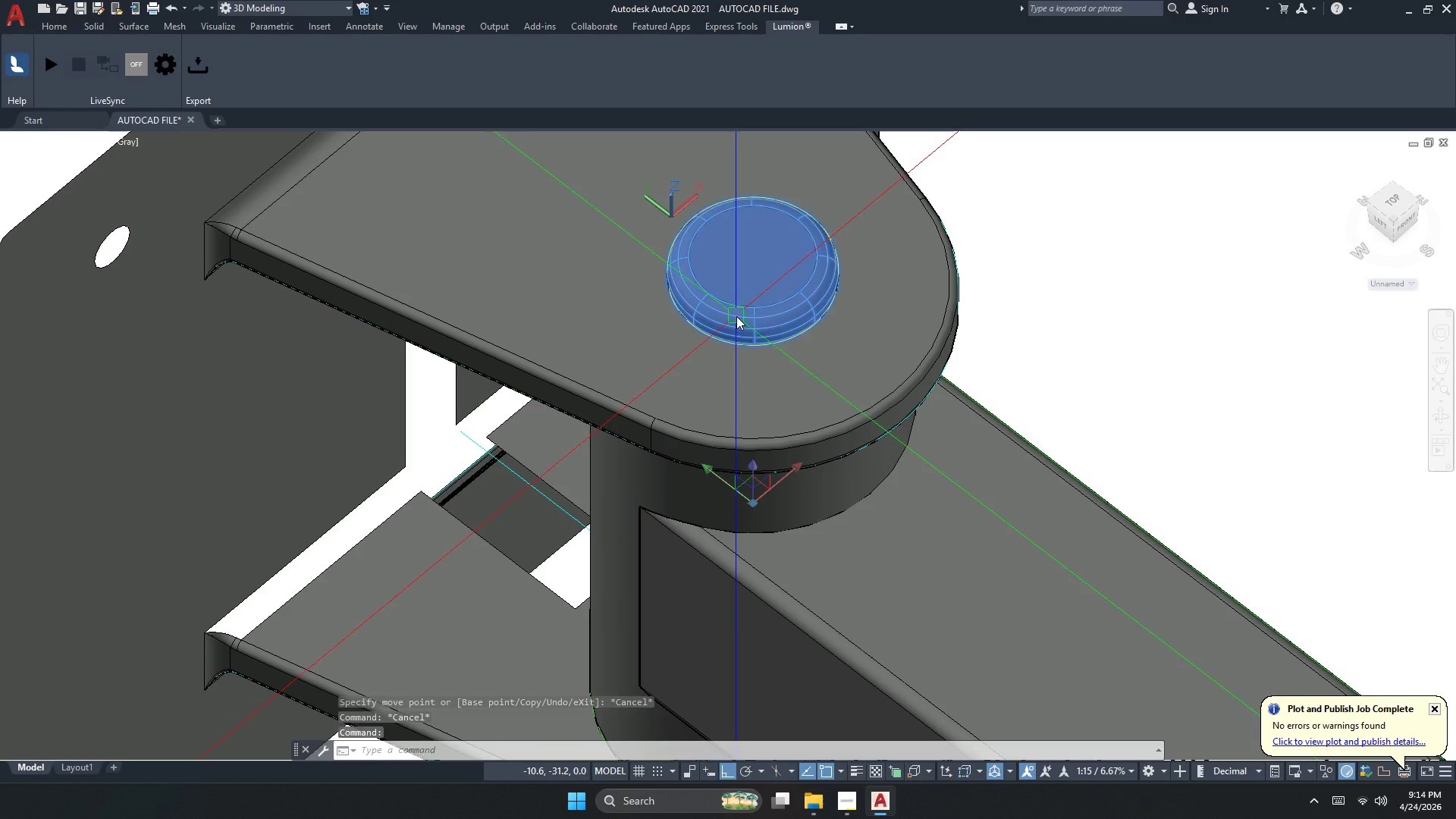 
key(Escape)
 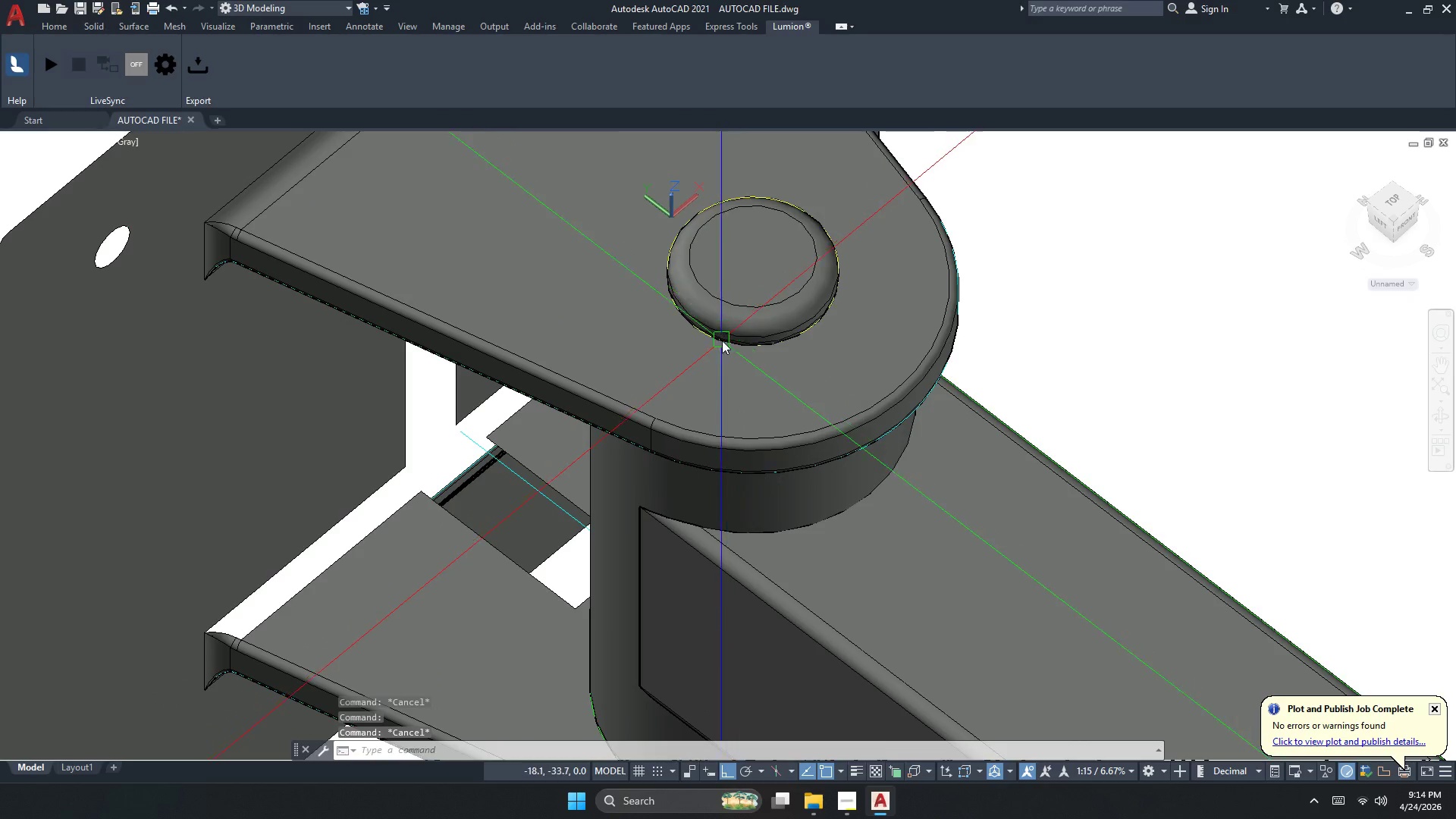 
key(Escape)
 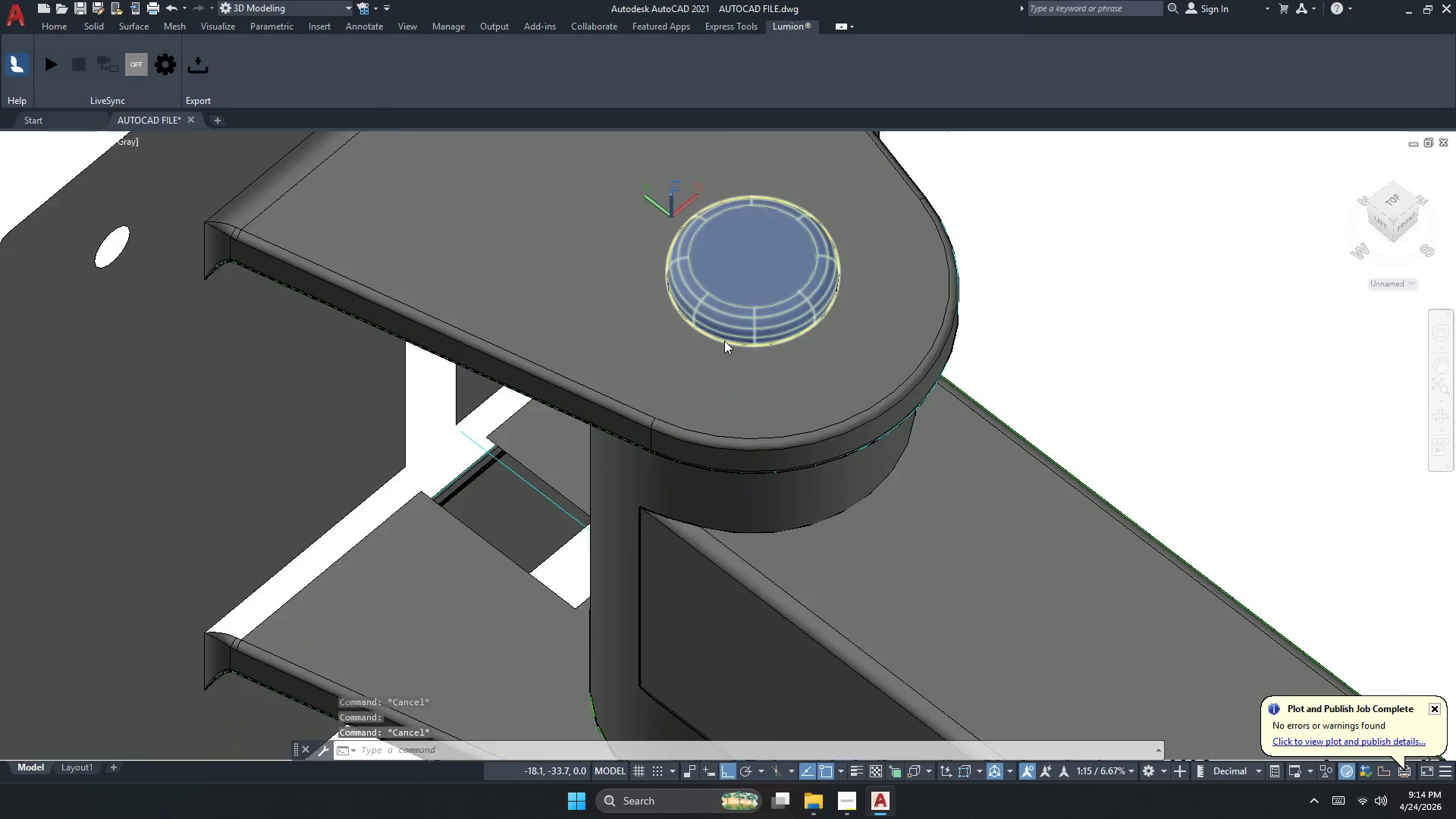 
left_click([726, 328])
 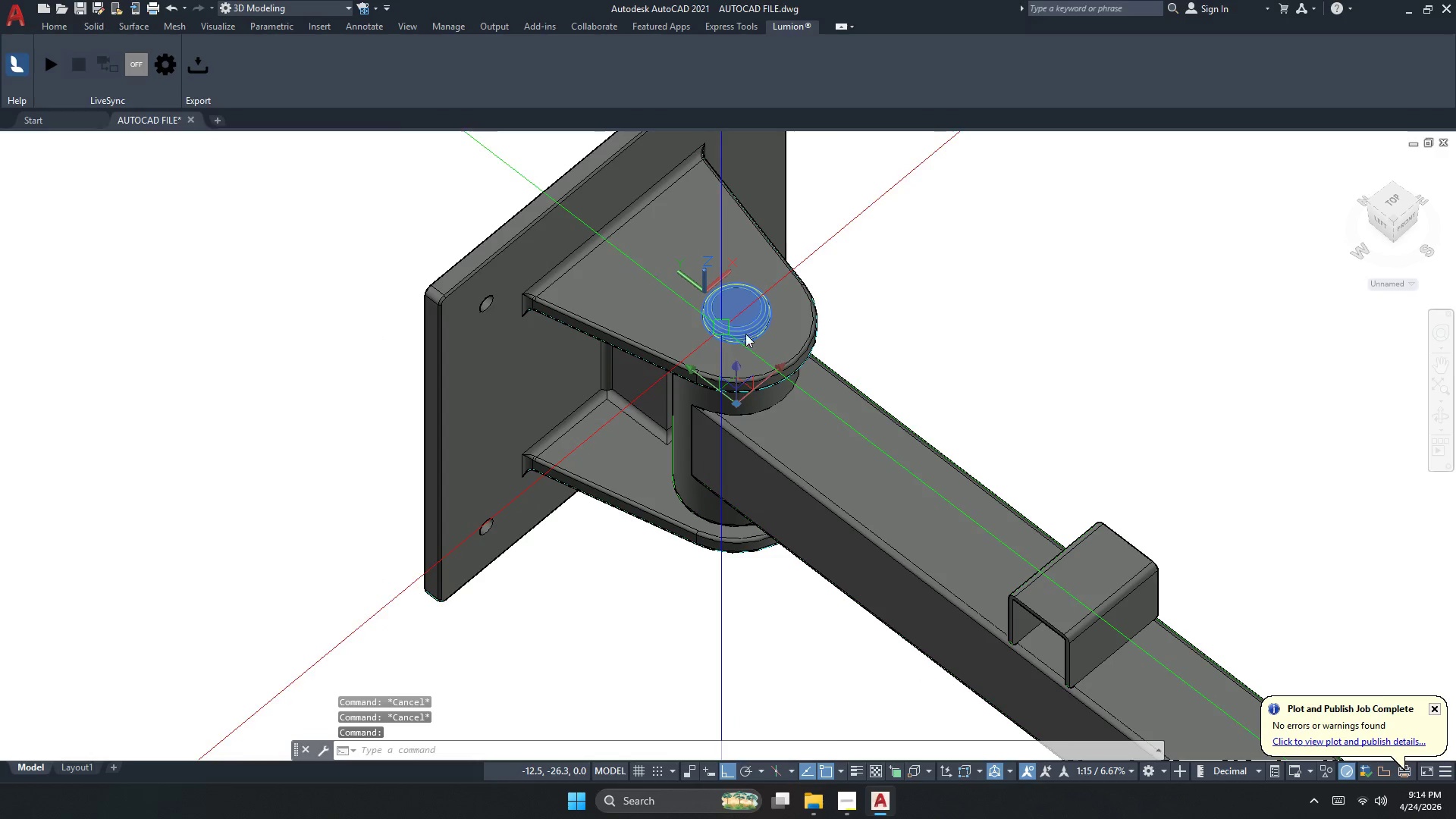 
scroll: coordinate [726, 340], scroll_direction: down, amount: 2.0
 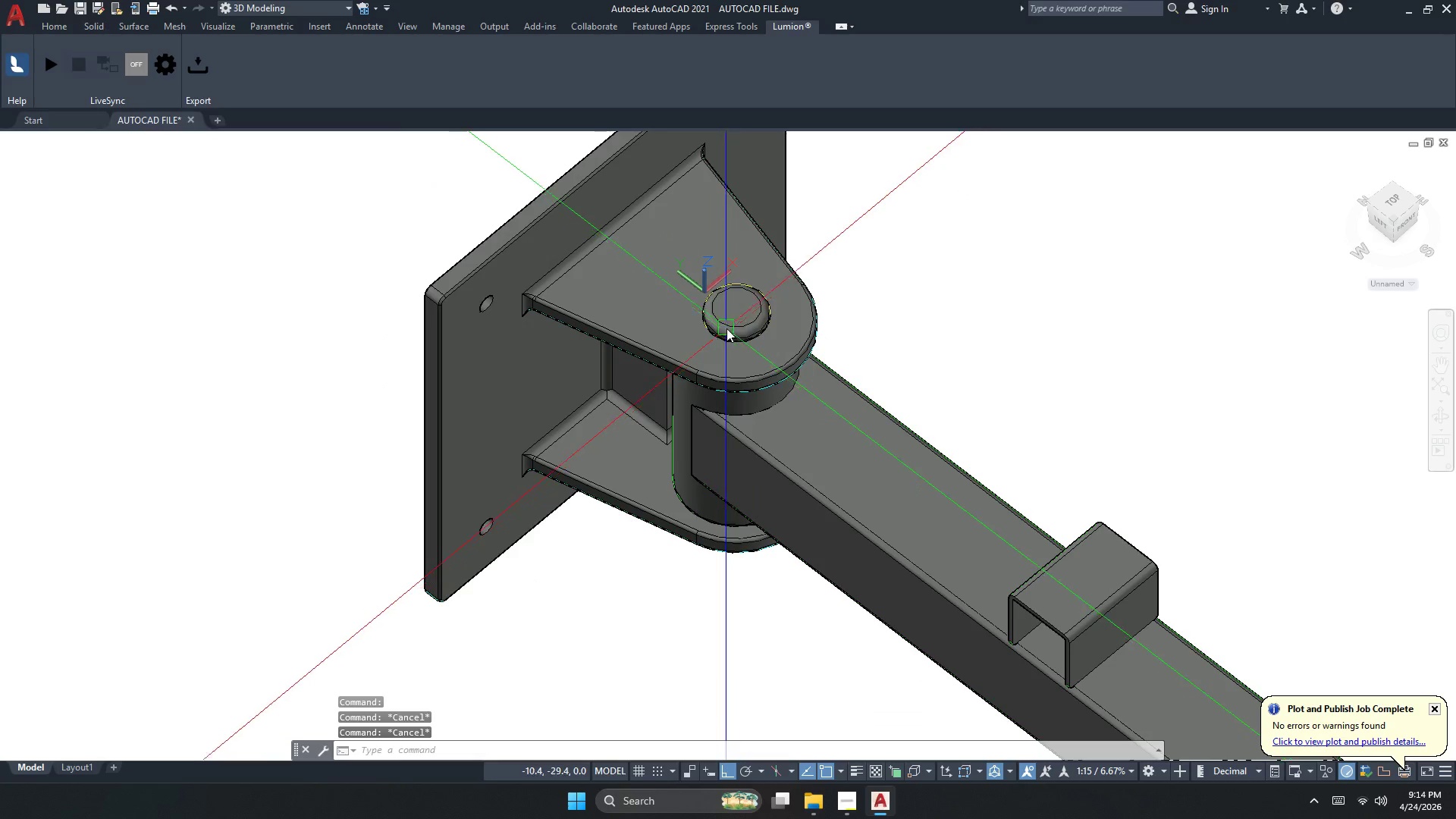 
key(Escape)
 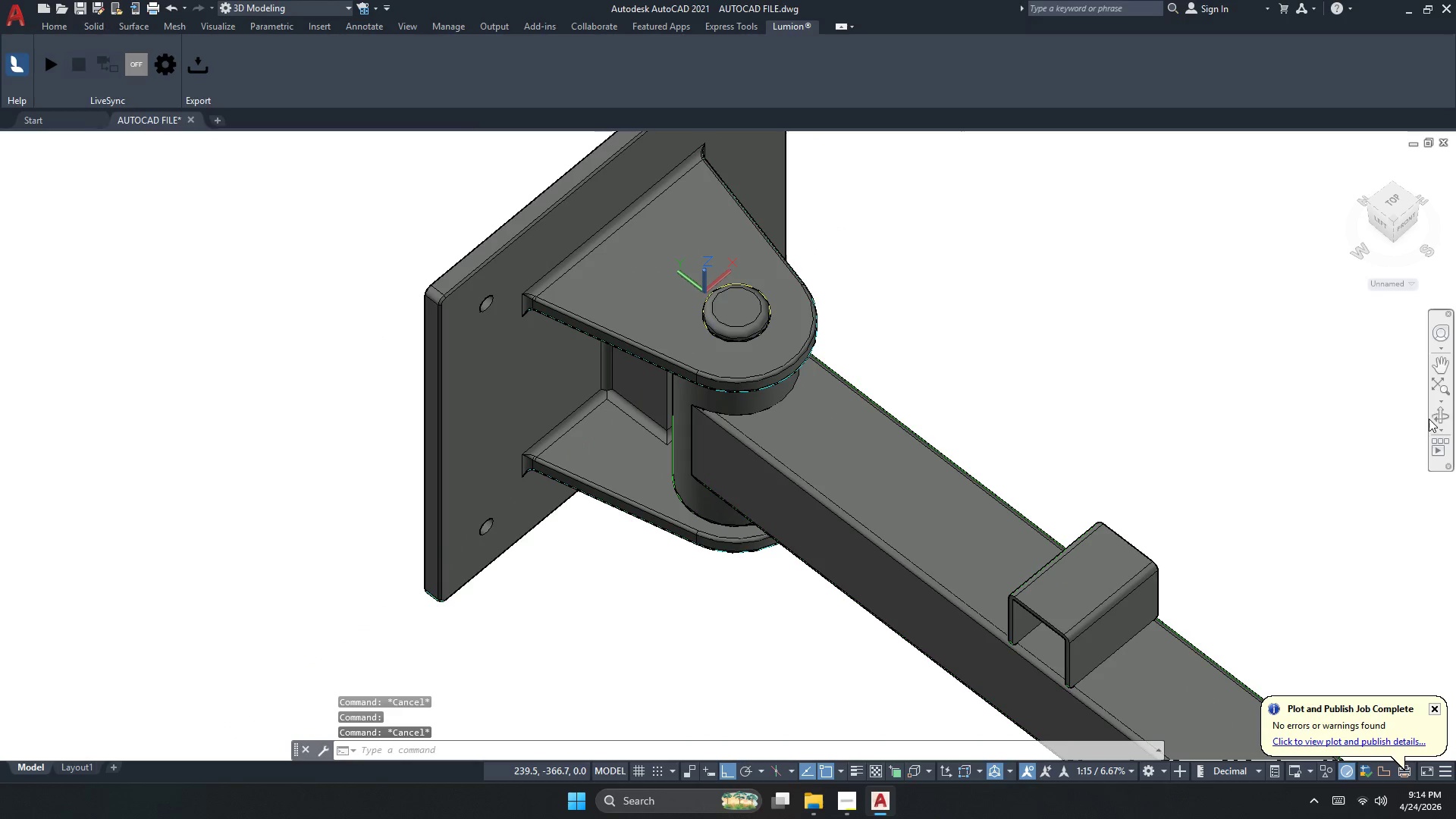 
left_click([1434, 422])
 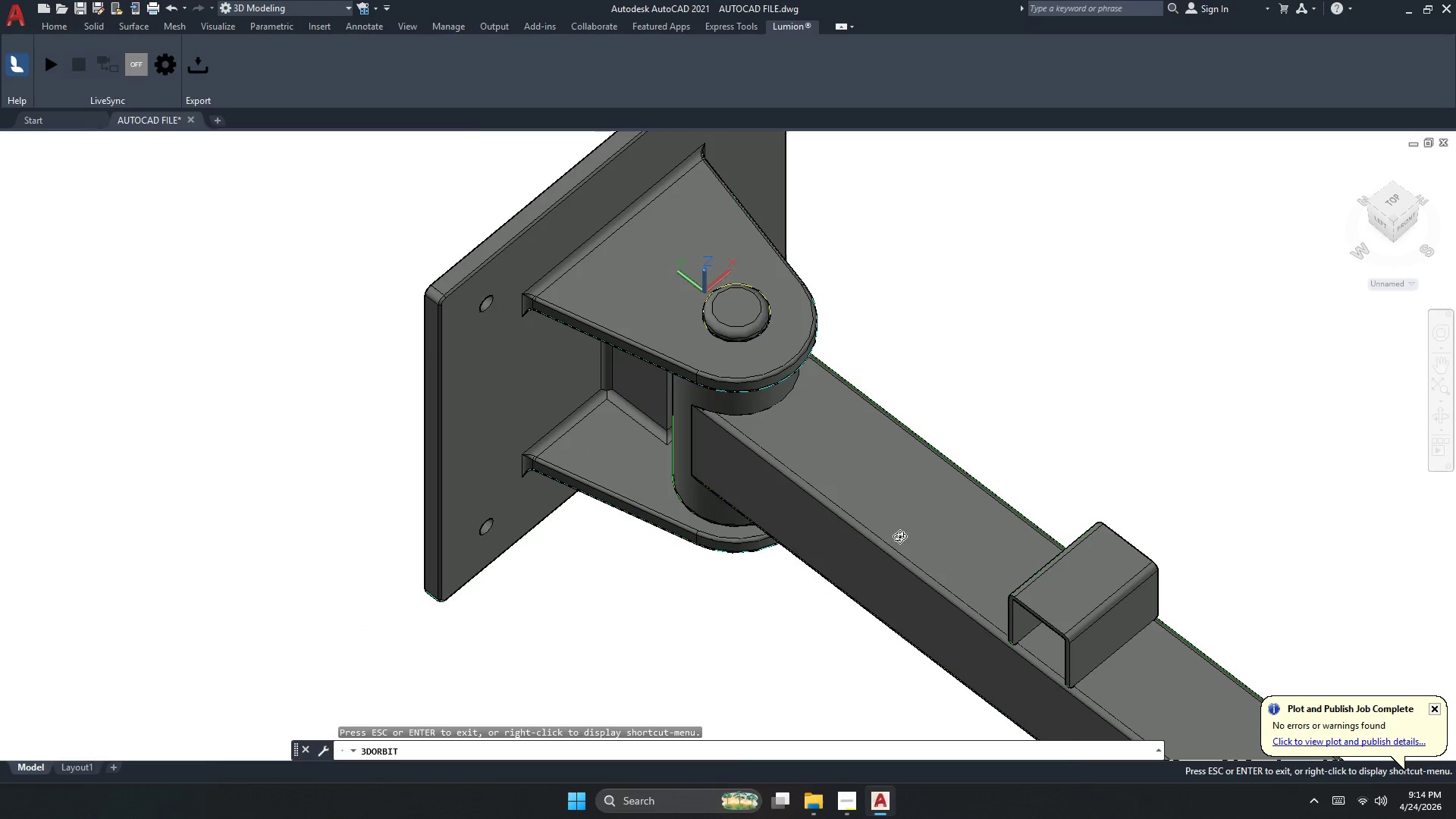 
left_click_drag(start_coordinate=[877, 539], to_coordinate=[971, 381])
 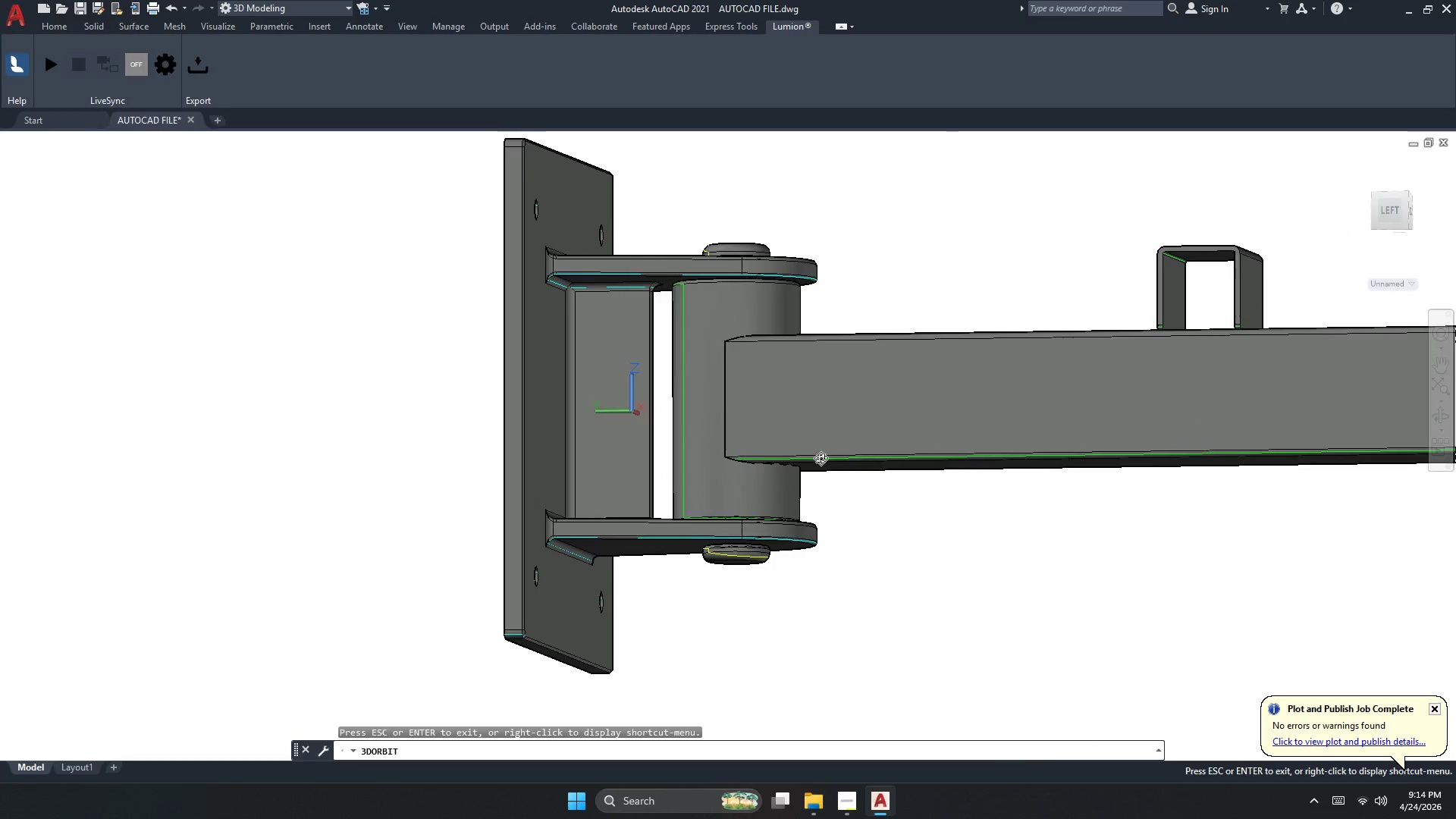 
left_click_drag(start_coordinate=[823, 460], to_coordinate=[513, 550])
 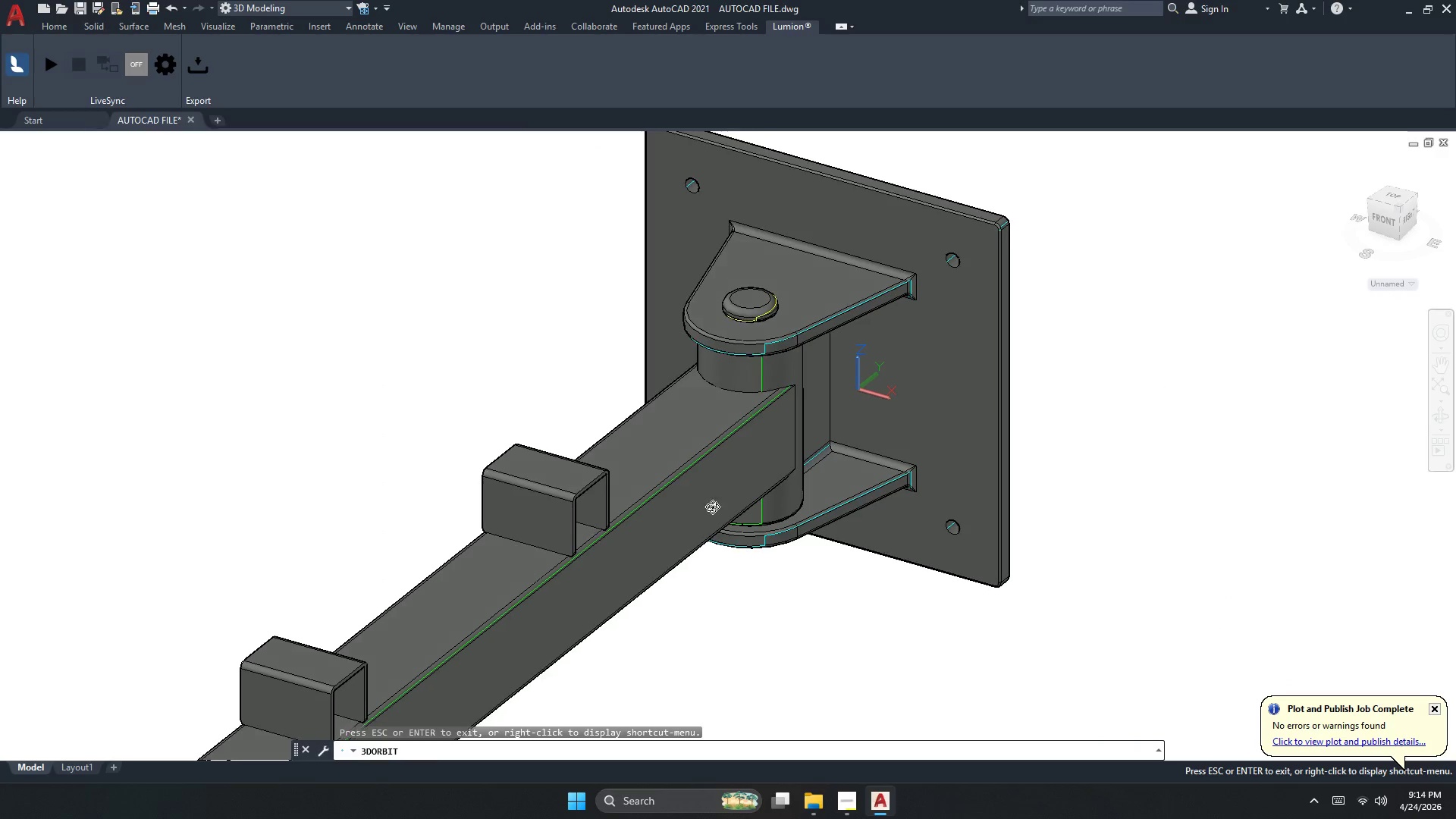 
scroll: coordinate [815, 463], scroll_direction: down, amount: 2.0
 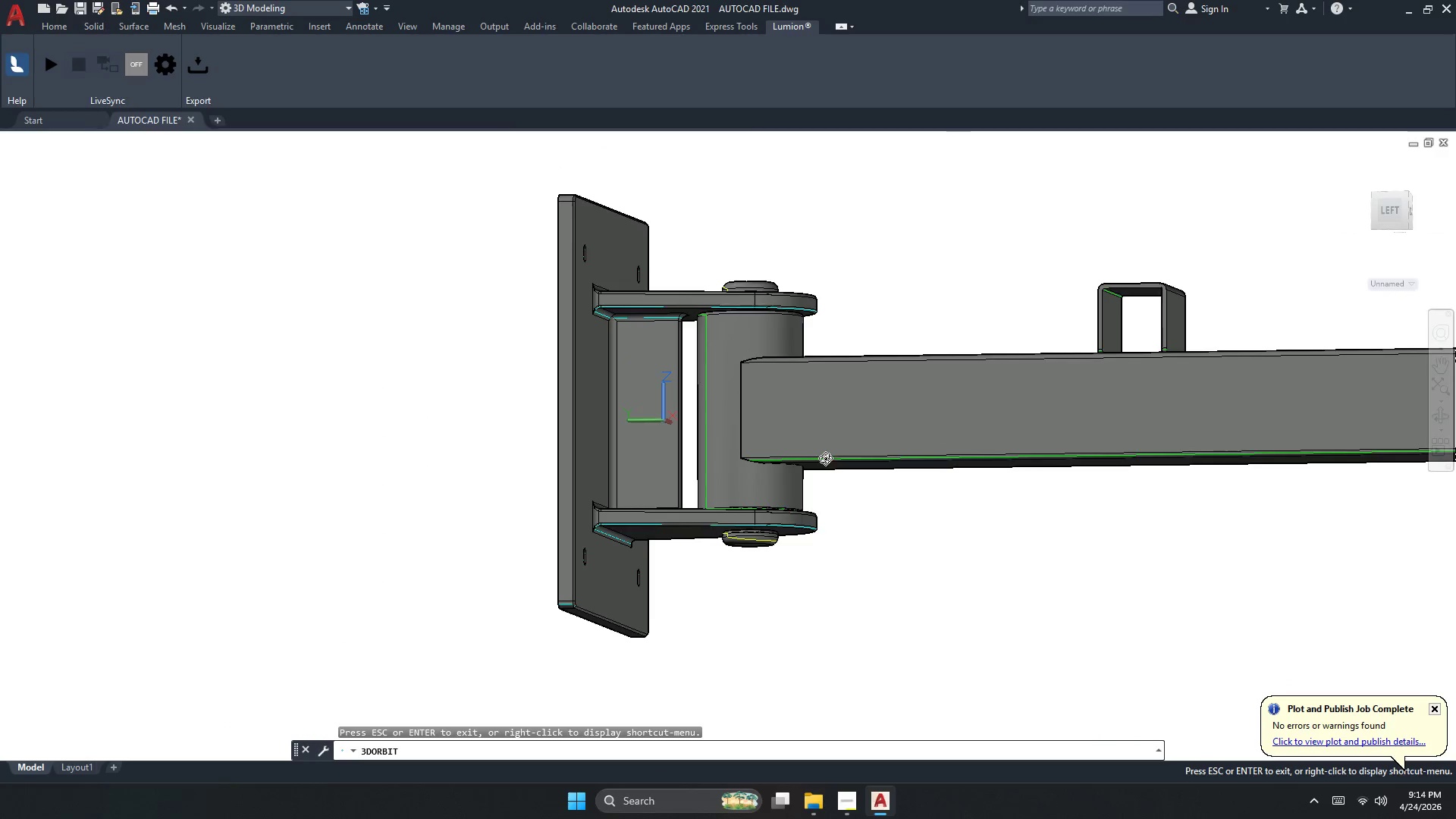 
key(Escape)
 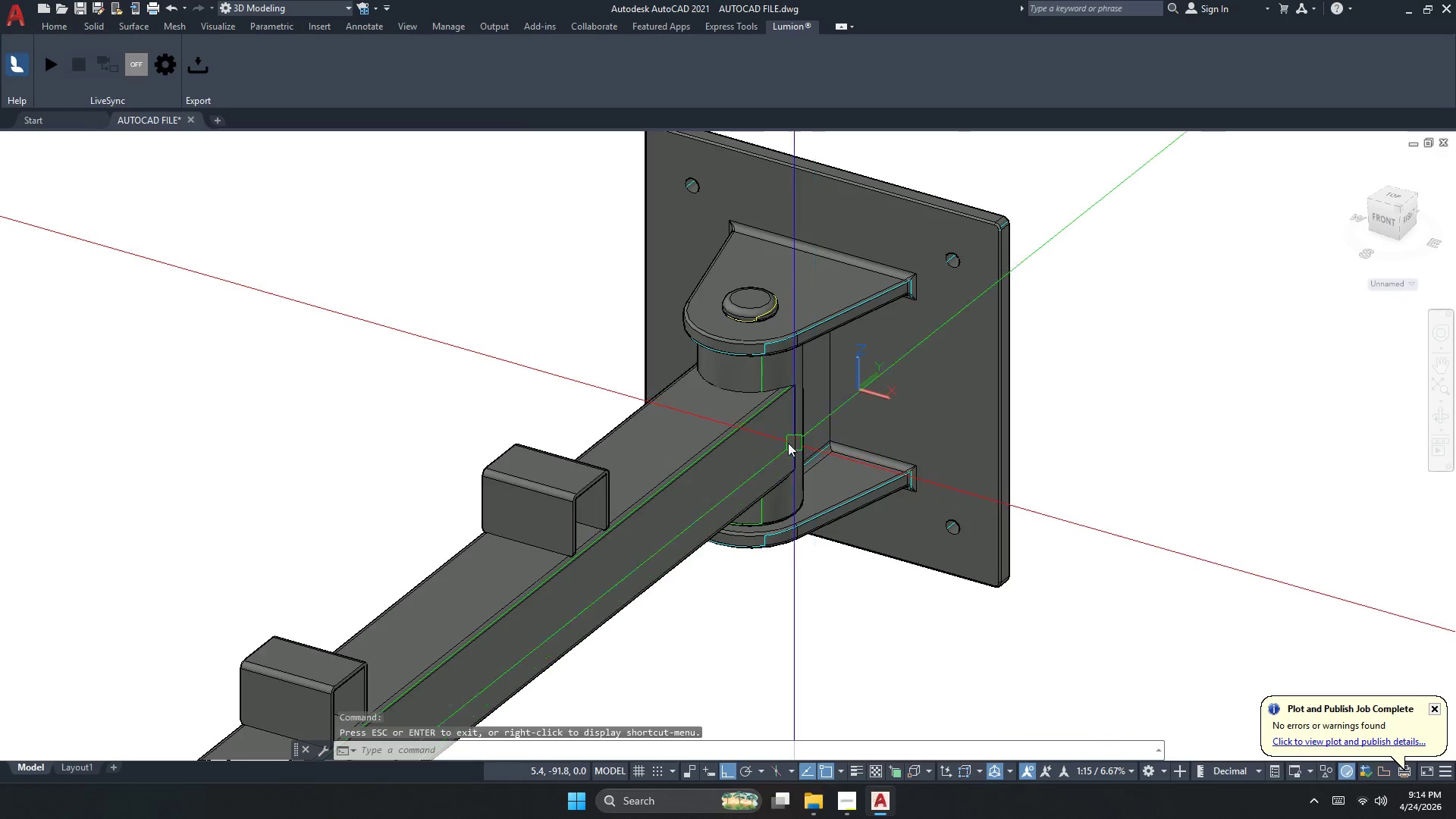 
left_click([781, 442])
 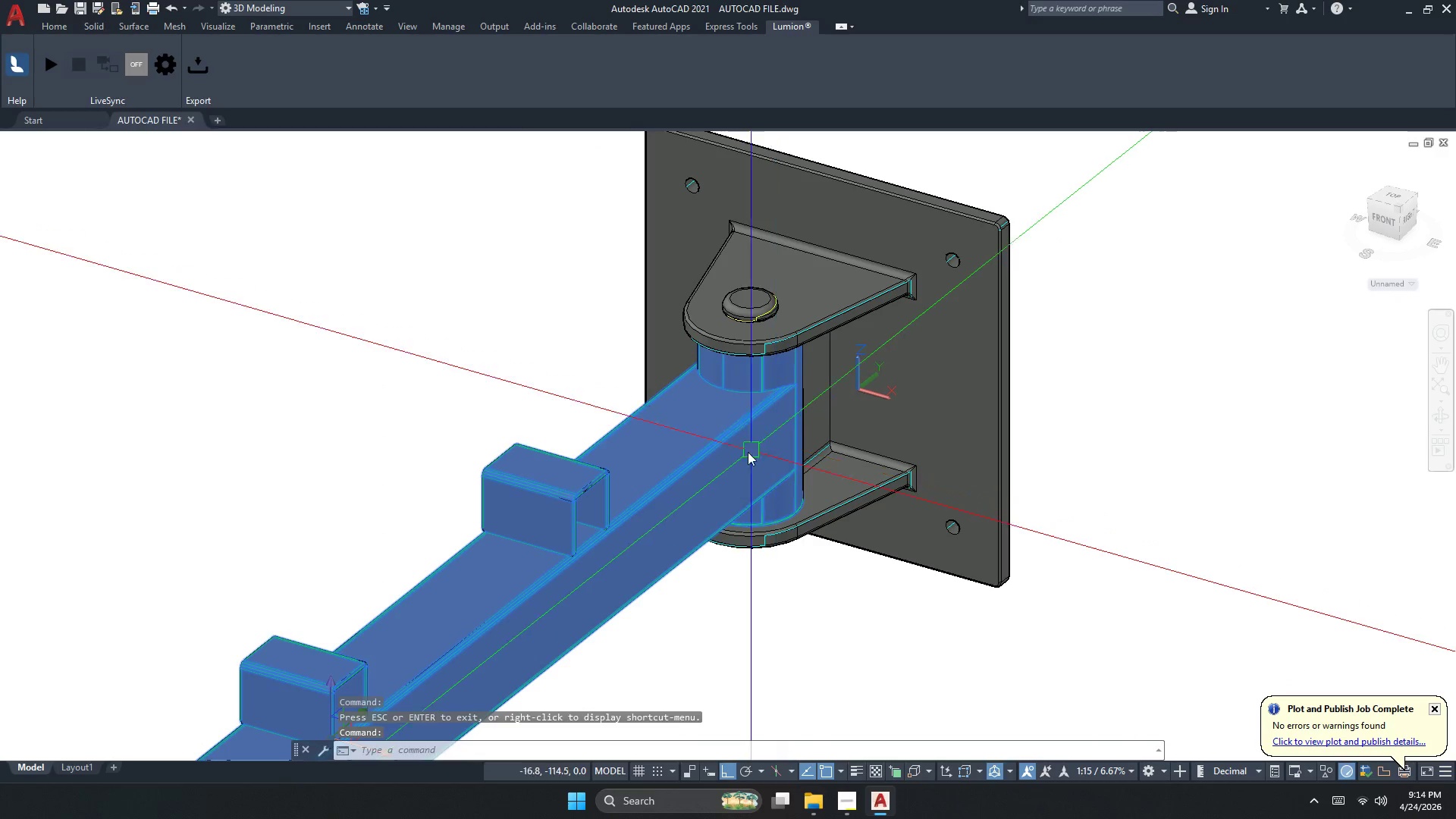 
key(Escape)
 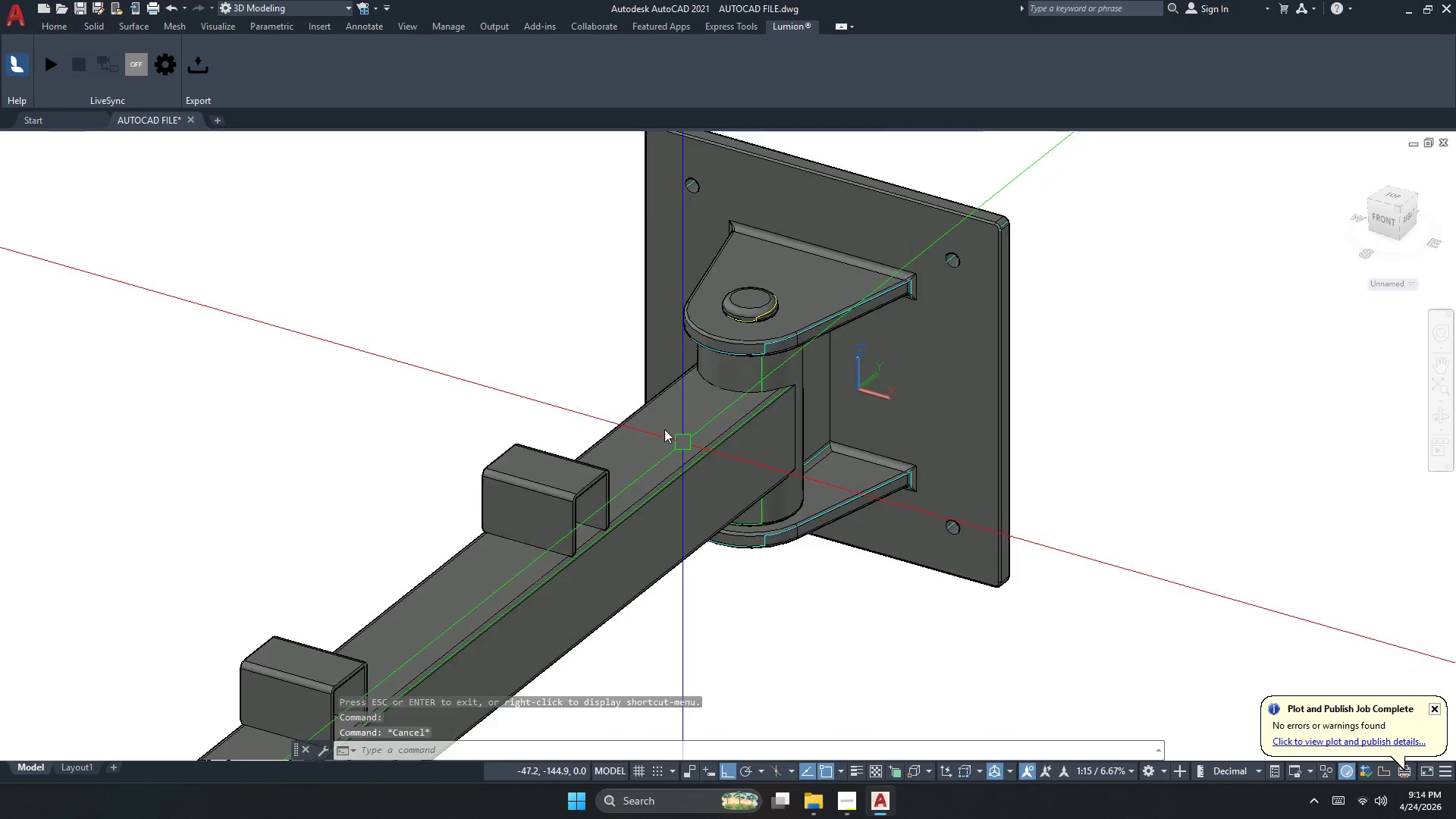 
scroll: coordinate [626, 407], scroll_direction: down, amount: 2.0
 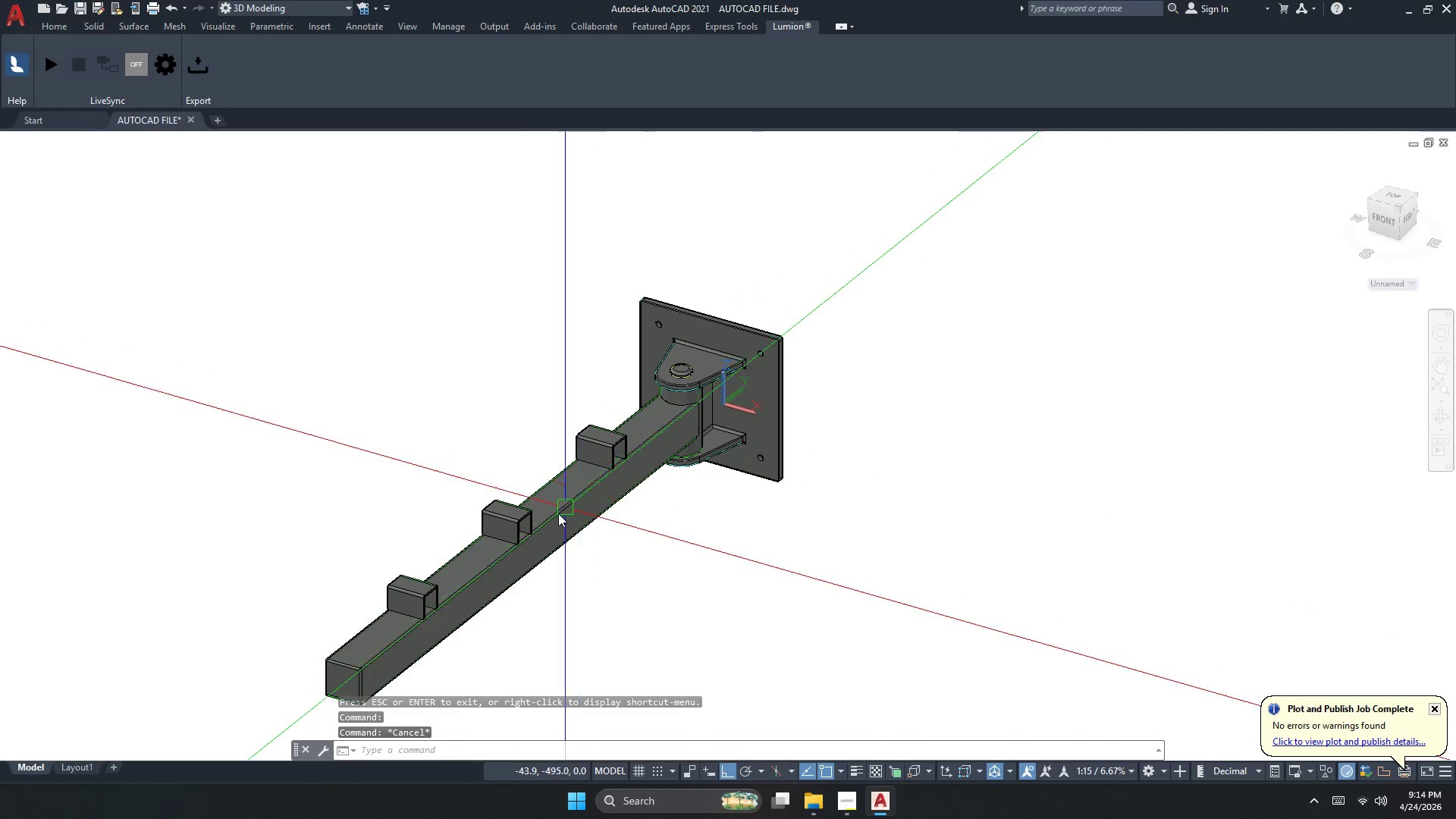 
scroll: coordinate [554, 518], scroll_direction: up, amount: 1.0
 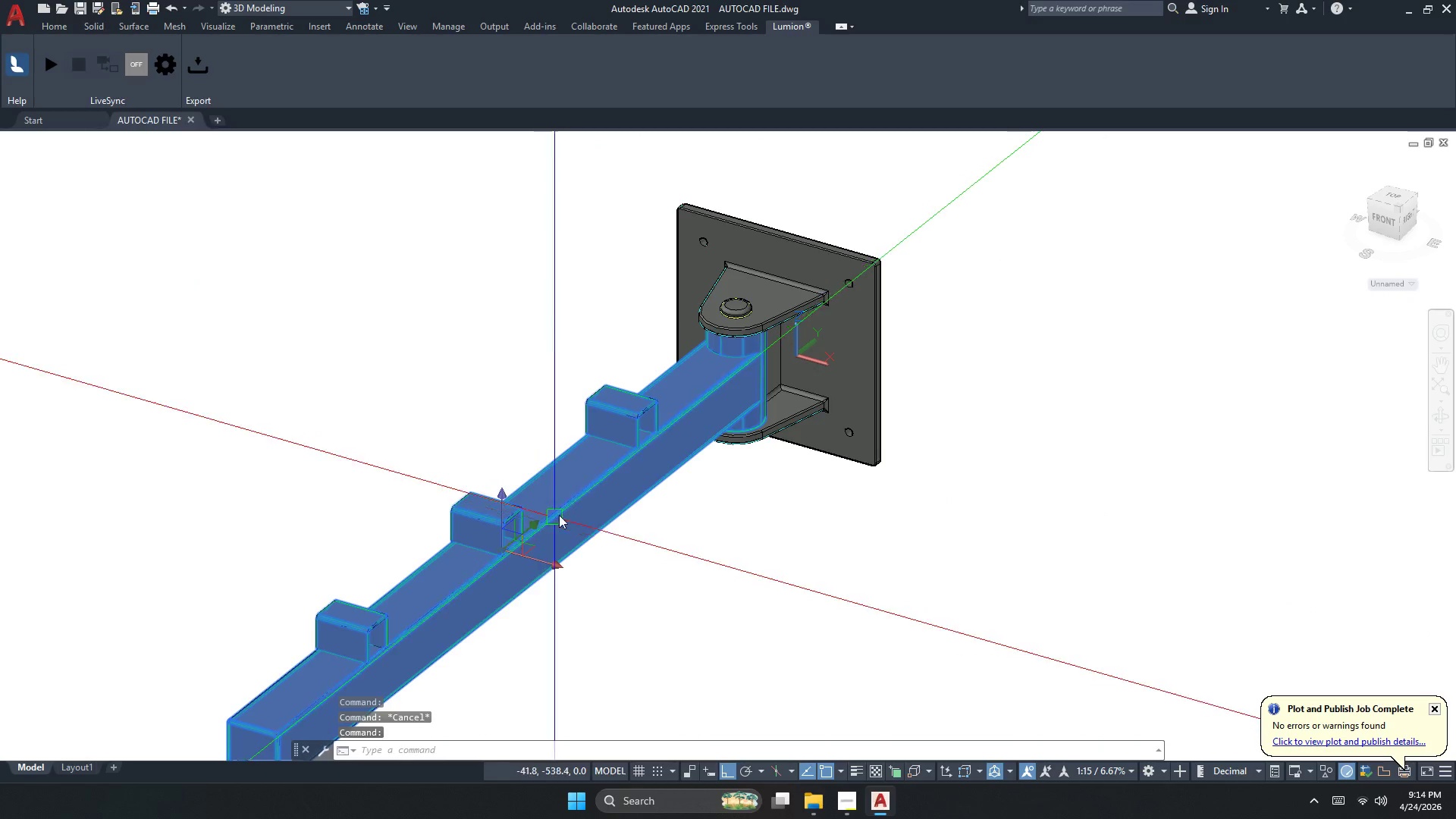 
key(Escape)
 